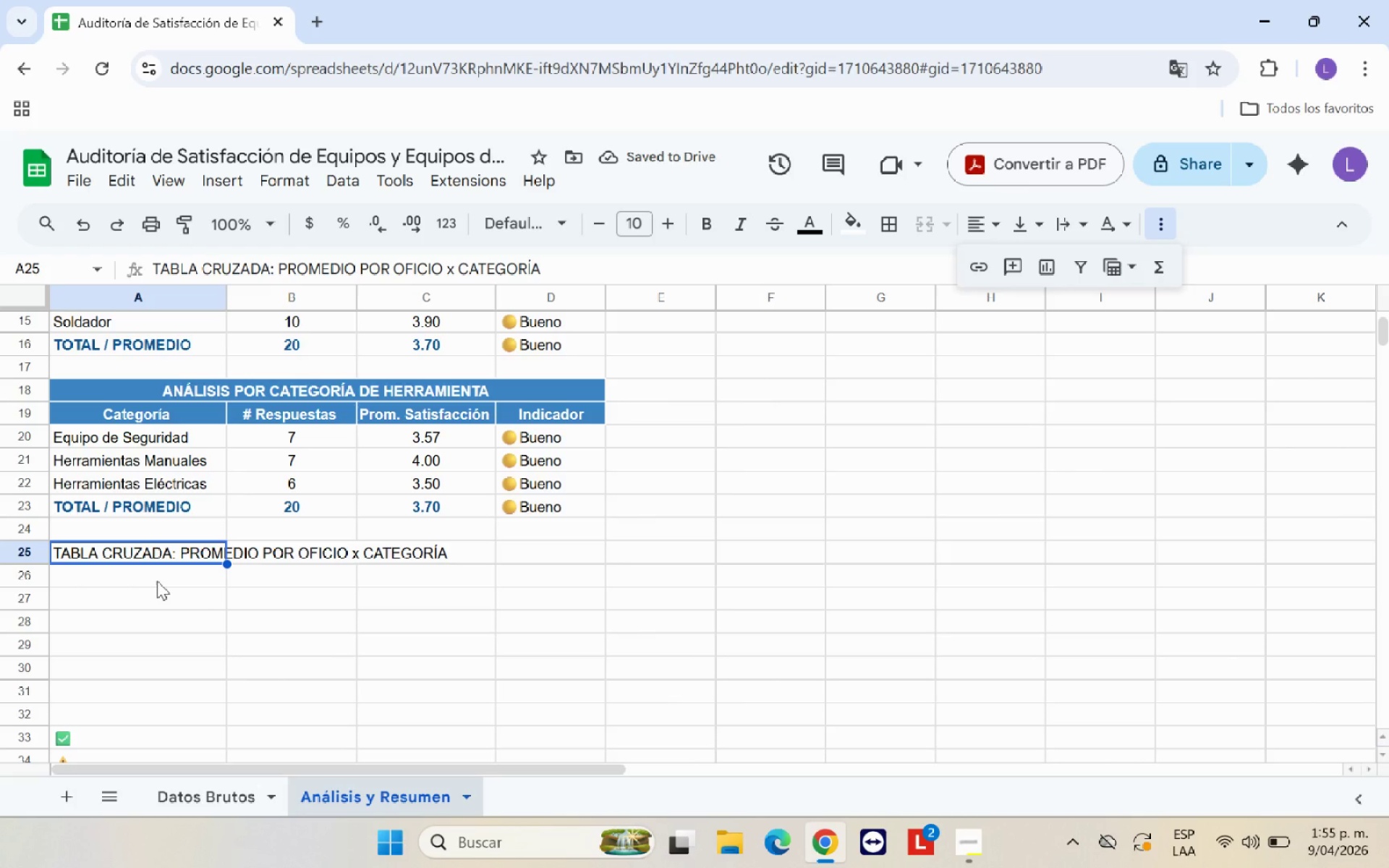 
left_click_drag(start_coordinate=[176, 552], to_coordinate=[671, 551])
 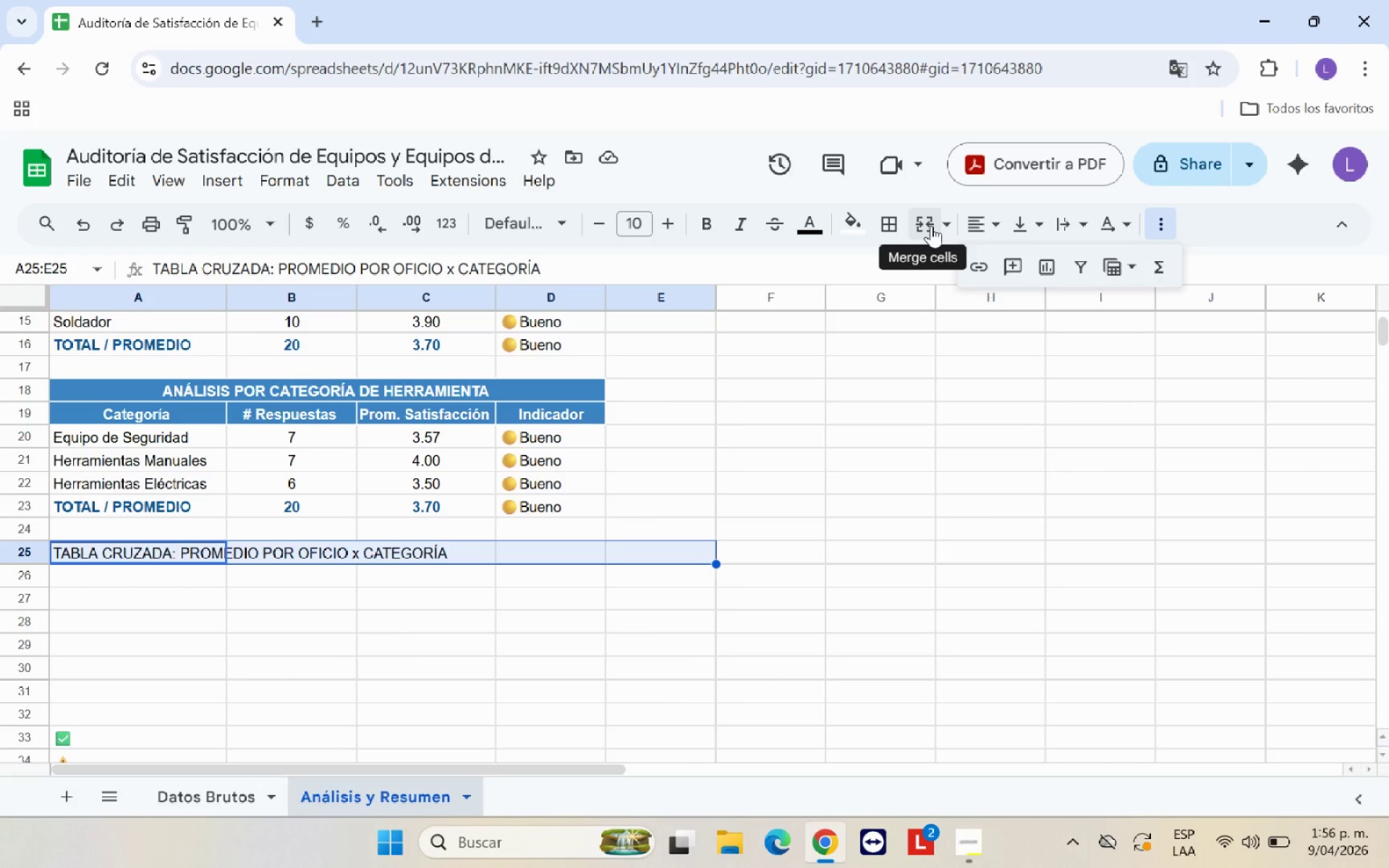 
left_click([931, 226])
 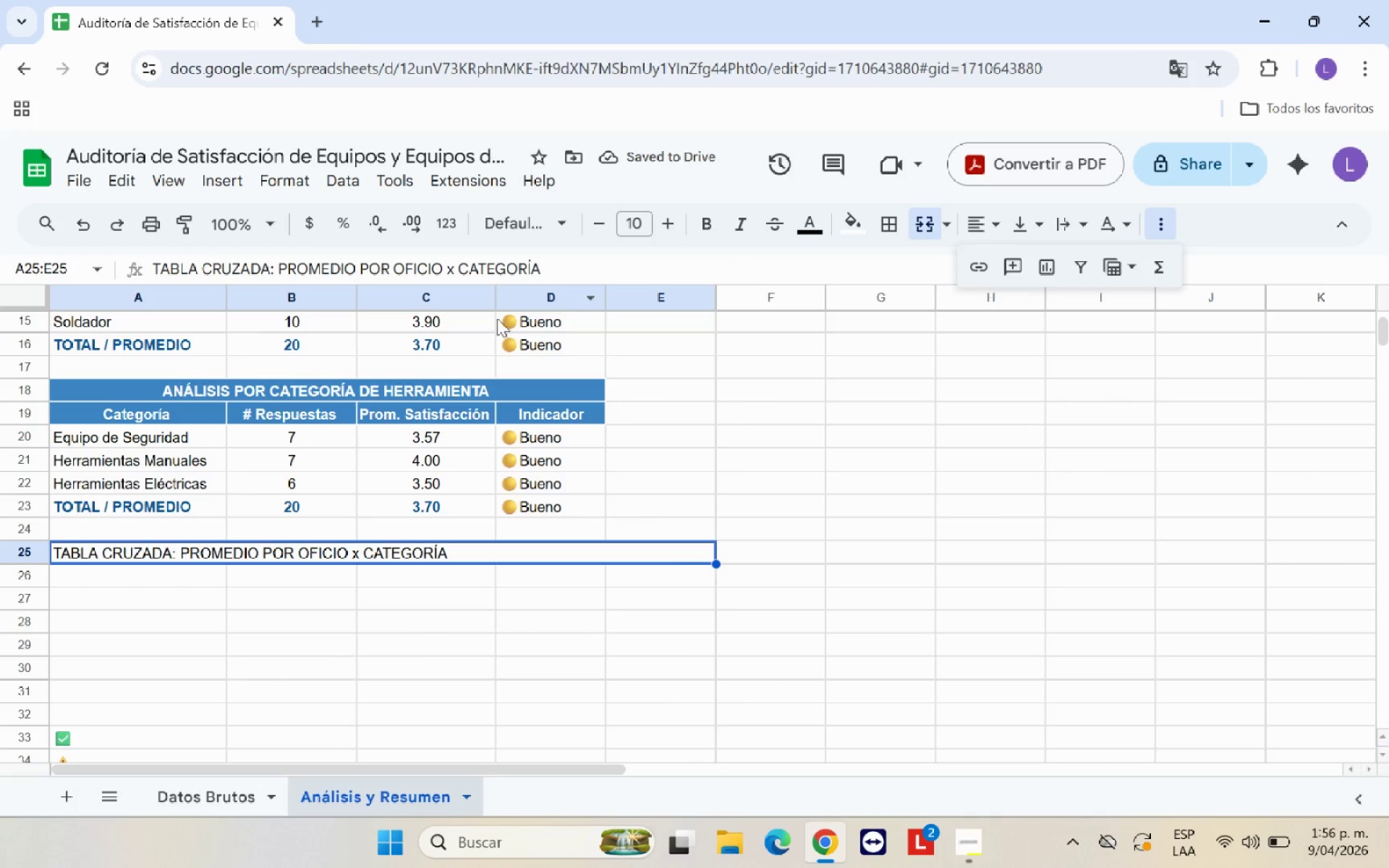 
left_click([470, 392])
 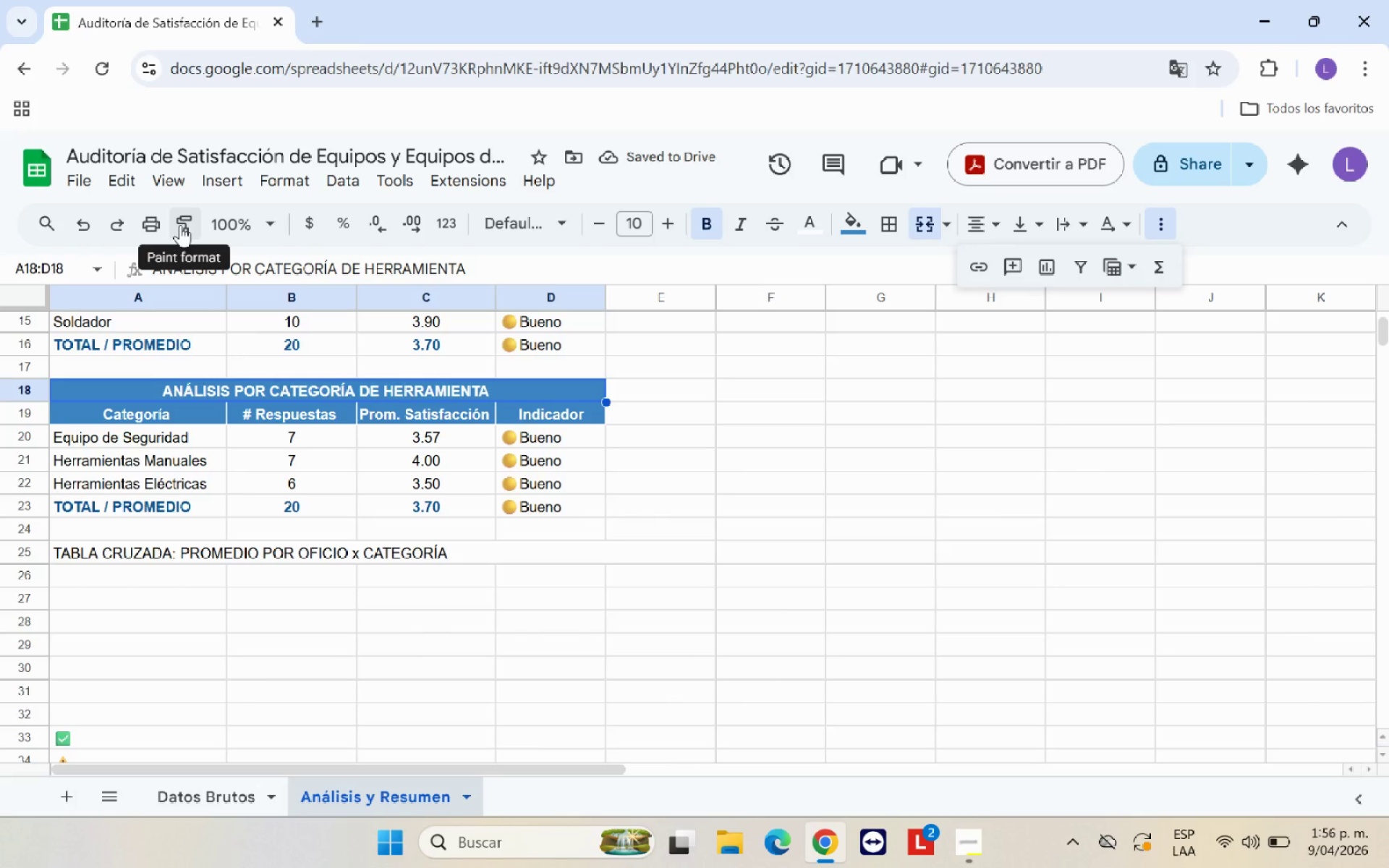 
scroll: coordinate [237, 352], scroll_direction: up, amount: 2.0
 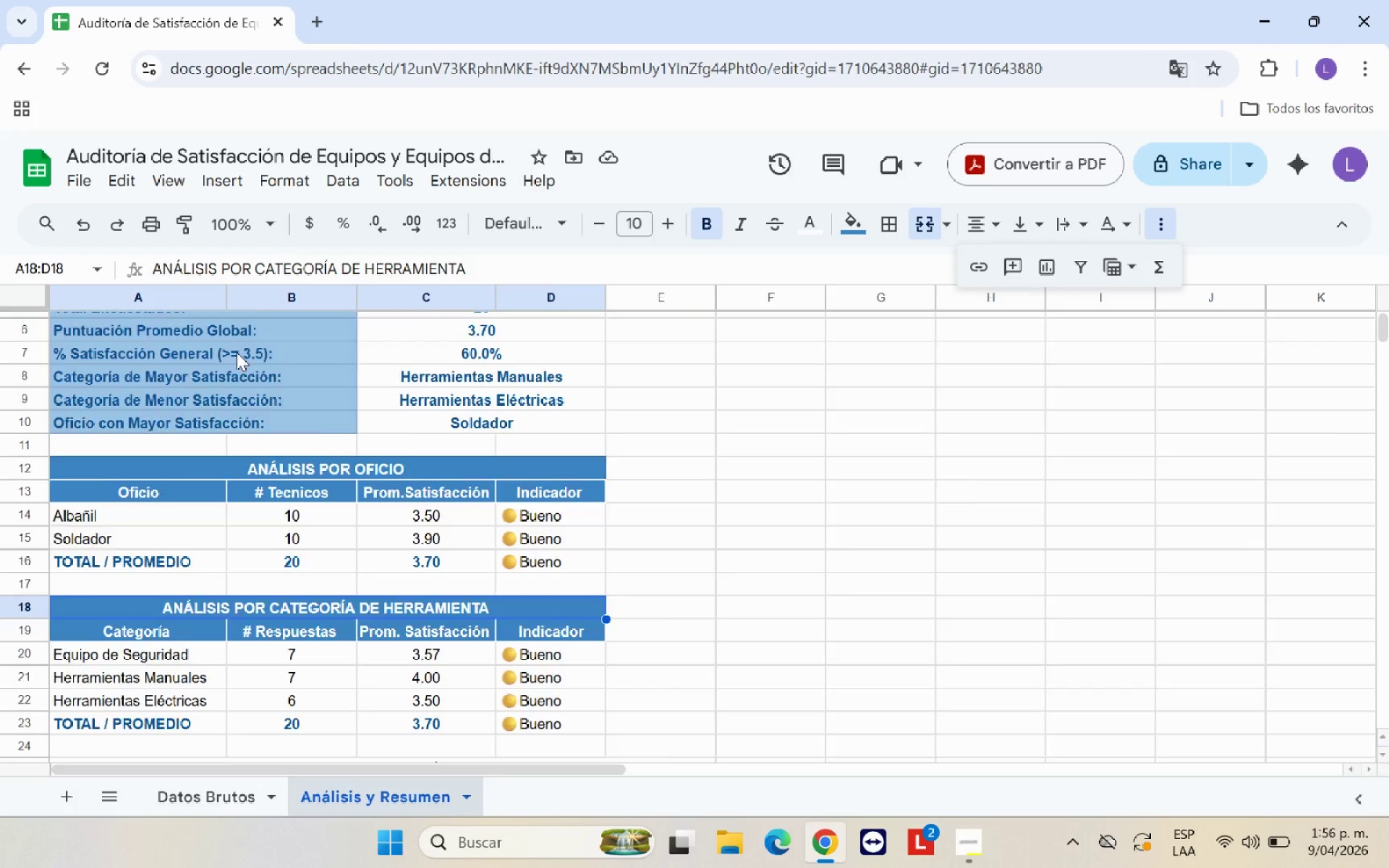 
scroll: coordinate [237, 352], scroll_direction: down, amount: 1.0
 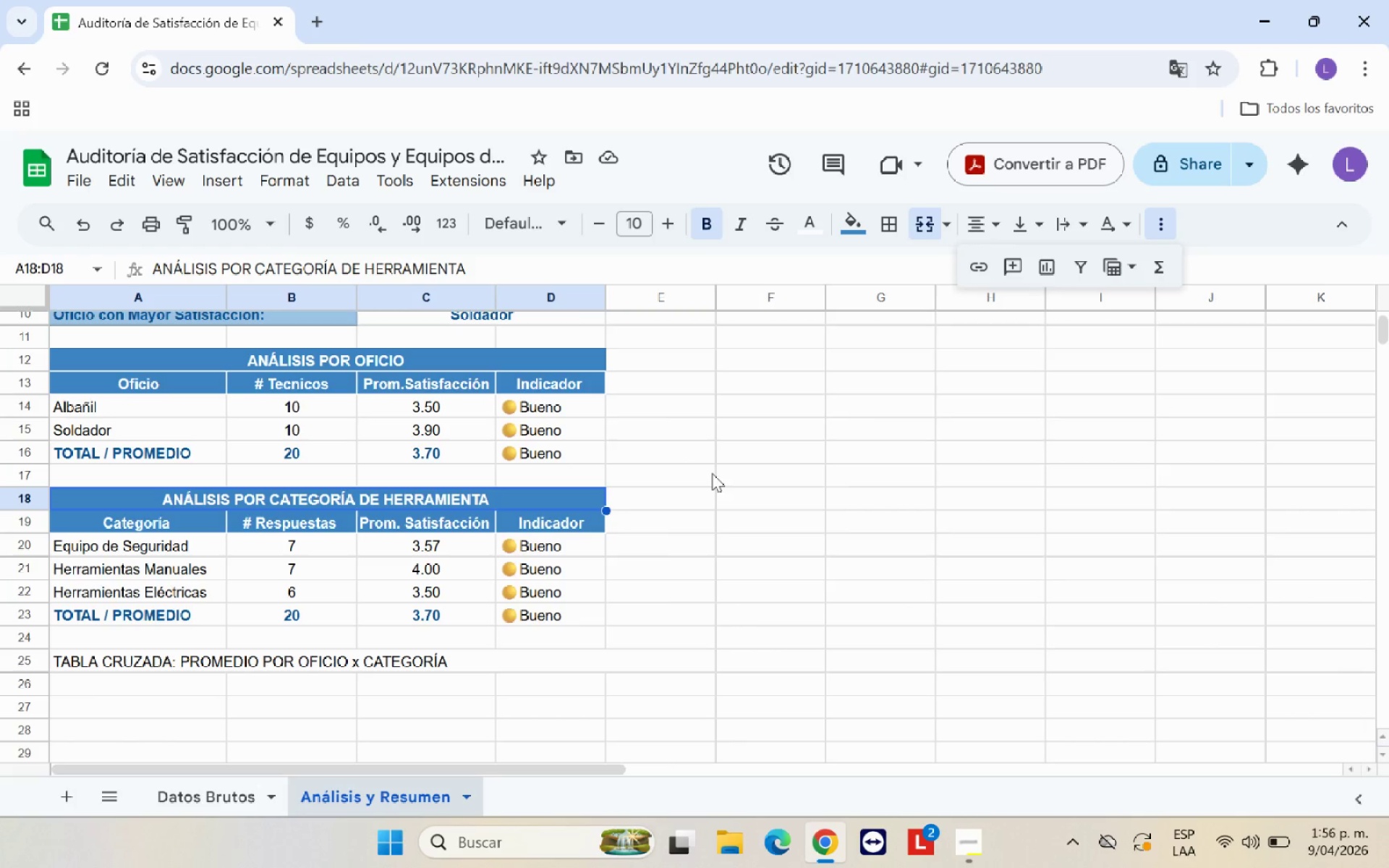 
left_click([720, 477])
 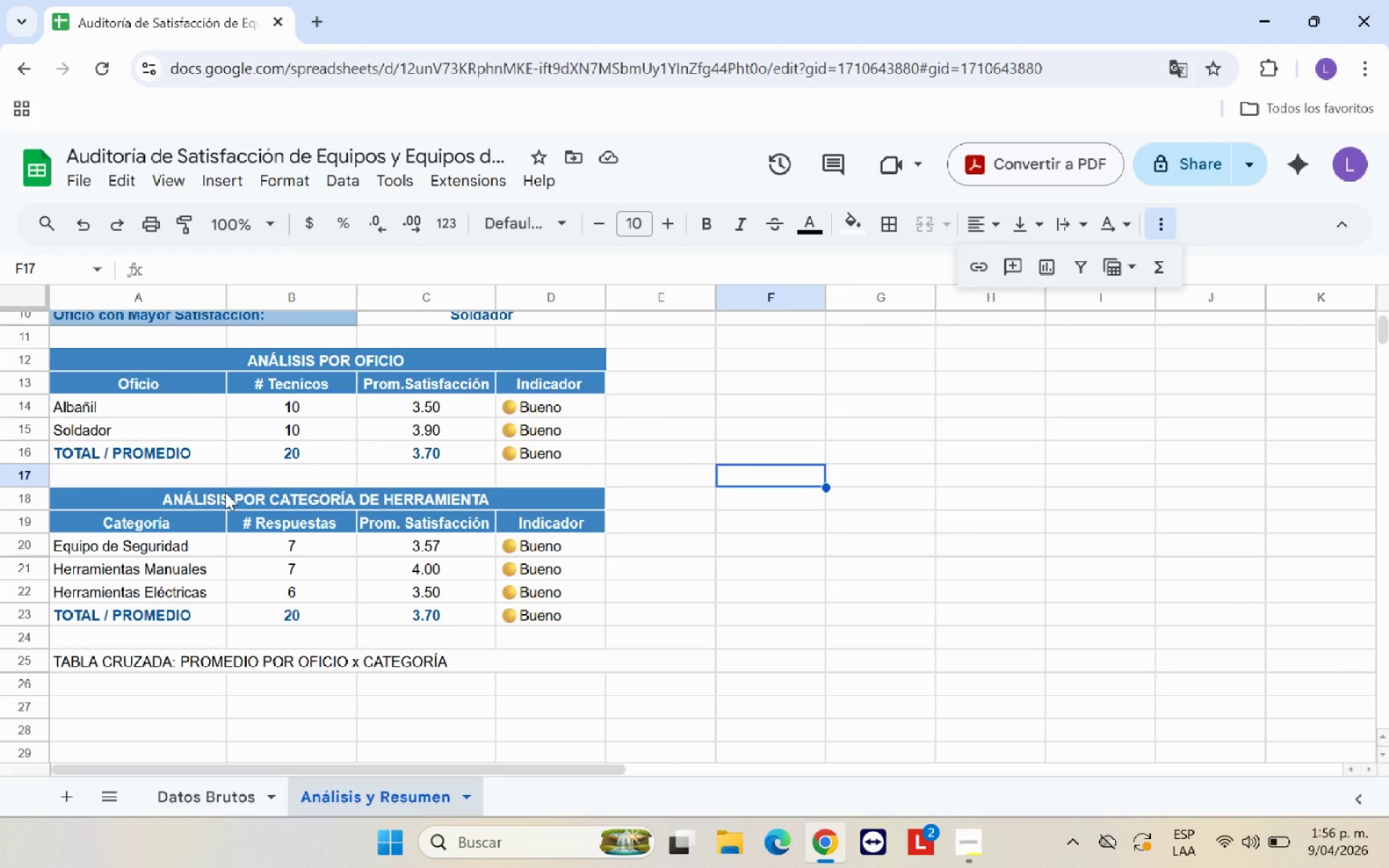 
left_click([224, 494])
 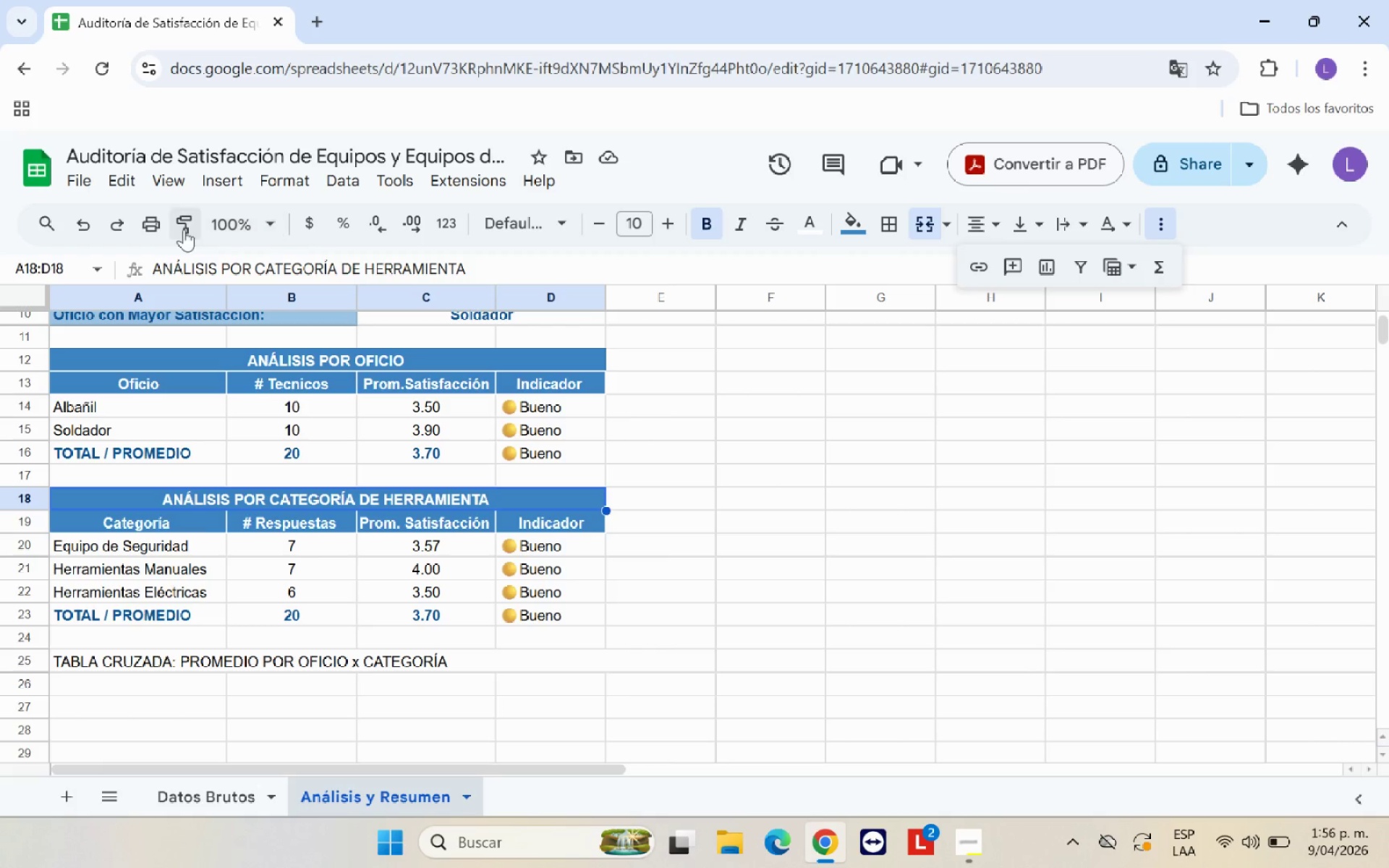 
left_click([184, 229])
 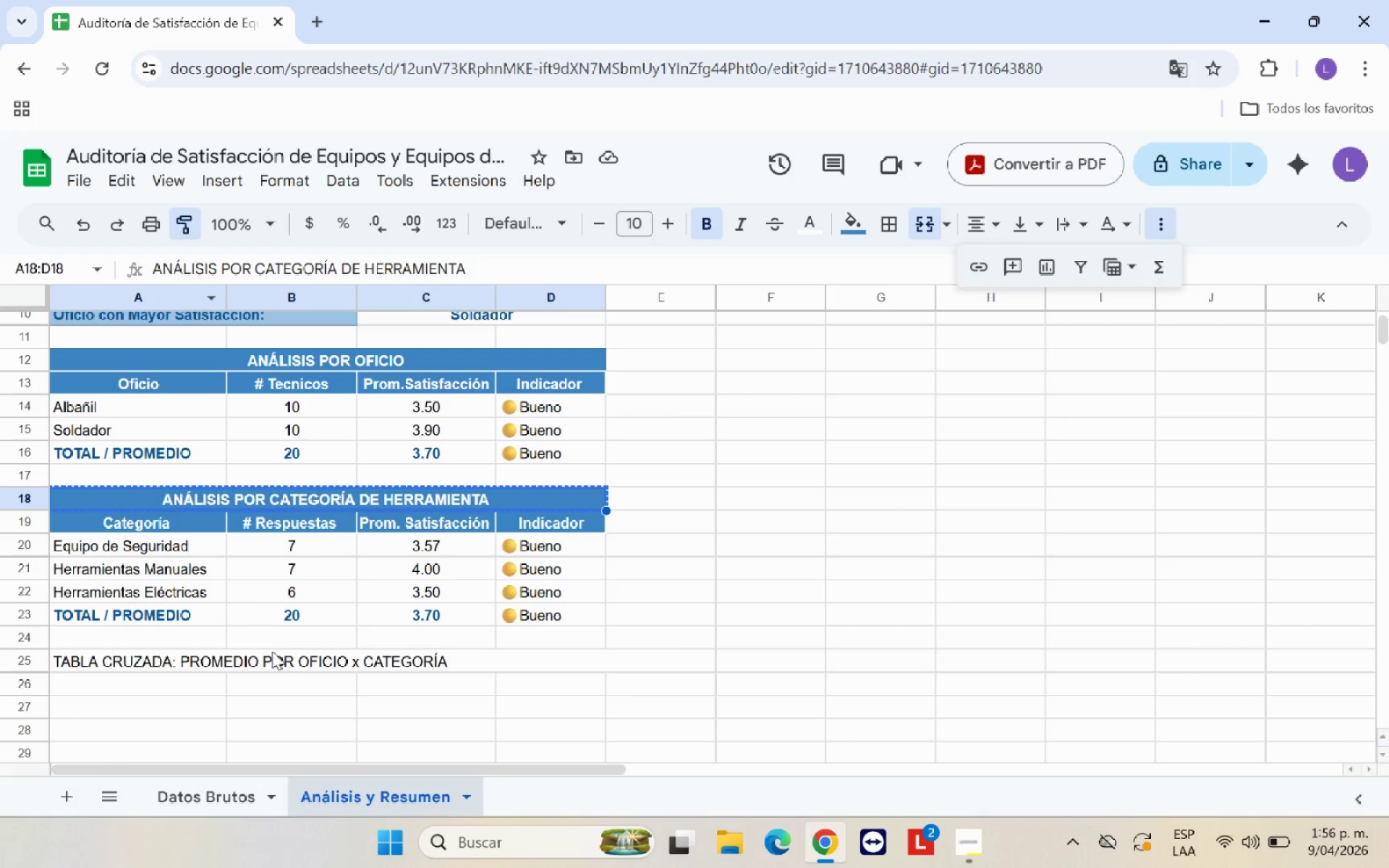 
left_click([272, 660])
 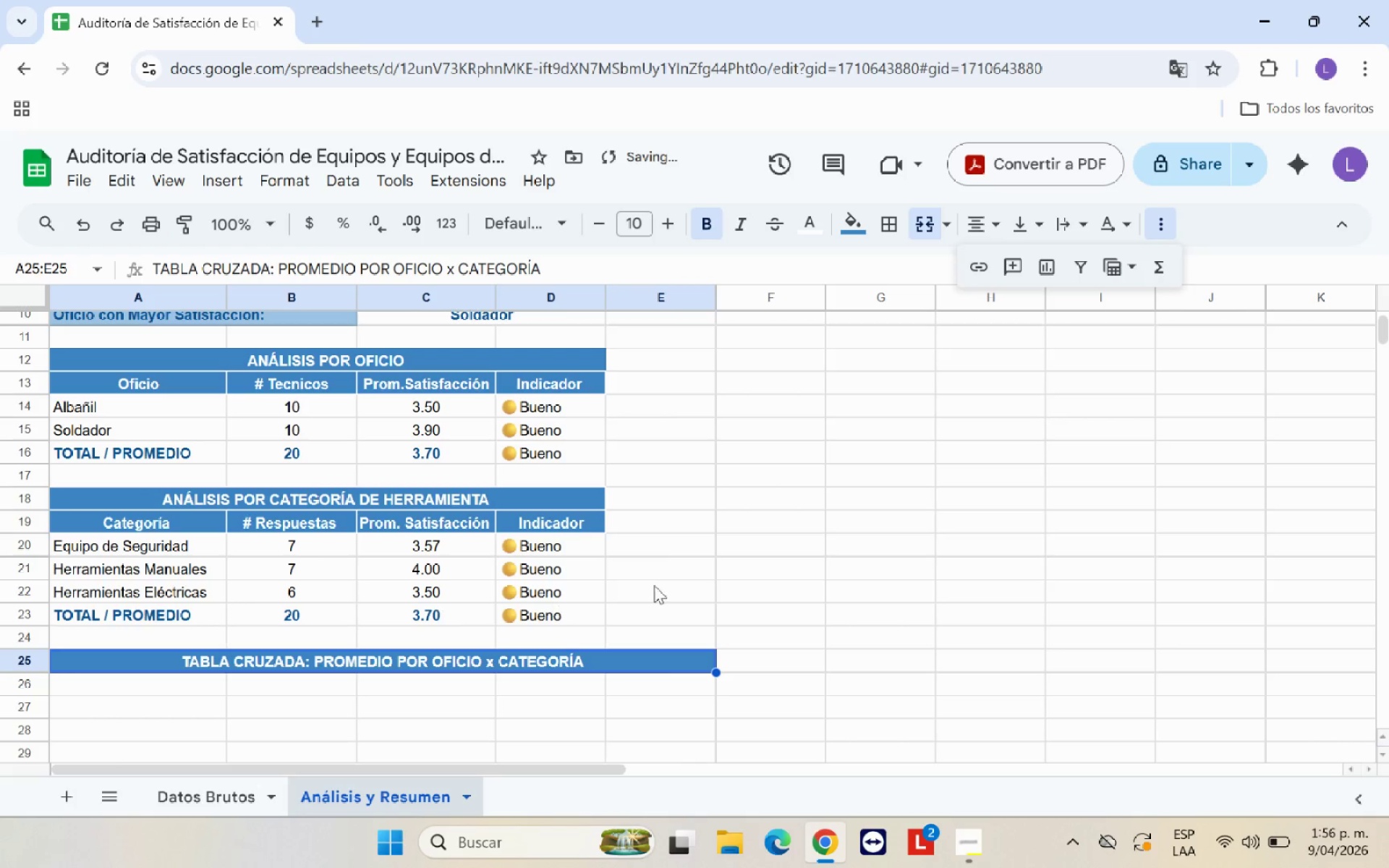 
scroll: coordinate [616, 584], scroll_direction: down, amount: 3.0
 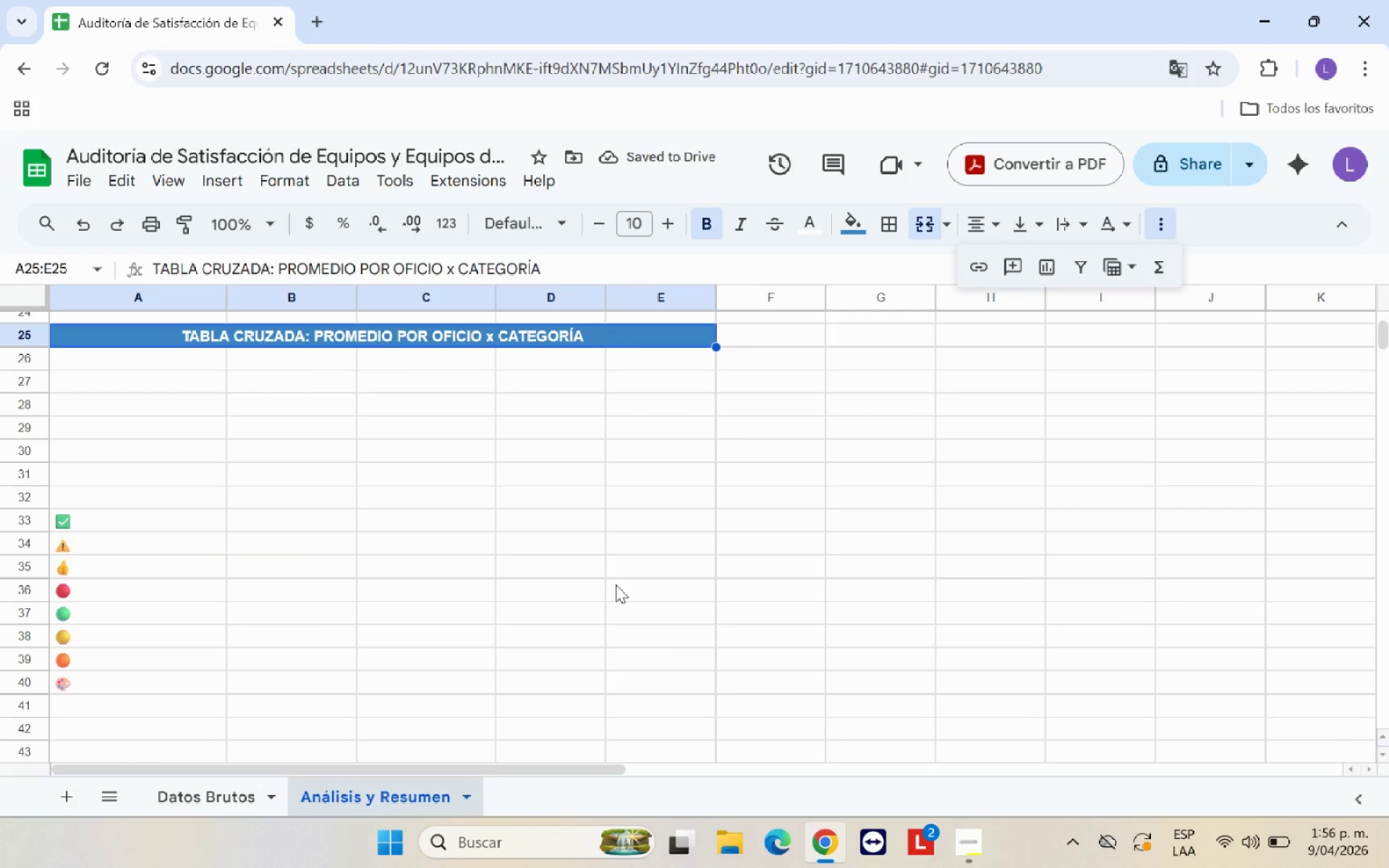 
scroll: coordinate [616, 584], scroll_direction: up, amount: 1.0
 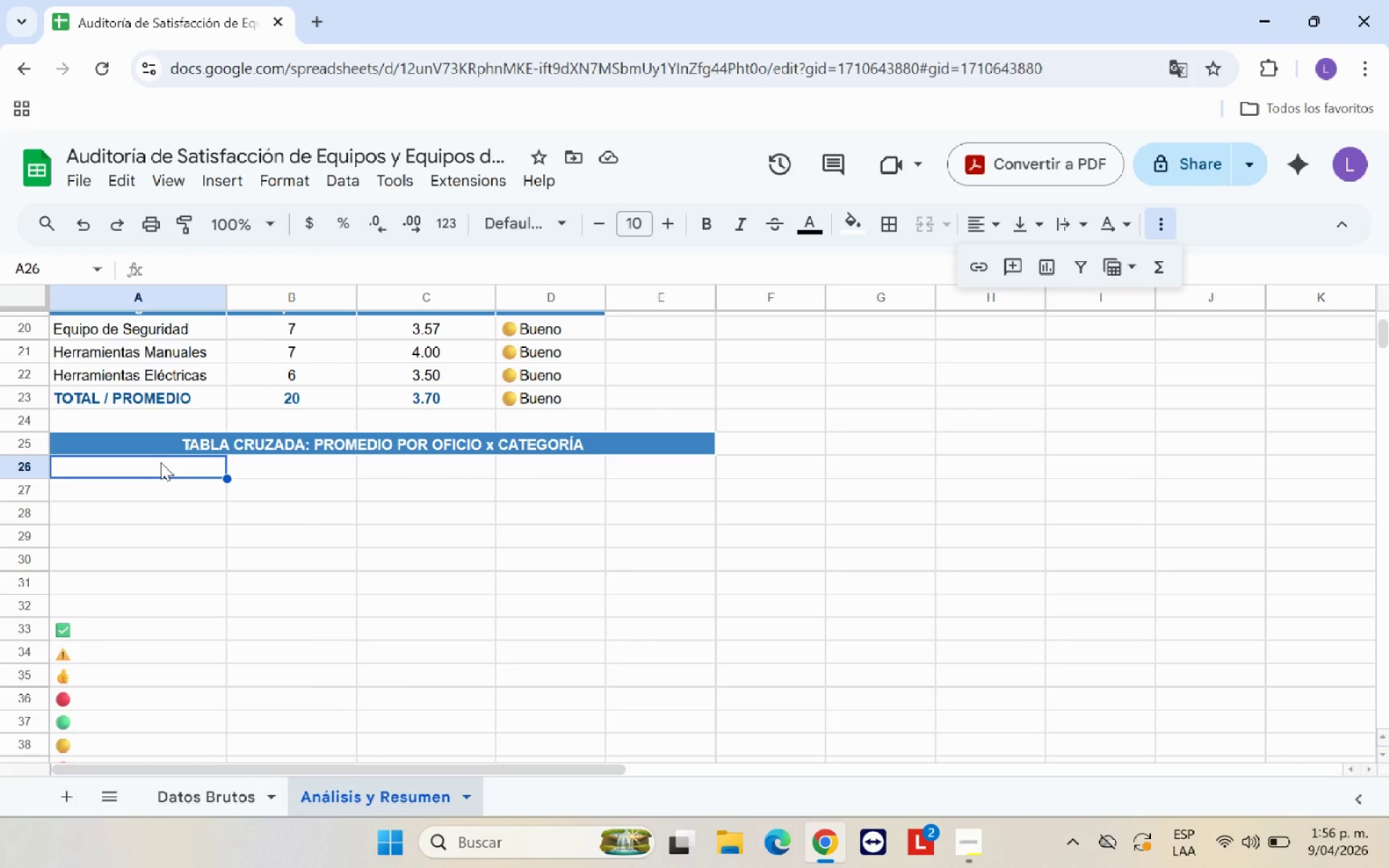 
wait(6.45)
 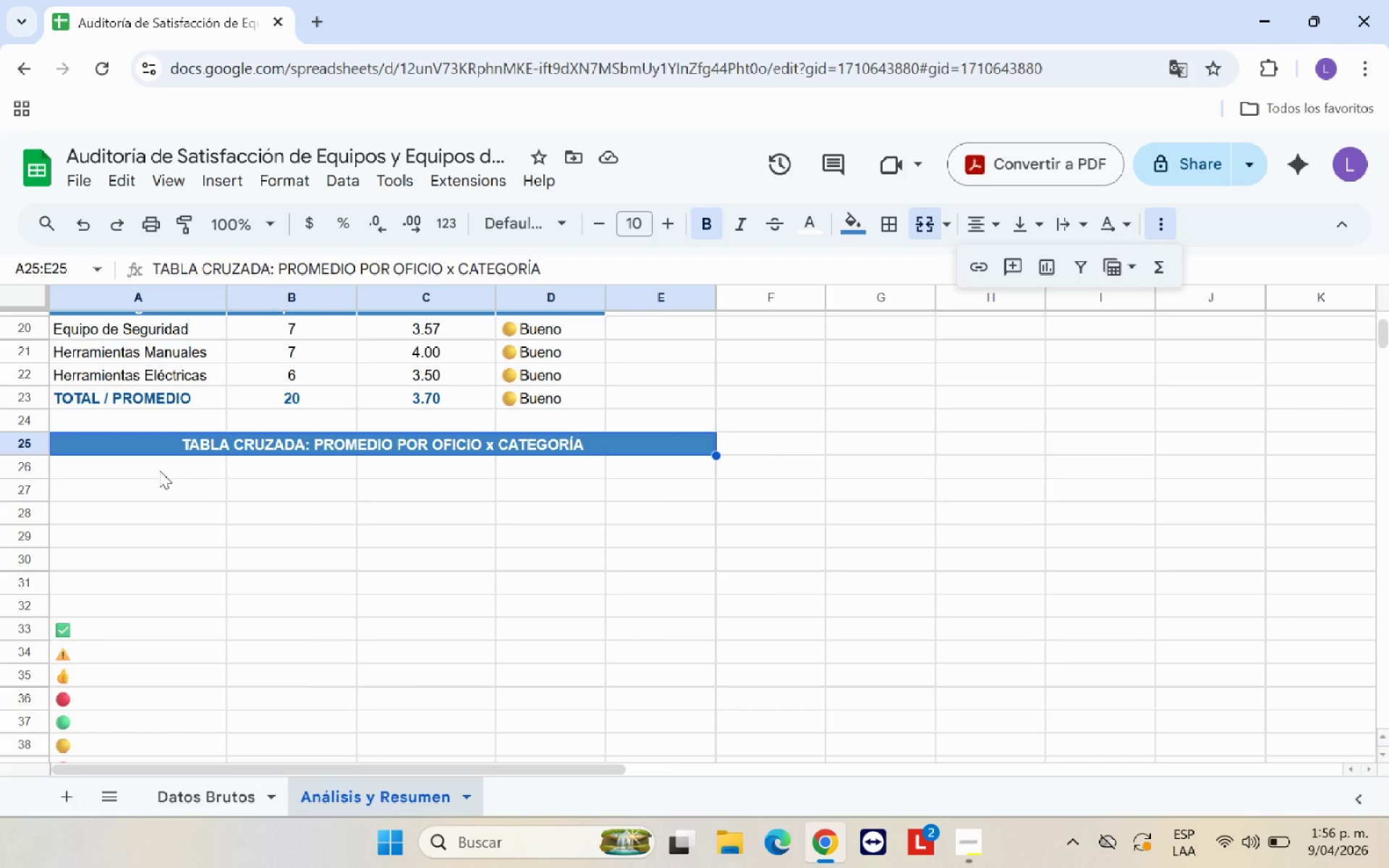 
left_click([271, 472])
 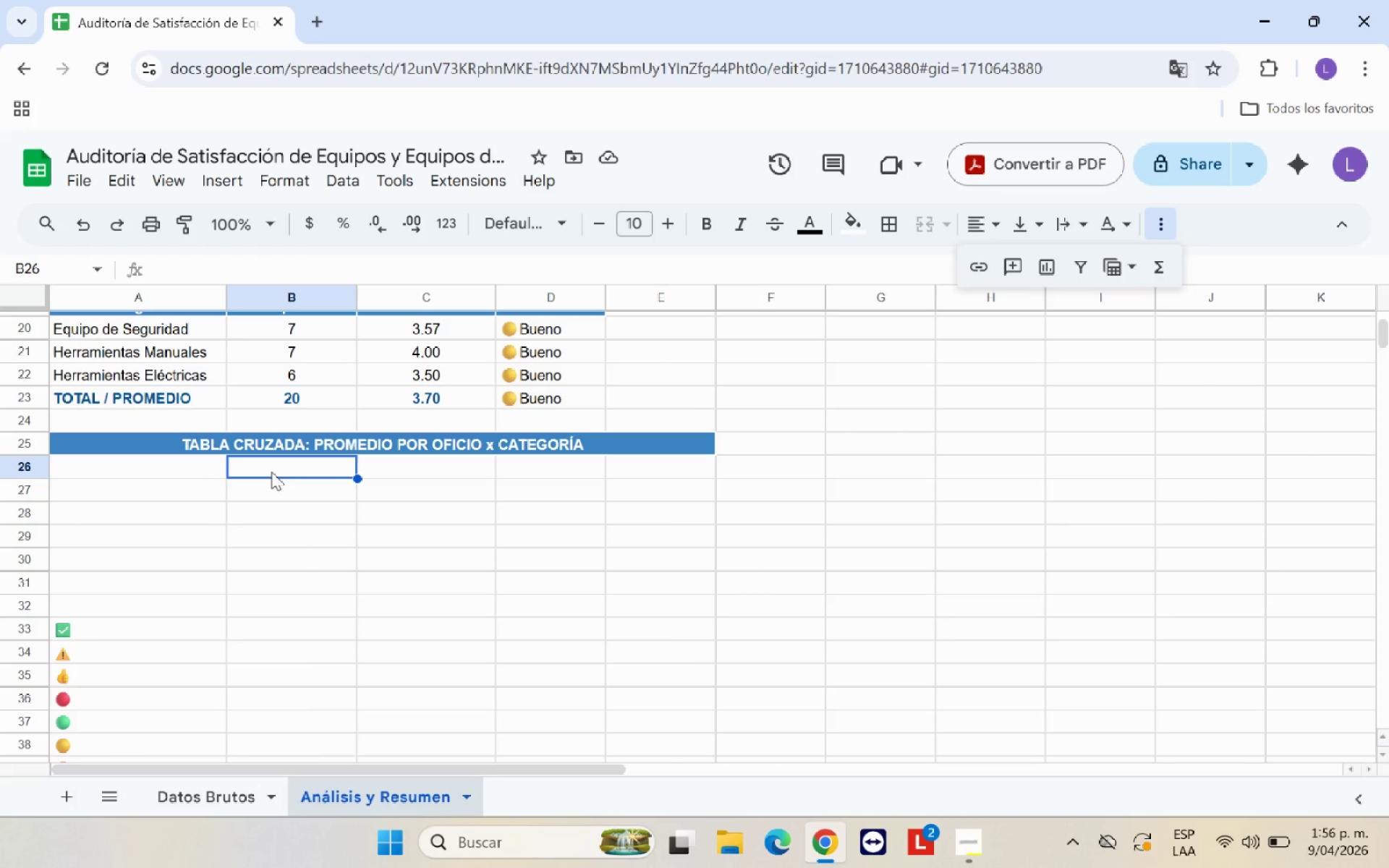 
type(Equipo de sE)
key(Backspace)
key(Backspace)
type(Seguridad )
 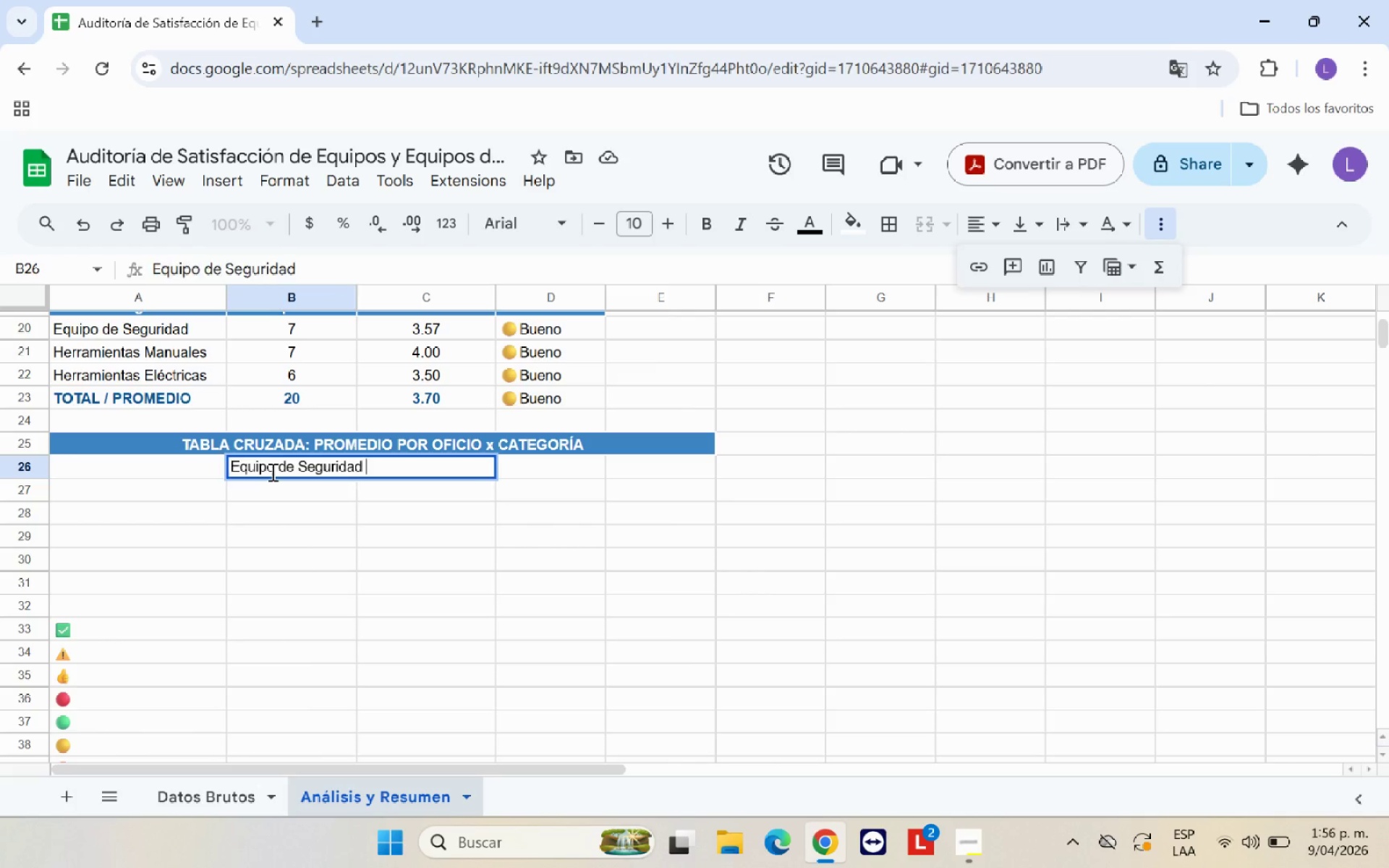 
key(ArrowRight)
 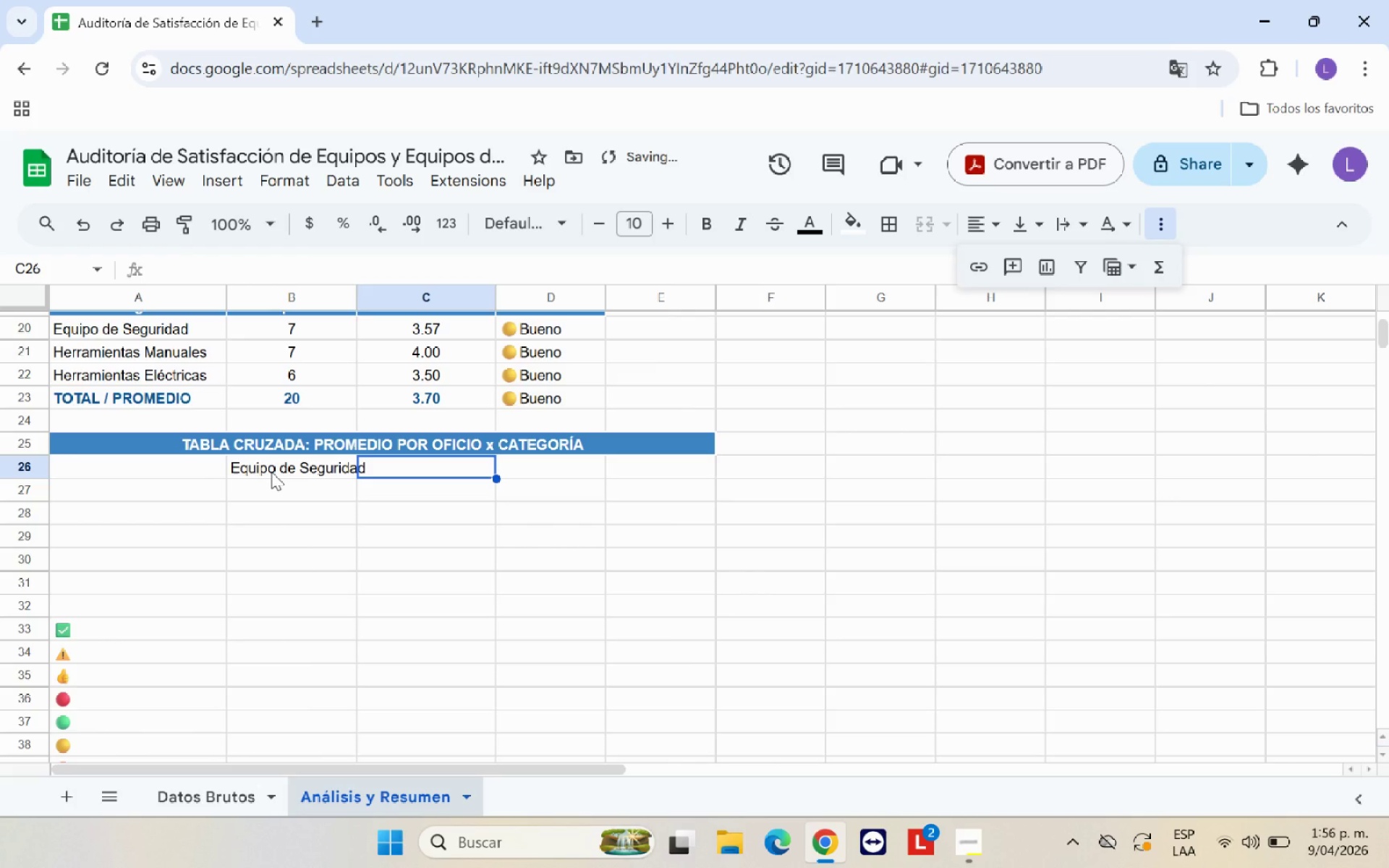 
type(Herramientas Manue)
key(Backspace)
type(ales )
 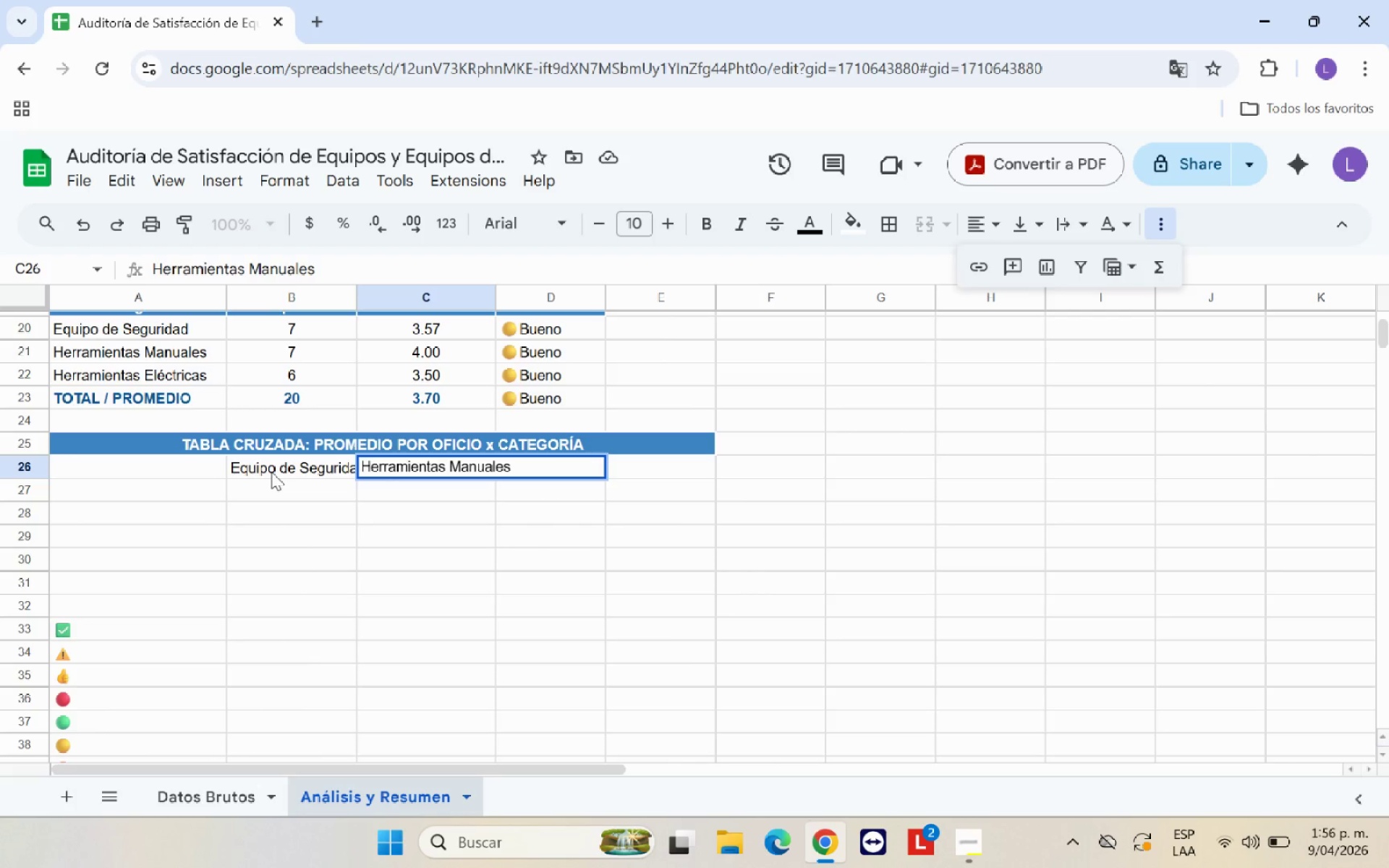 
key(ArrowRight)
 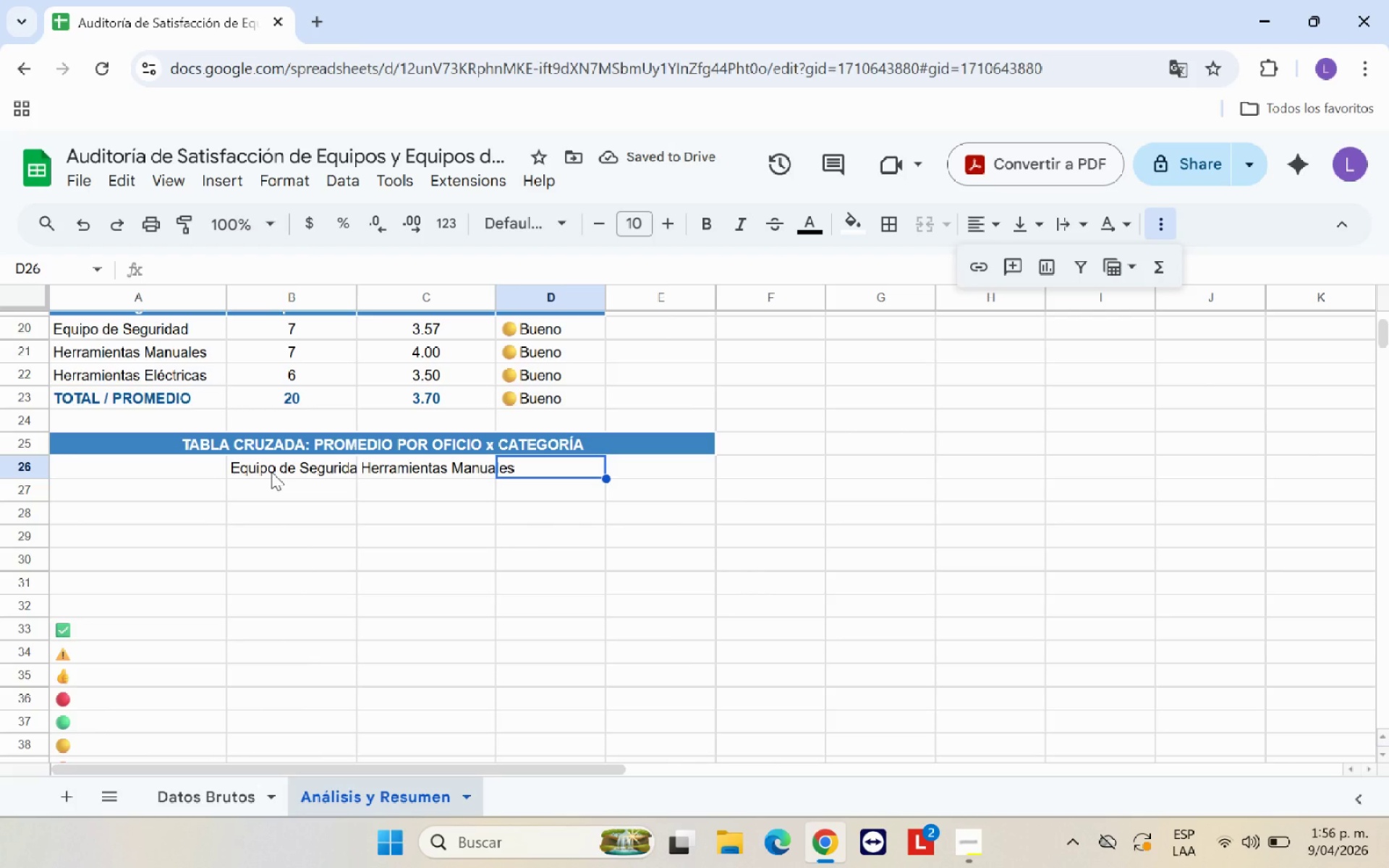 
type(Herrm)
key(Backspace)
type(amientas El;ectricas )
 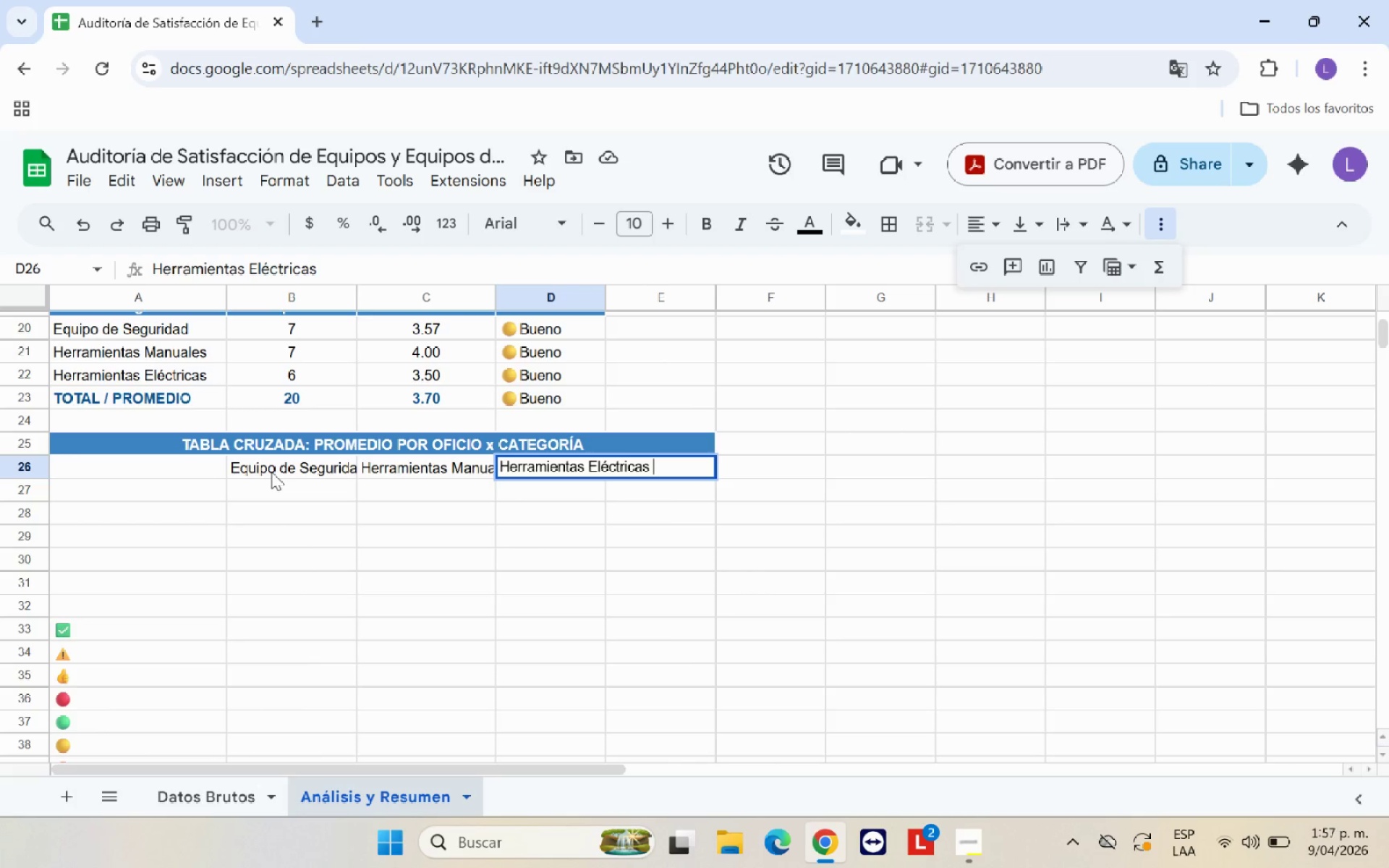 
key(ArrowRight)
 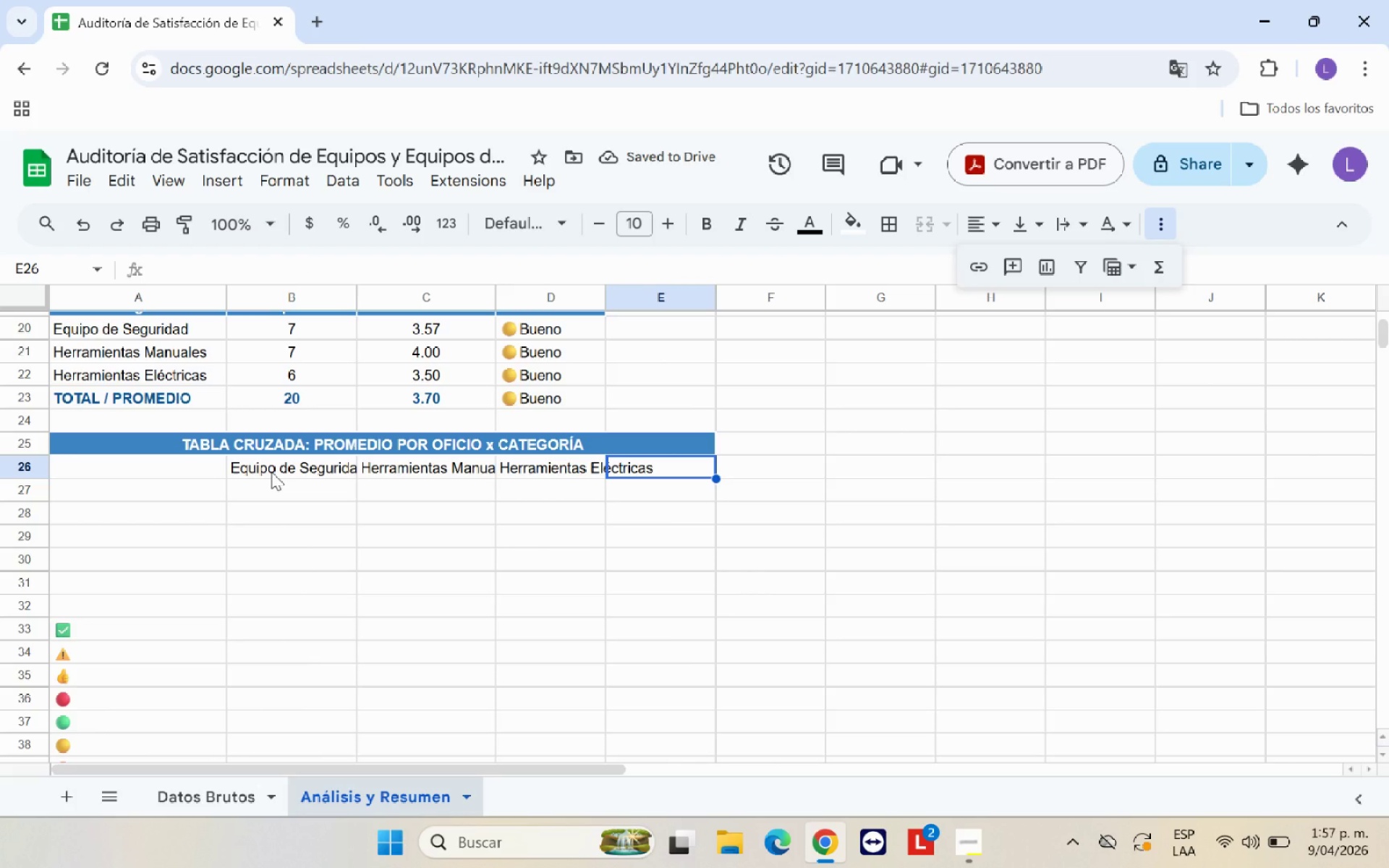 
type(Promedio Oficio)
 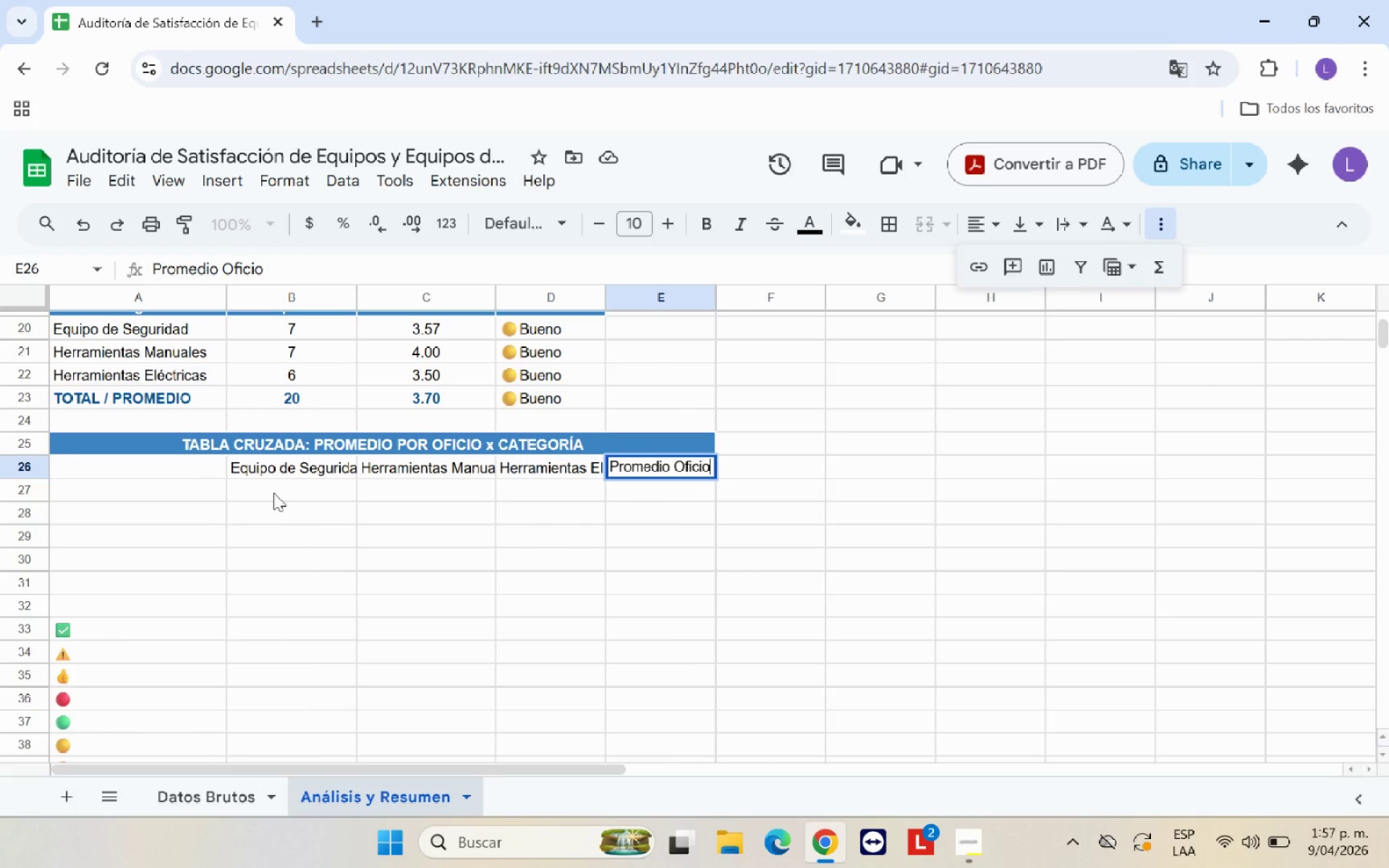 
left_click([280, 518])
 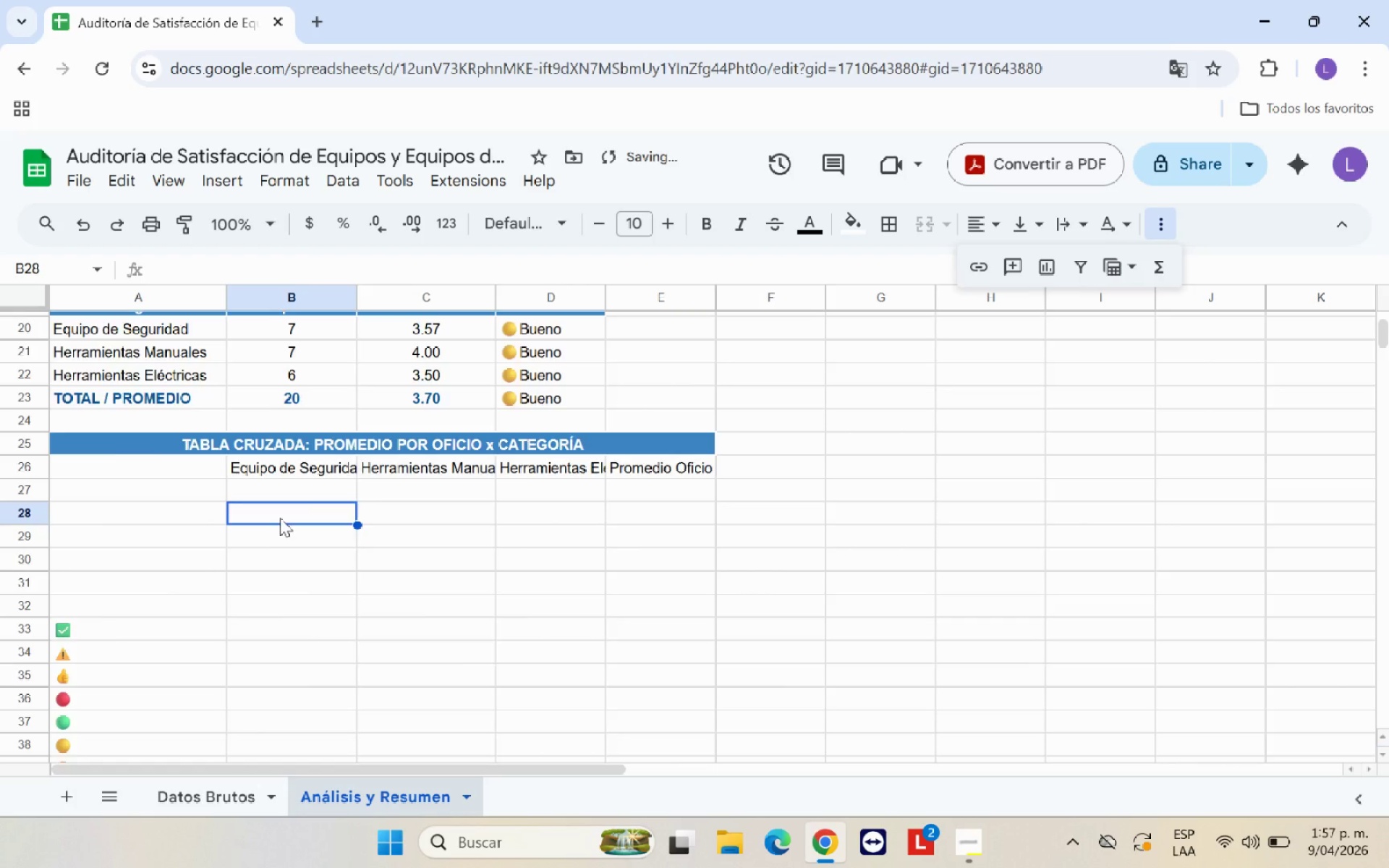 
scroll: coordinate [280, 518], scroll_direction: up, amount: 2.0
 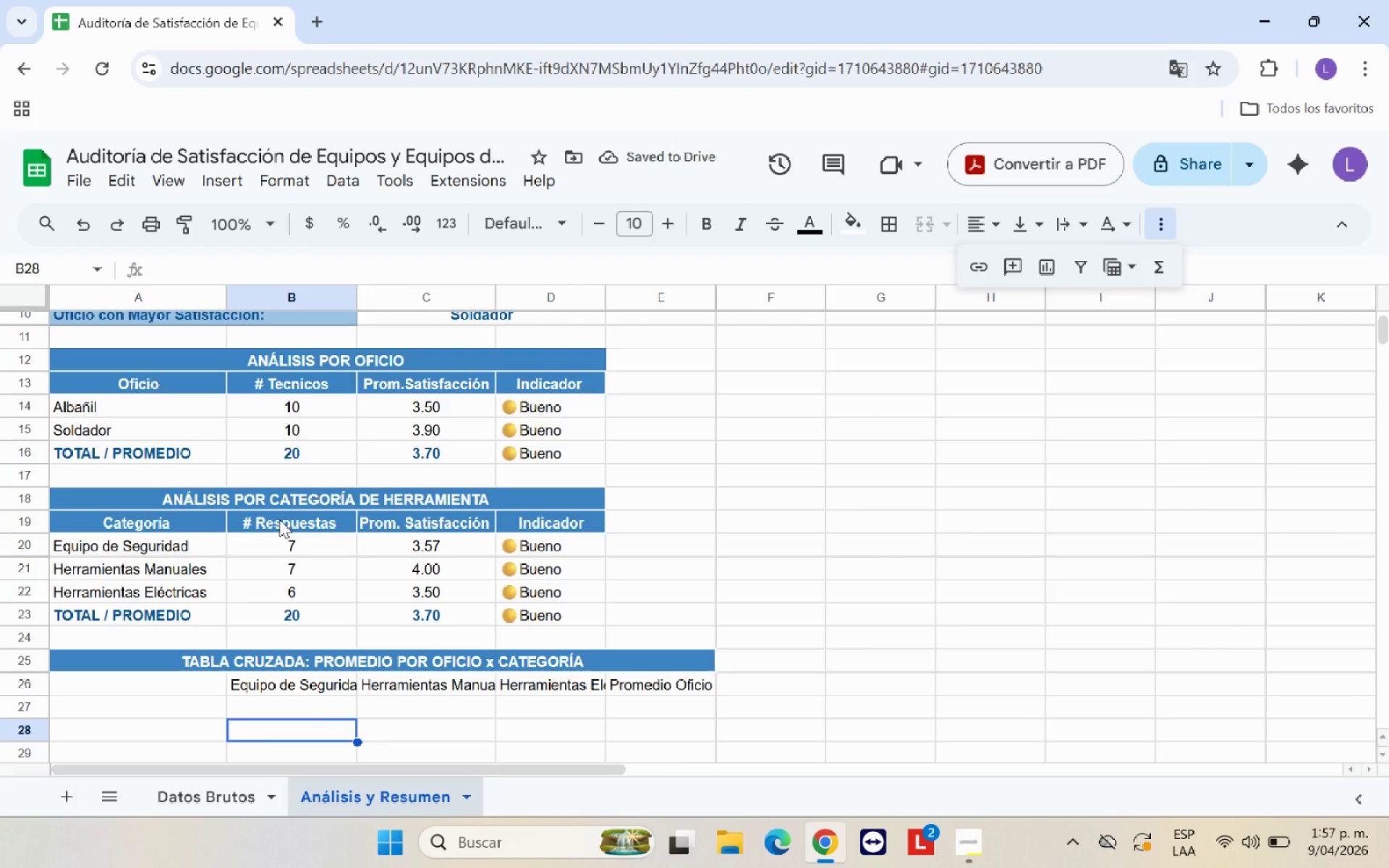 
scroll: coordinate [279, 519], scroll_direction: down, amount: 1.0
 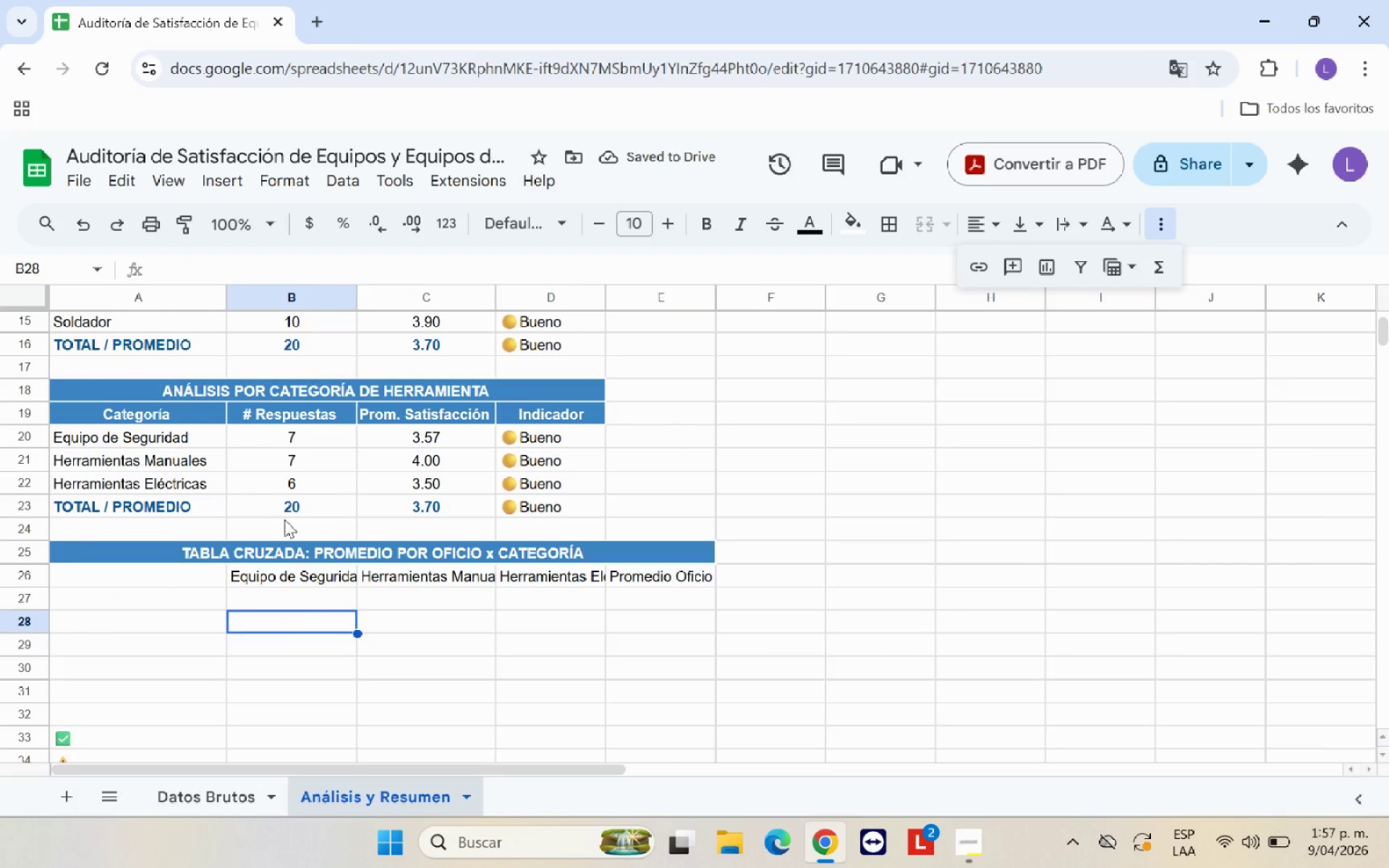 
scroll: coordinate [289, 520], scroll_direction: up, amount: 5.0
 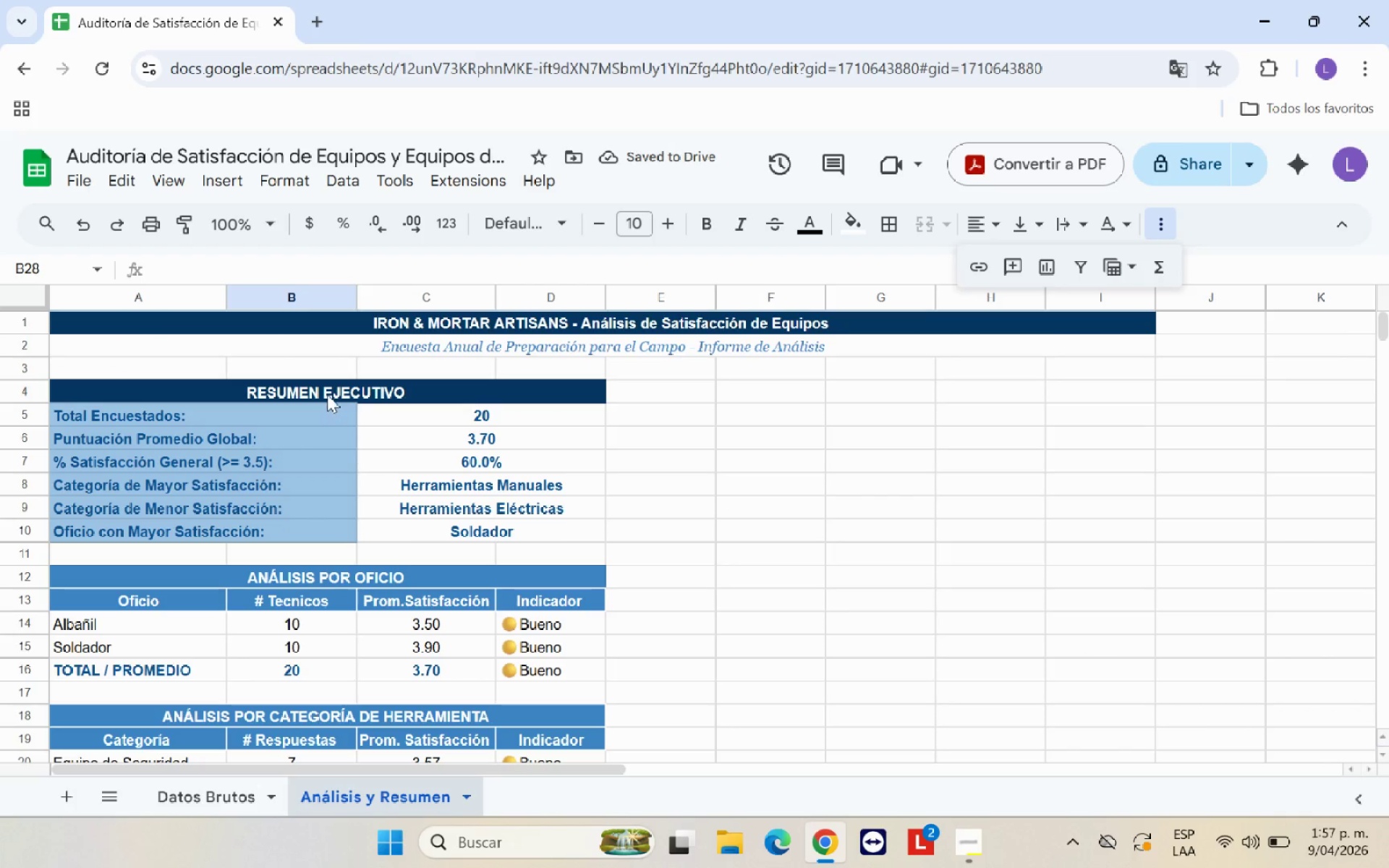 
left_click([328, 383])
 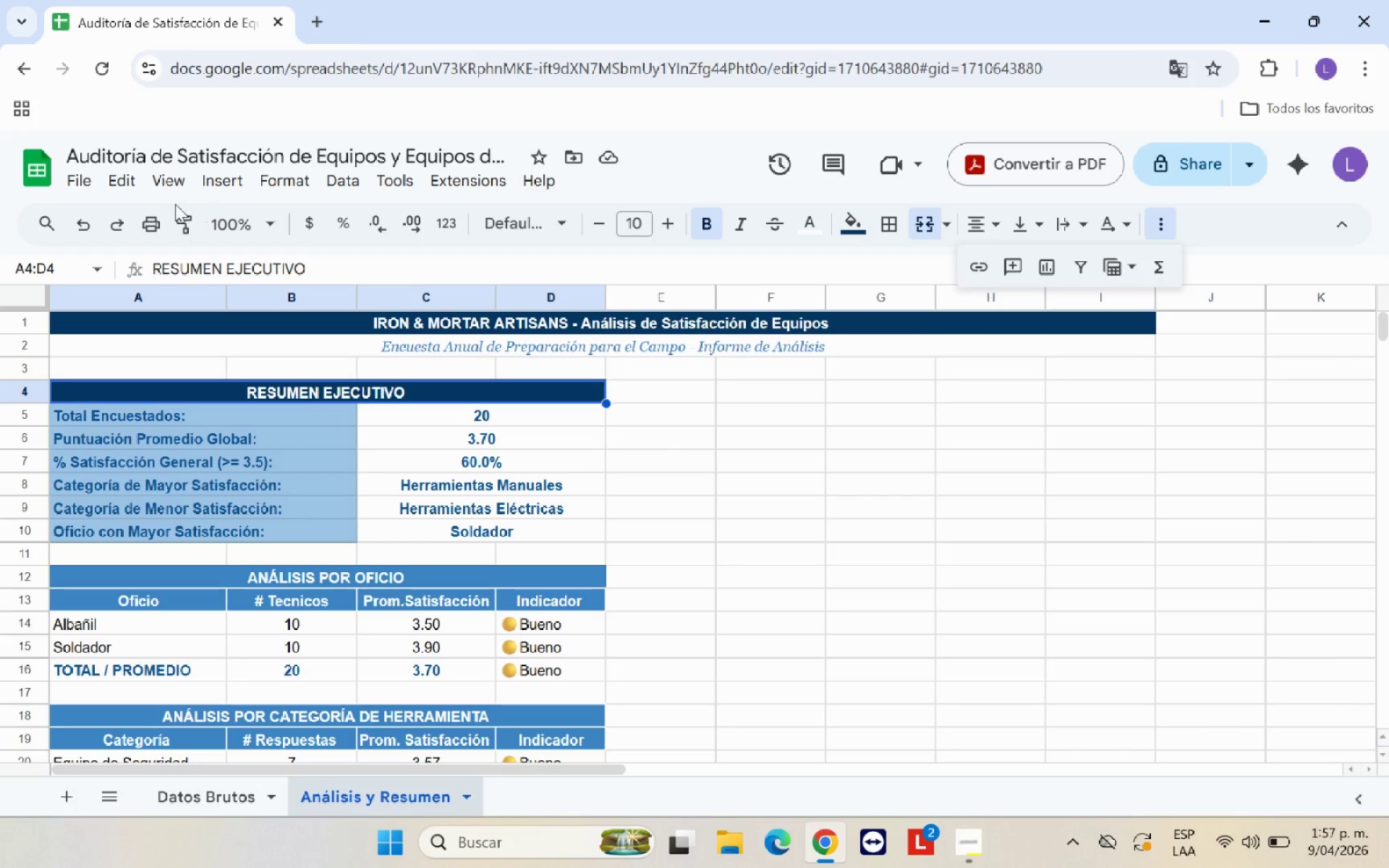 
left_click([179, 229])
 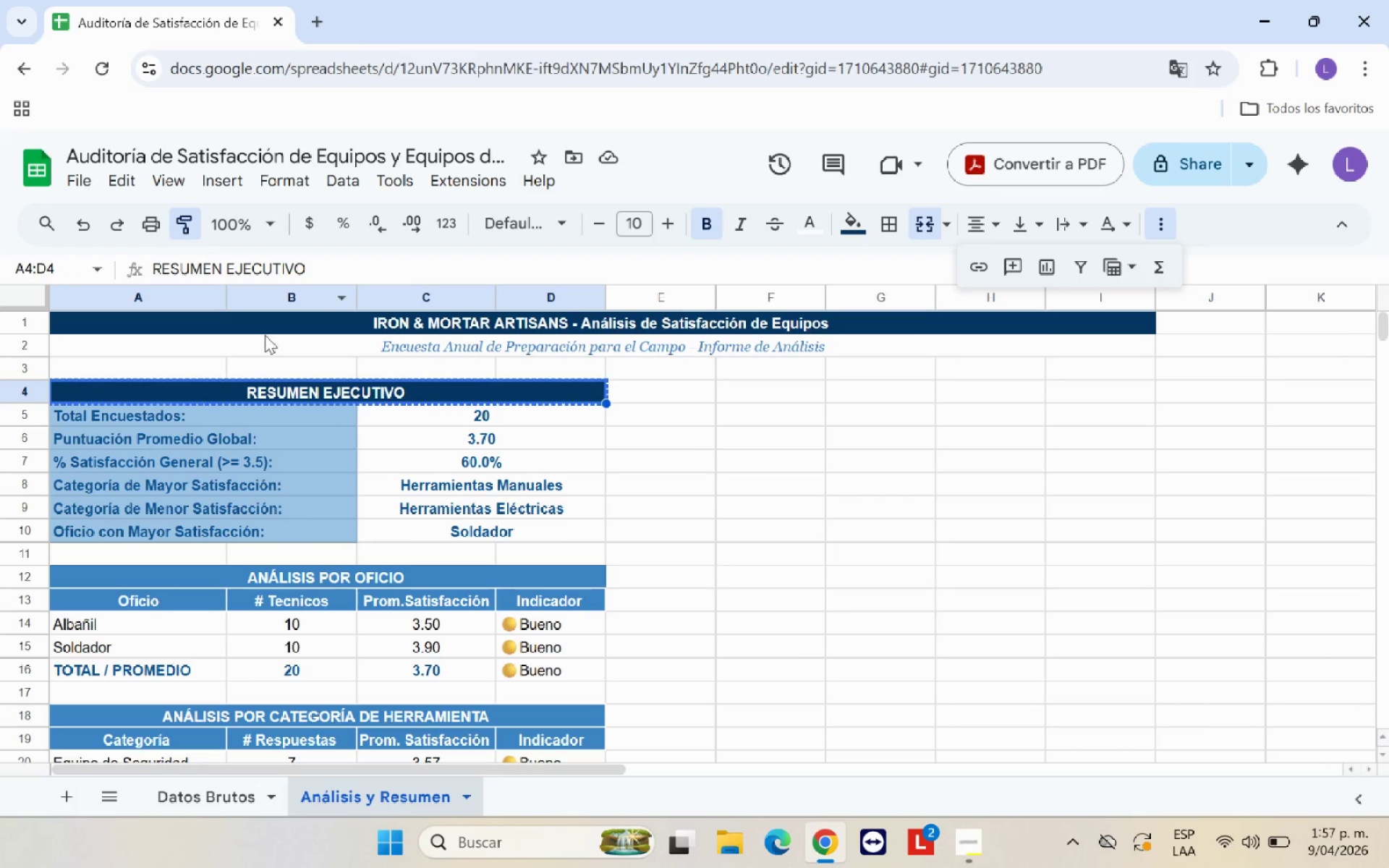 
scroll: coordinate [284, 375], scroll_direction: down, amount: 4.0
 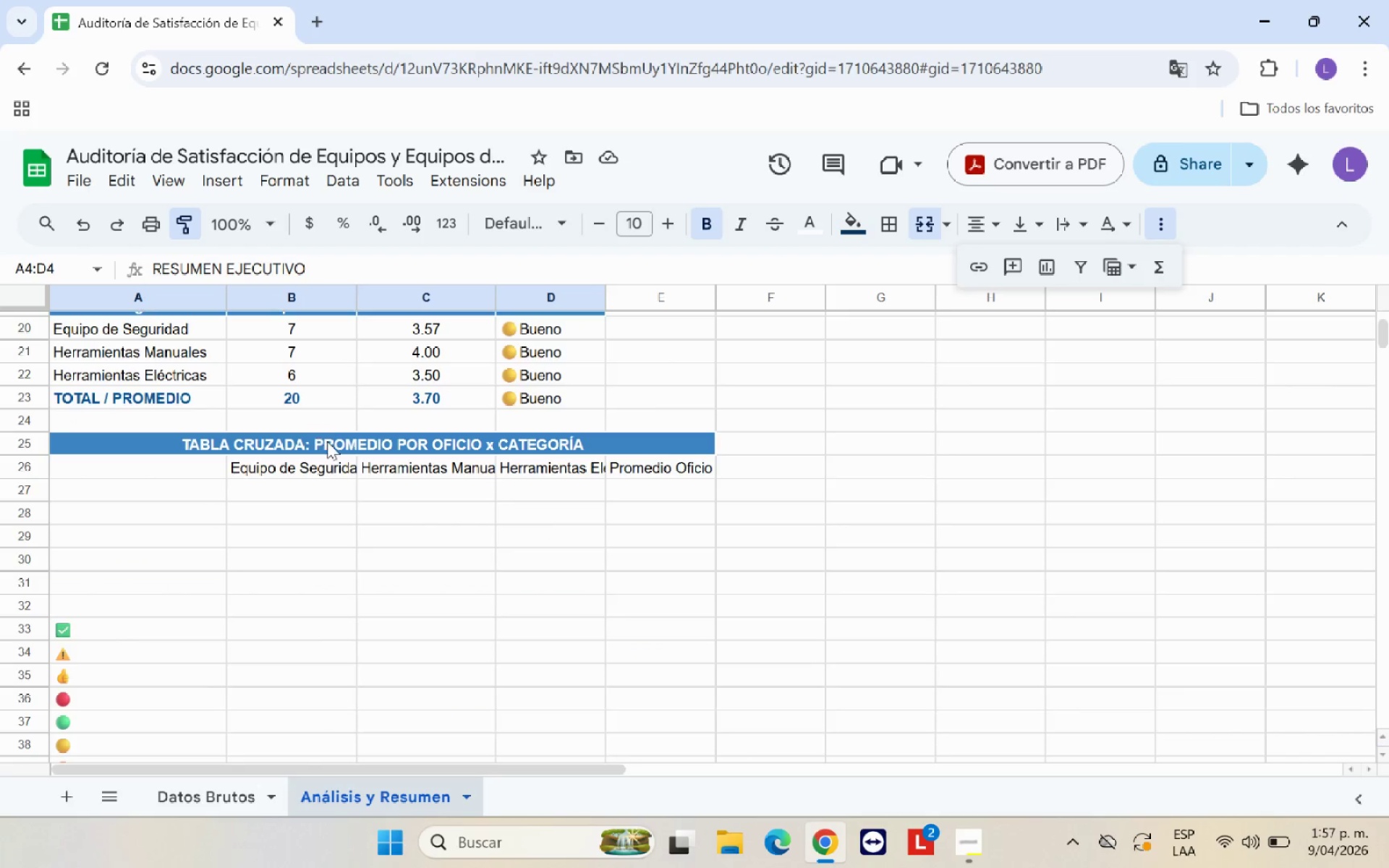 
left_click([329, 446])
 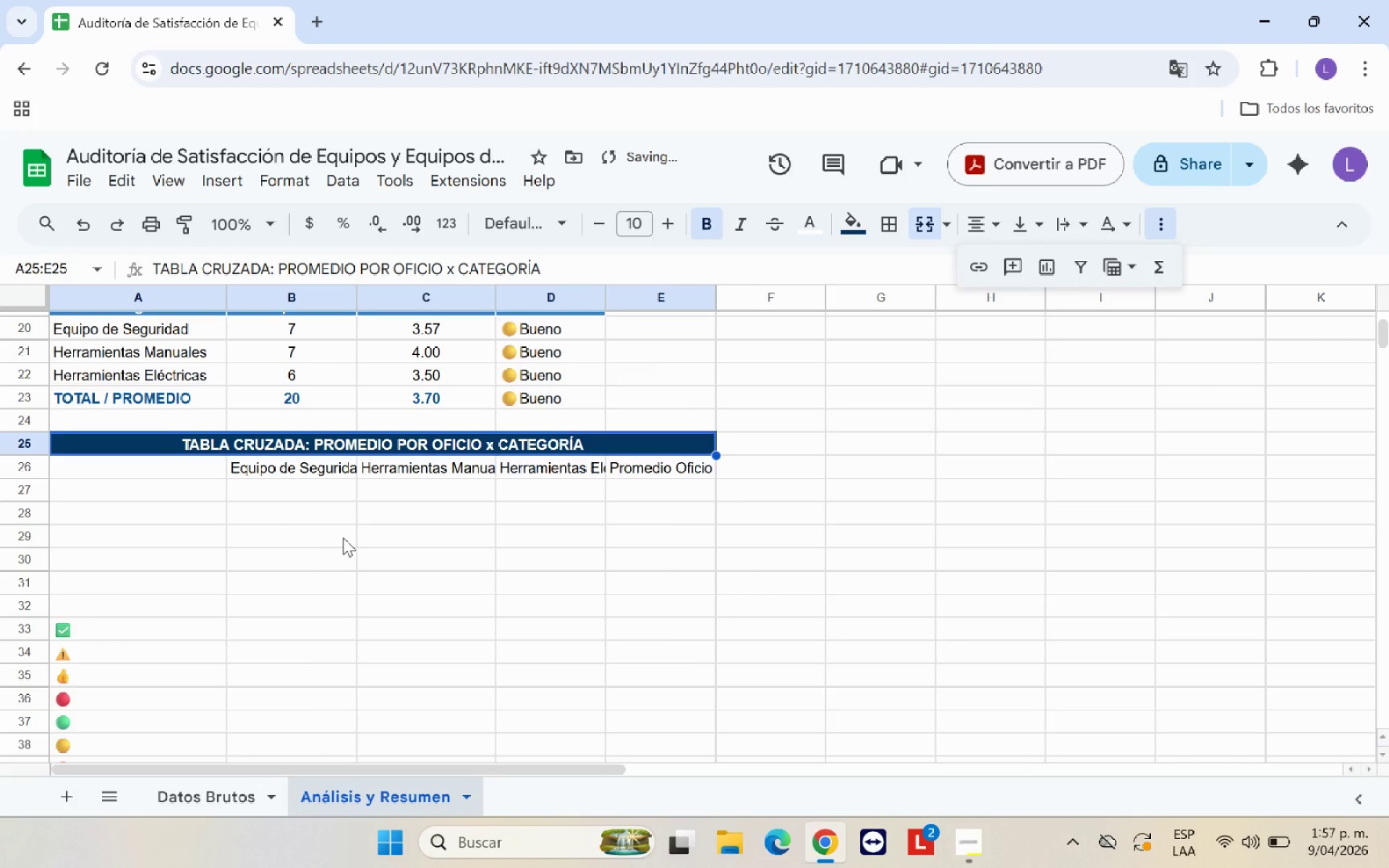 
left_click([343, 537])
 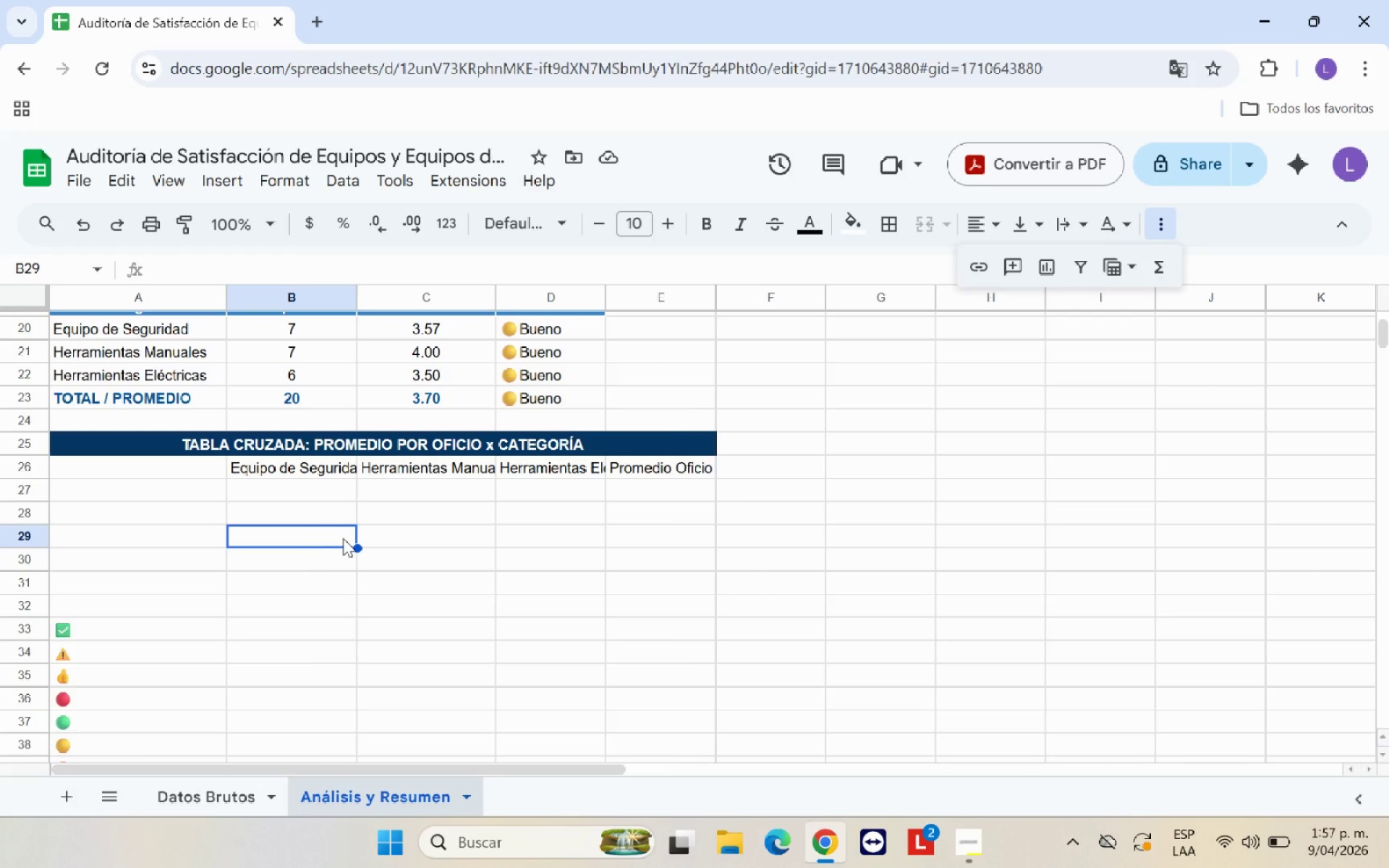 
wait(7.38)
 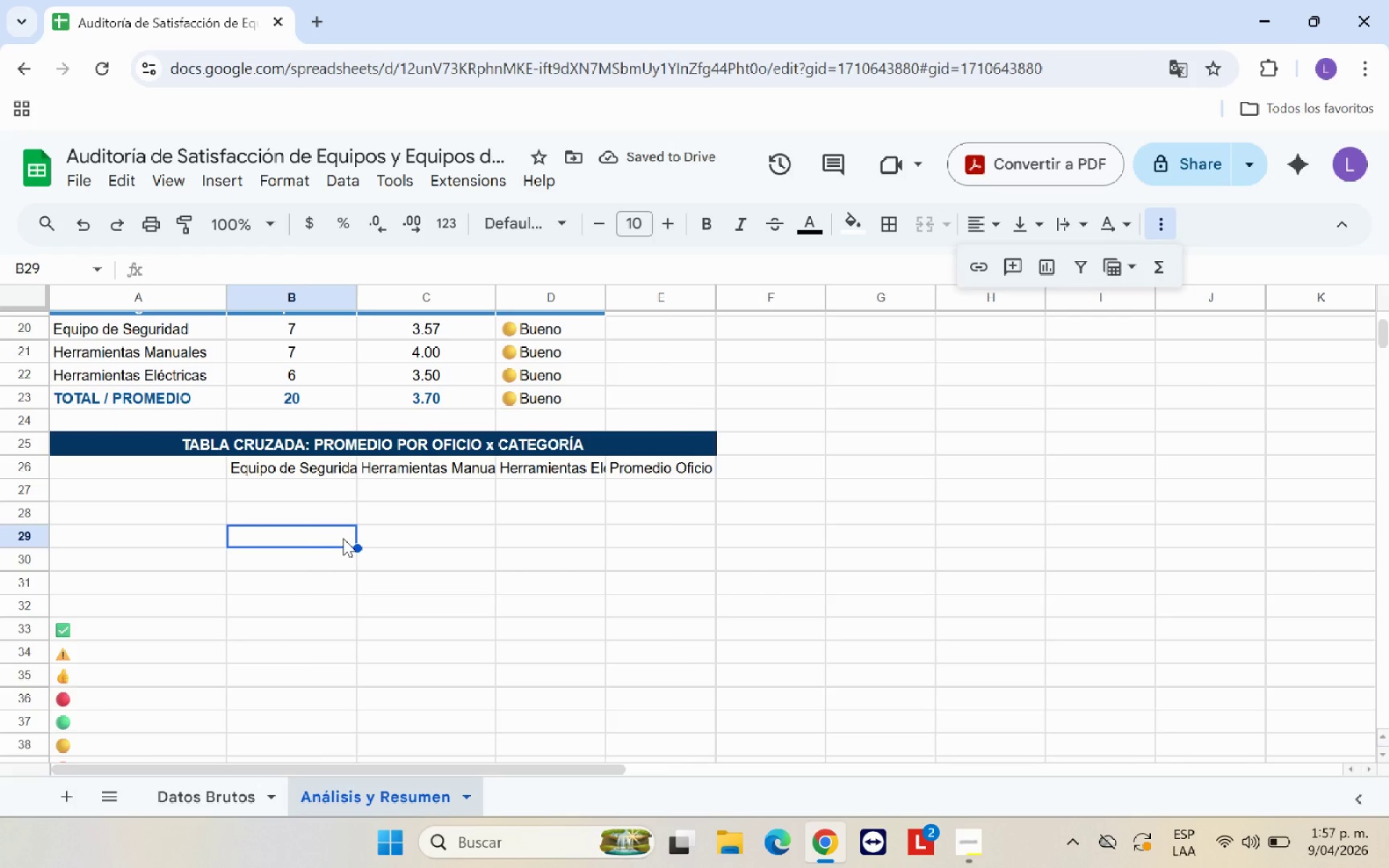 
scroll: coordinate [376, 455], scroll_direction: up, amount: 1.0
 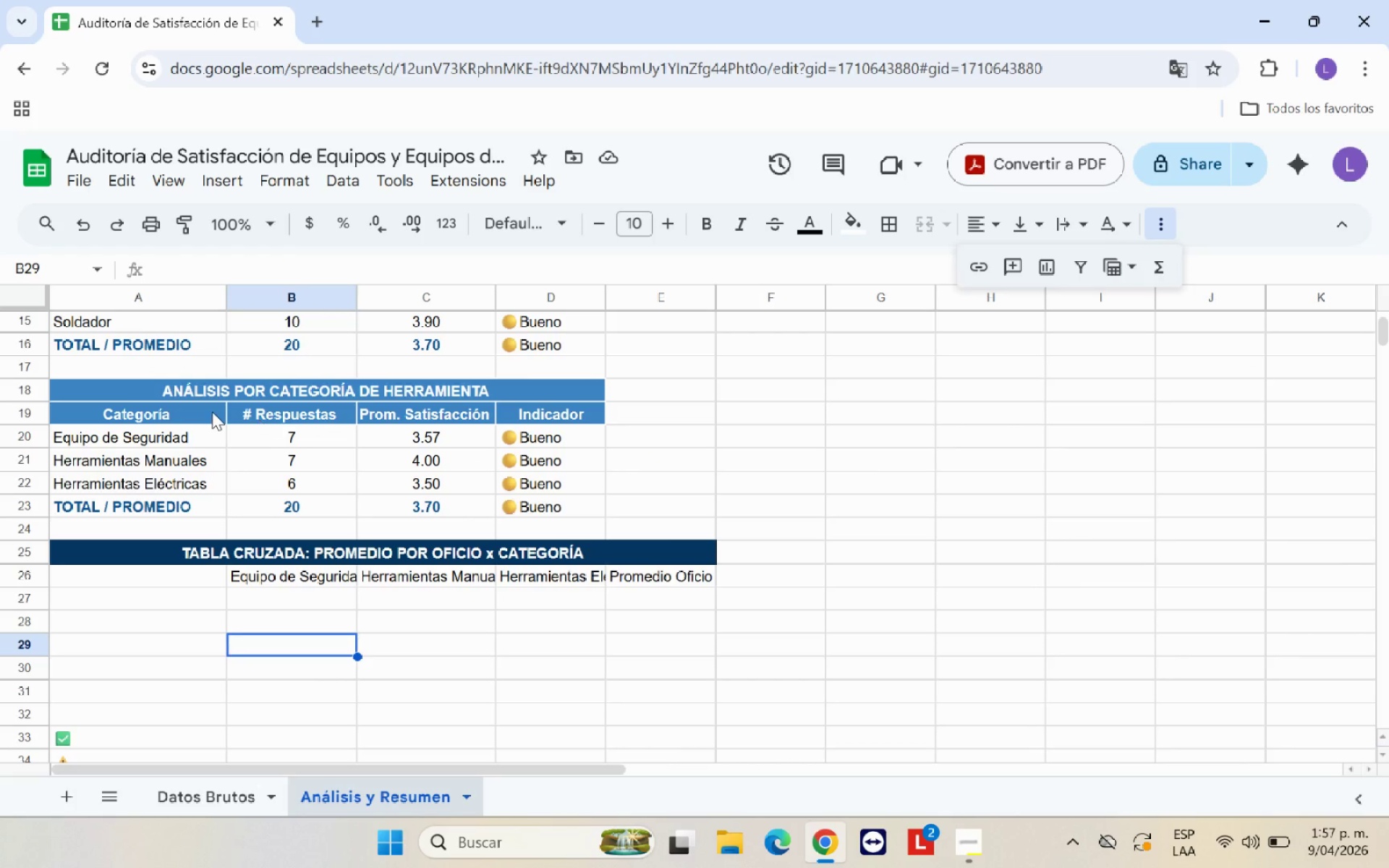 
left_click_drag(start_coordinate=[212, 412], to_coordinate=[443, 414])
 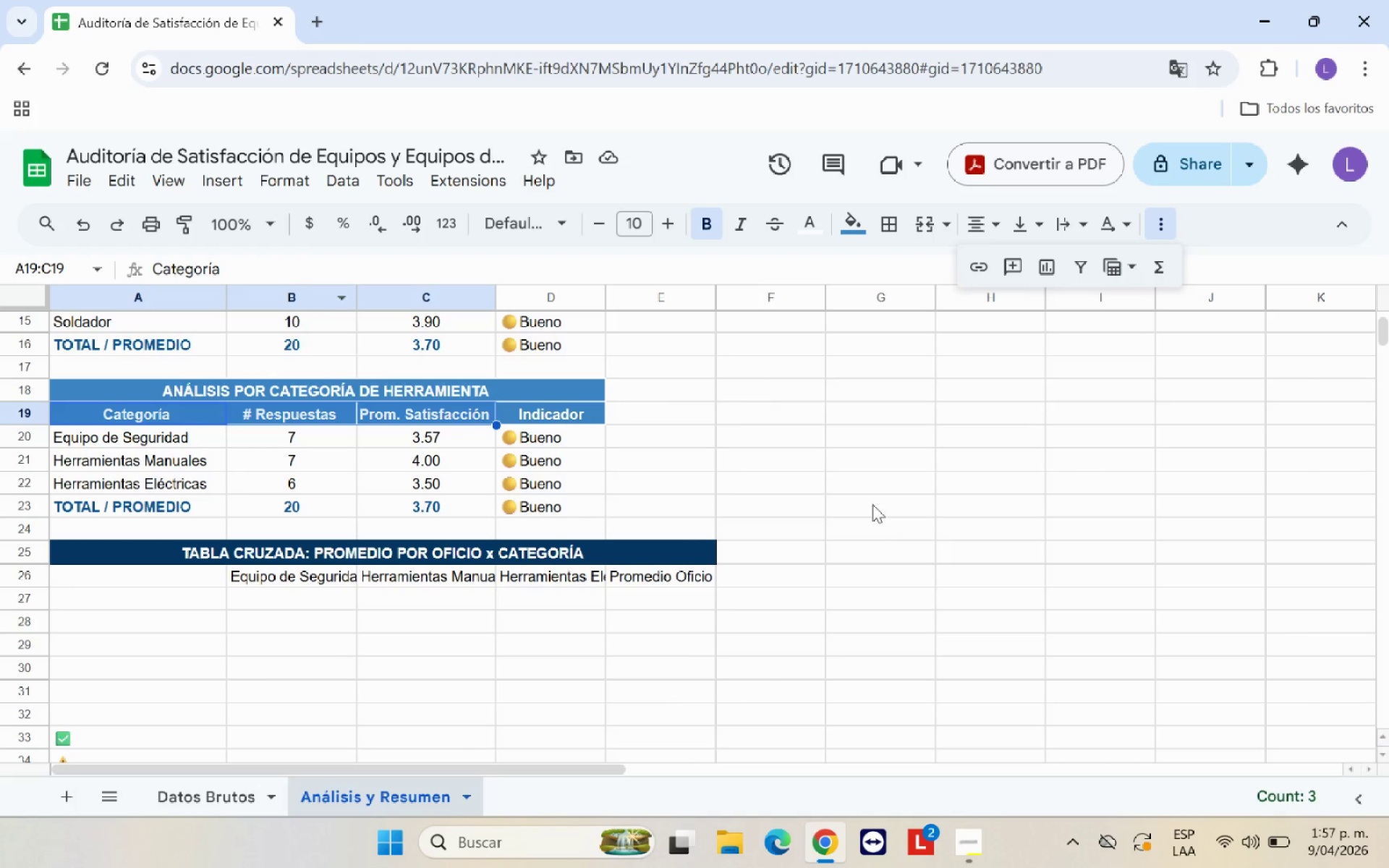 
left_click([863, 471])
 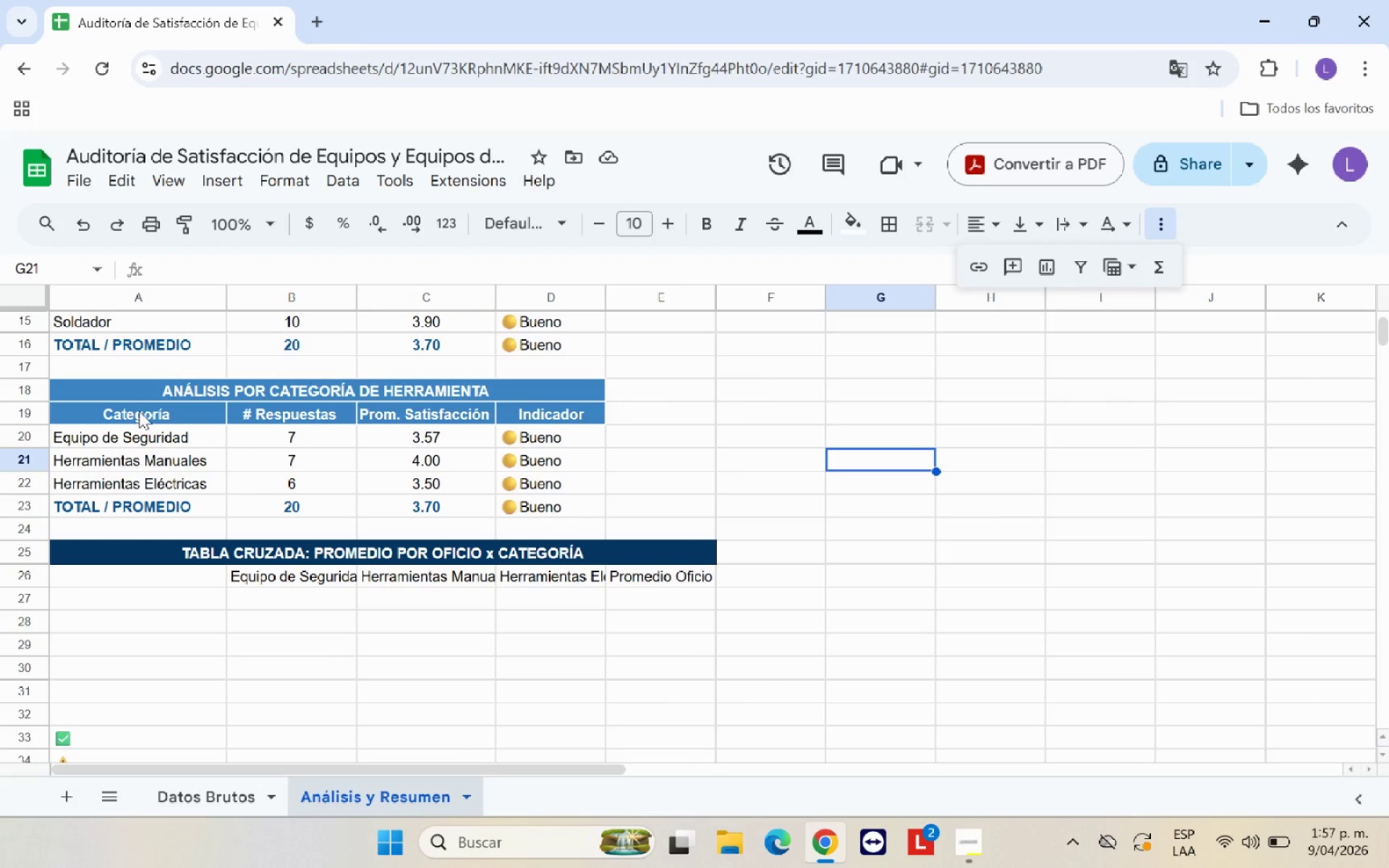 
left_click_drag(start_coordinate=[154, 411], to_coordinate=[522, 415])
 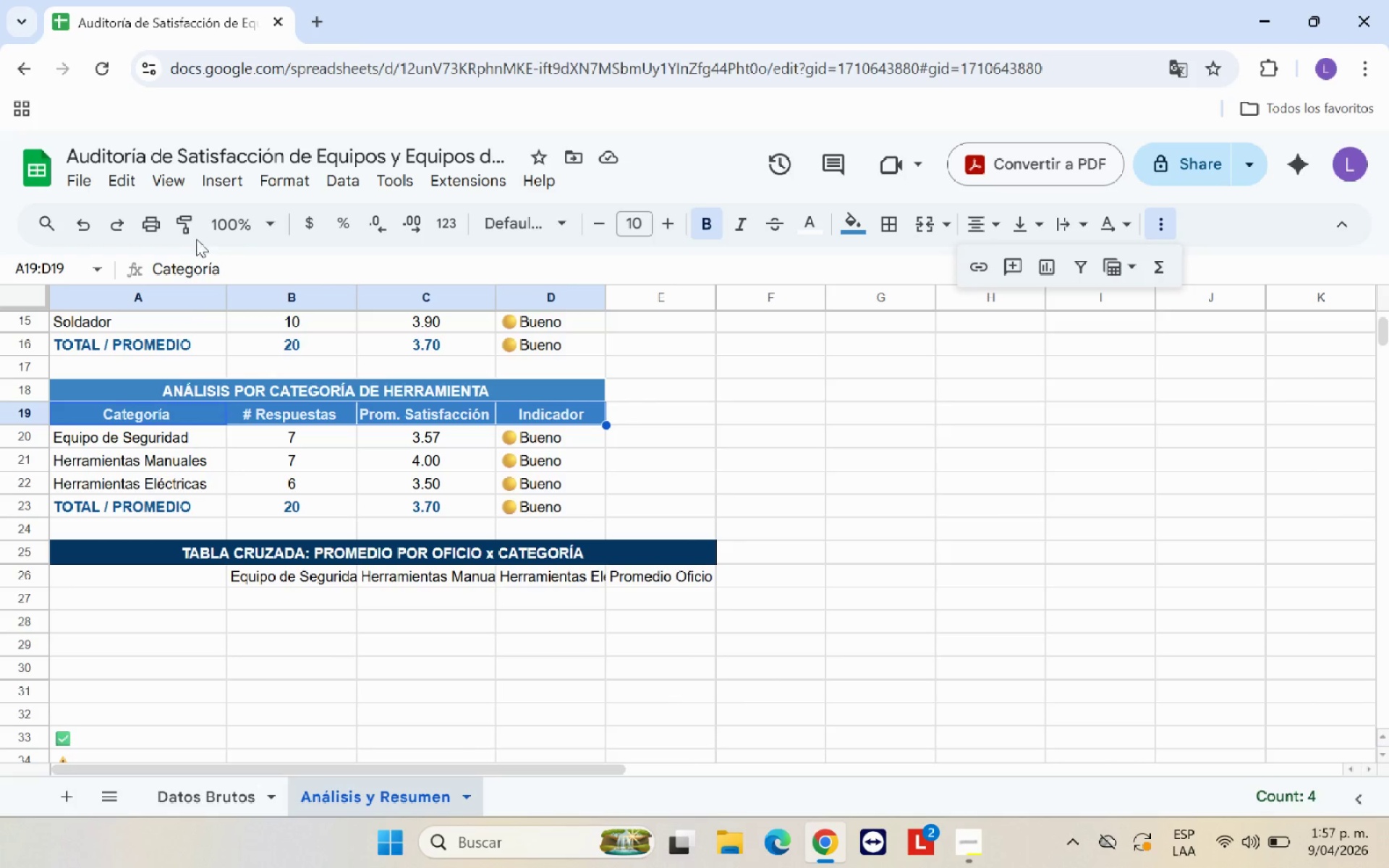 
left_click([190, 231])
 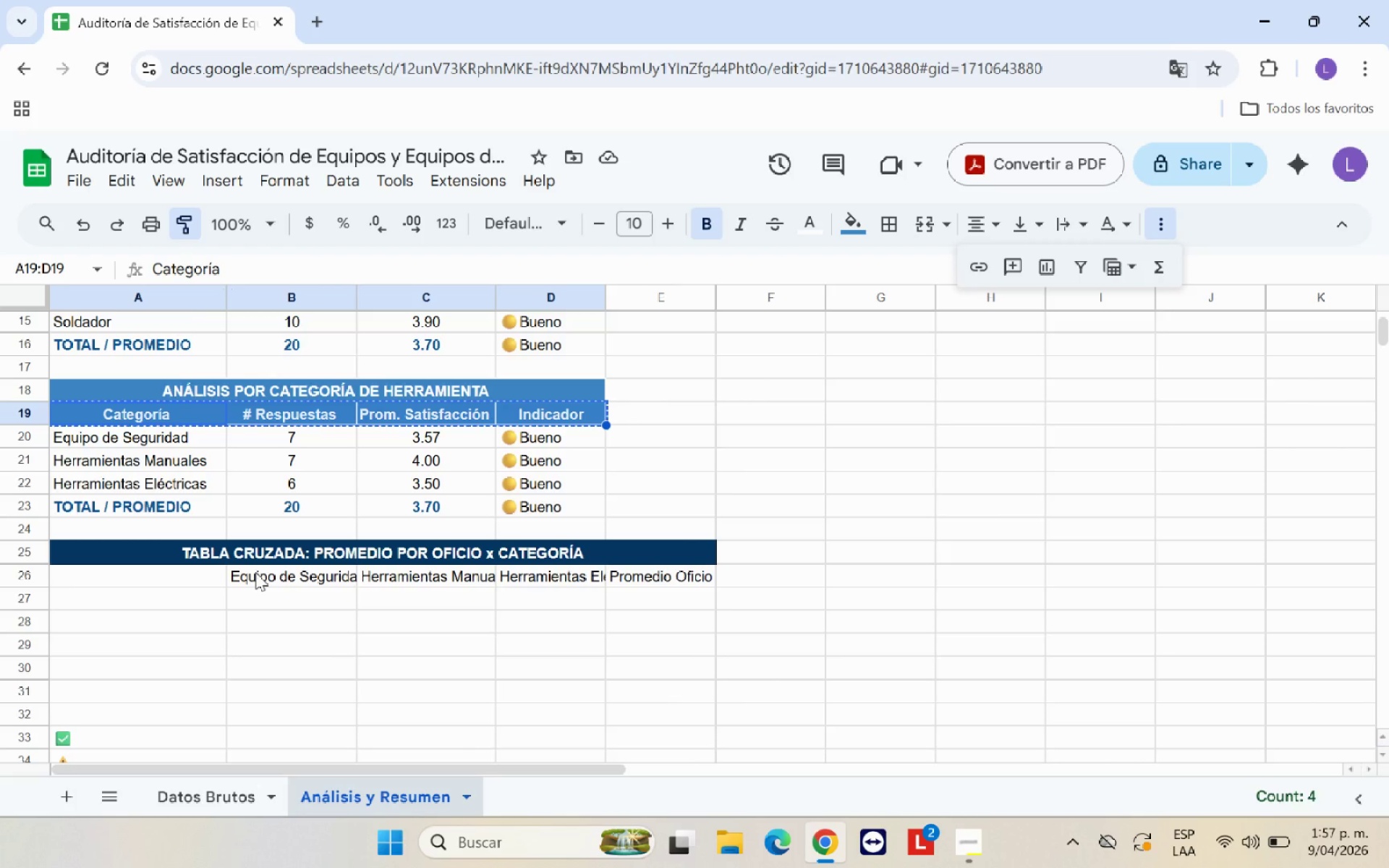 
left_click_drag(start_coordinate=[255, 572], to_coordinate=[681, 579])
 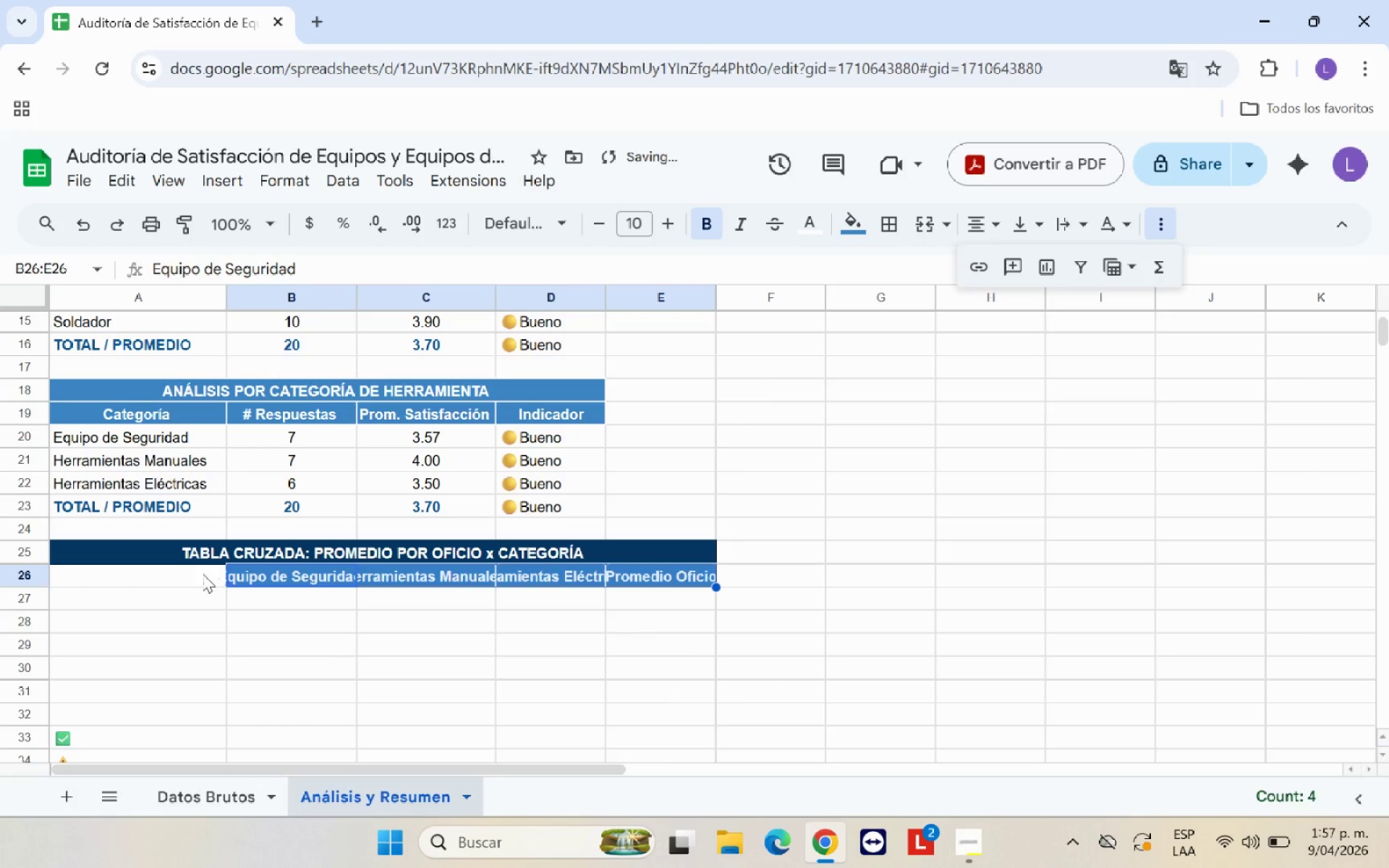 
left_click([195, 573])
 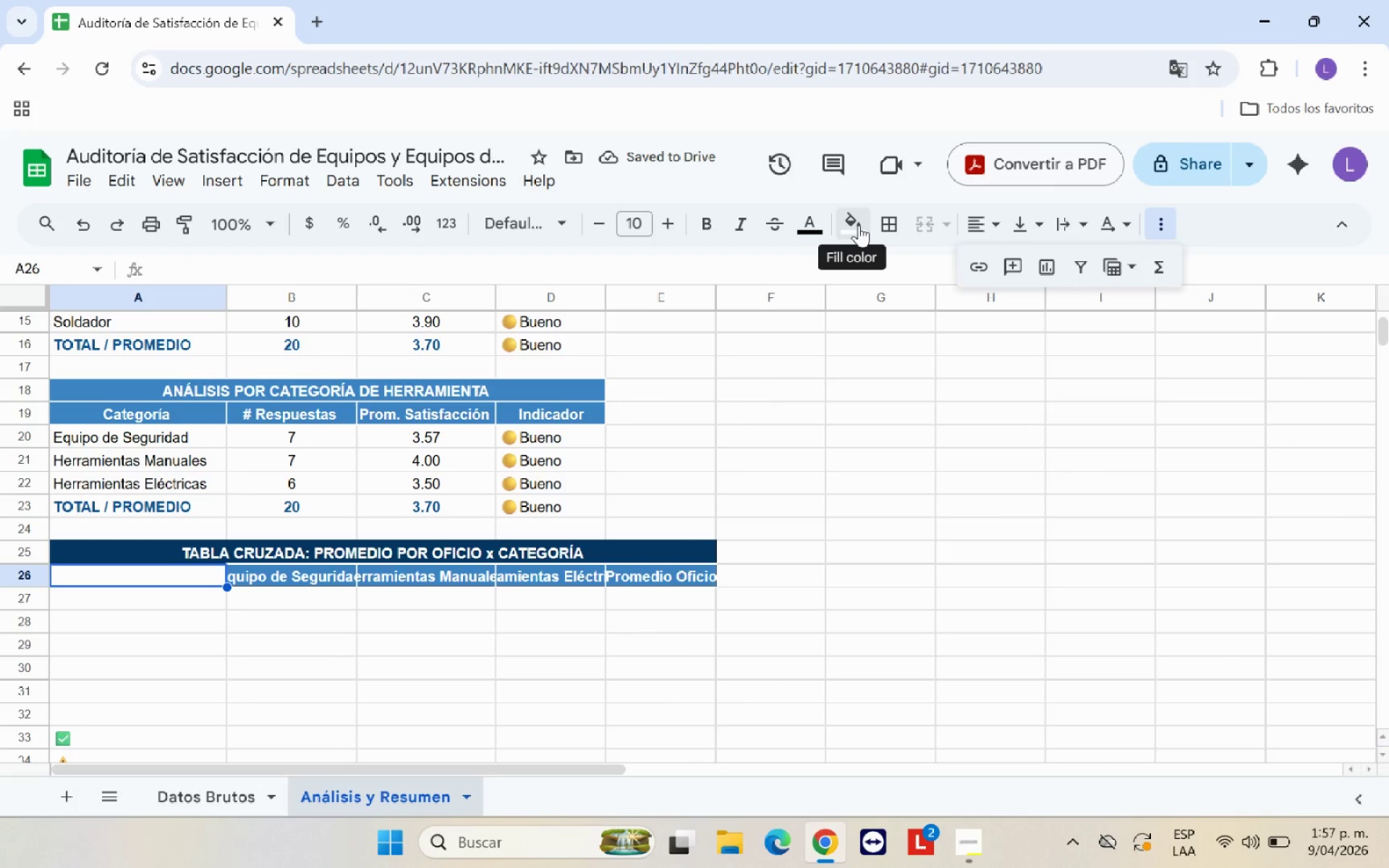 
left_click([859, 225])
 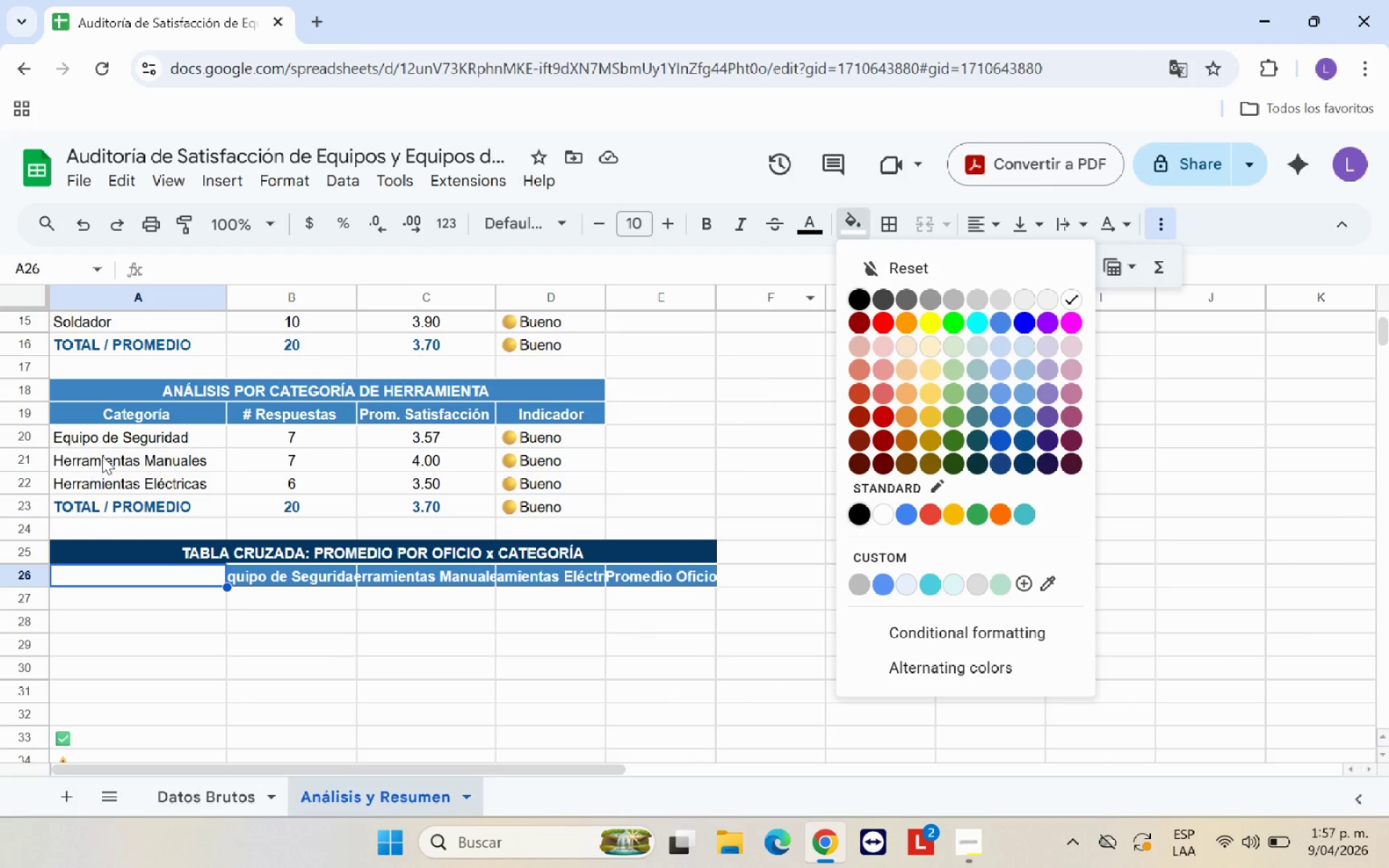 
left_click([127, 415])
 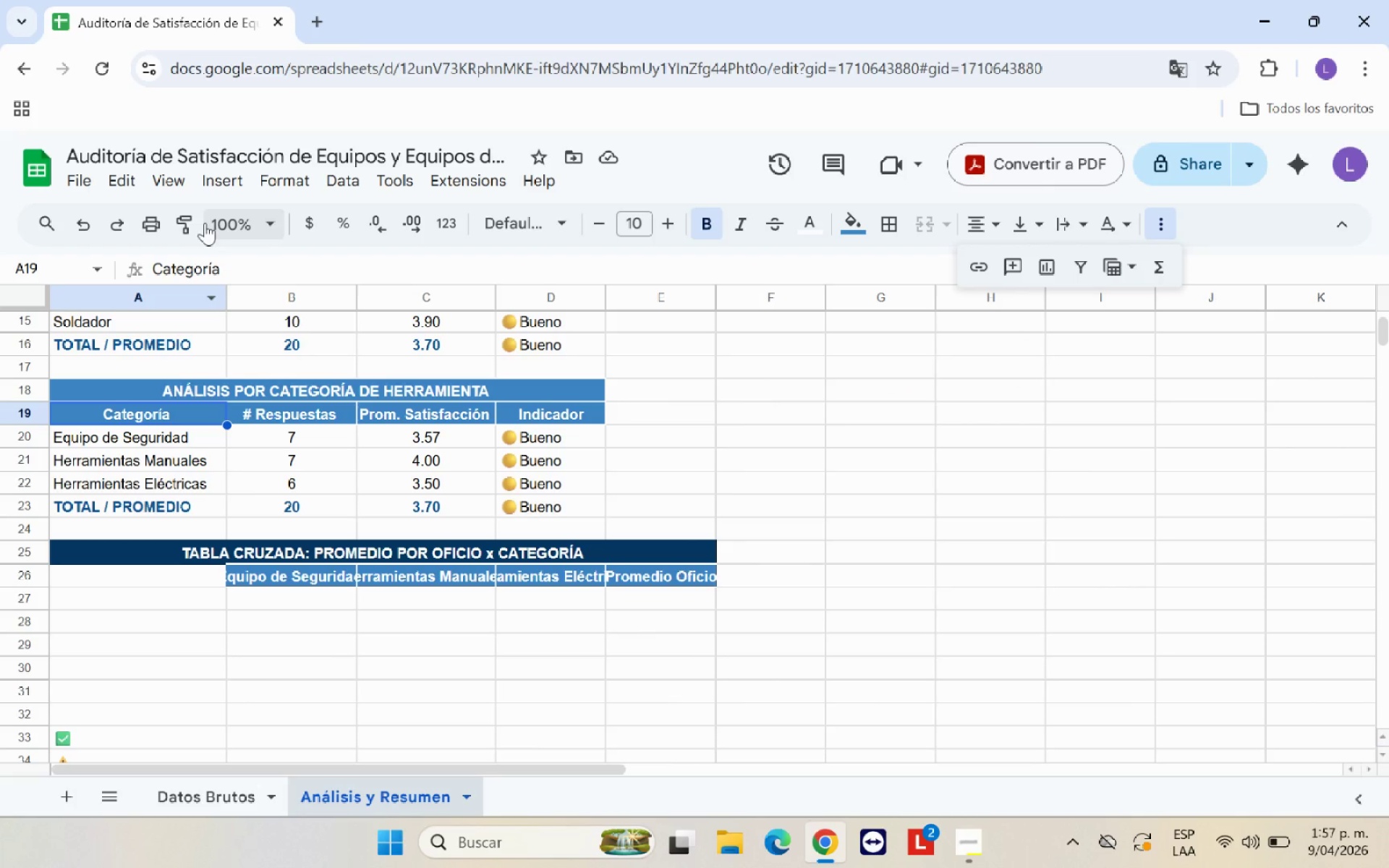 
left_click([187, 226])
 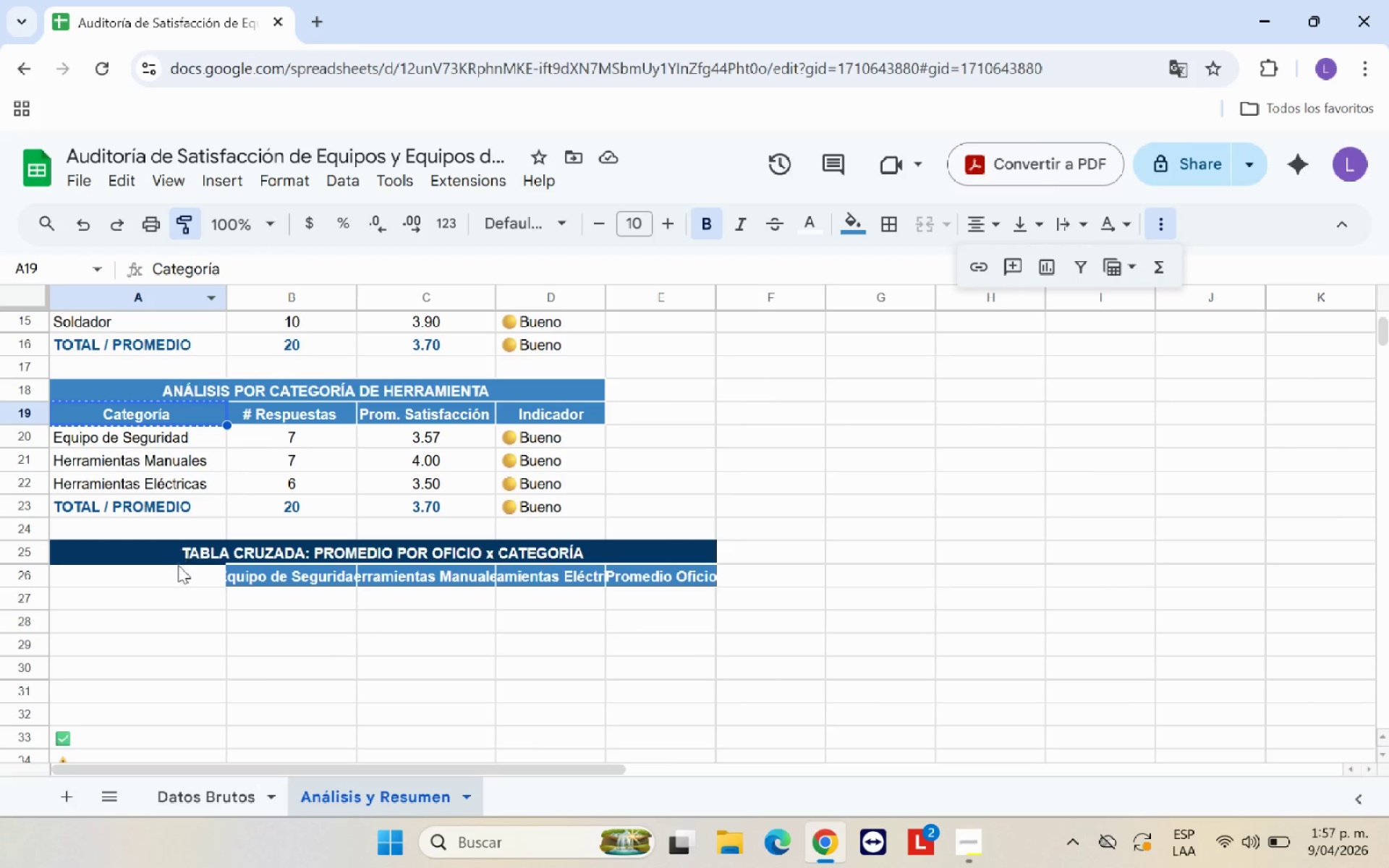 
left_click([183, 578])
 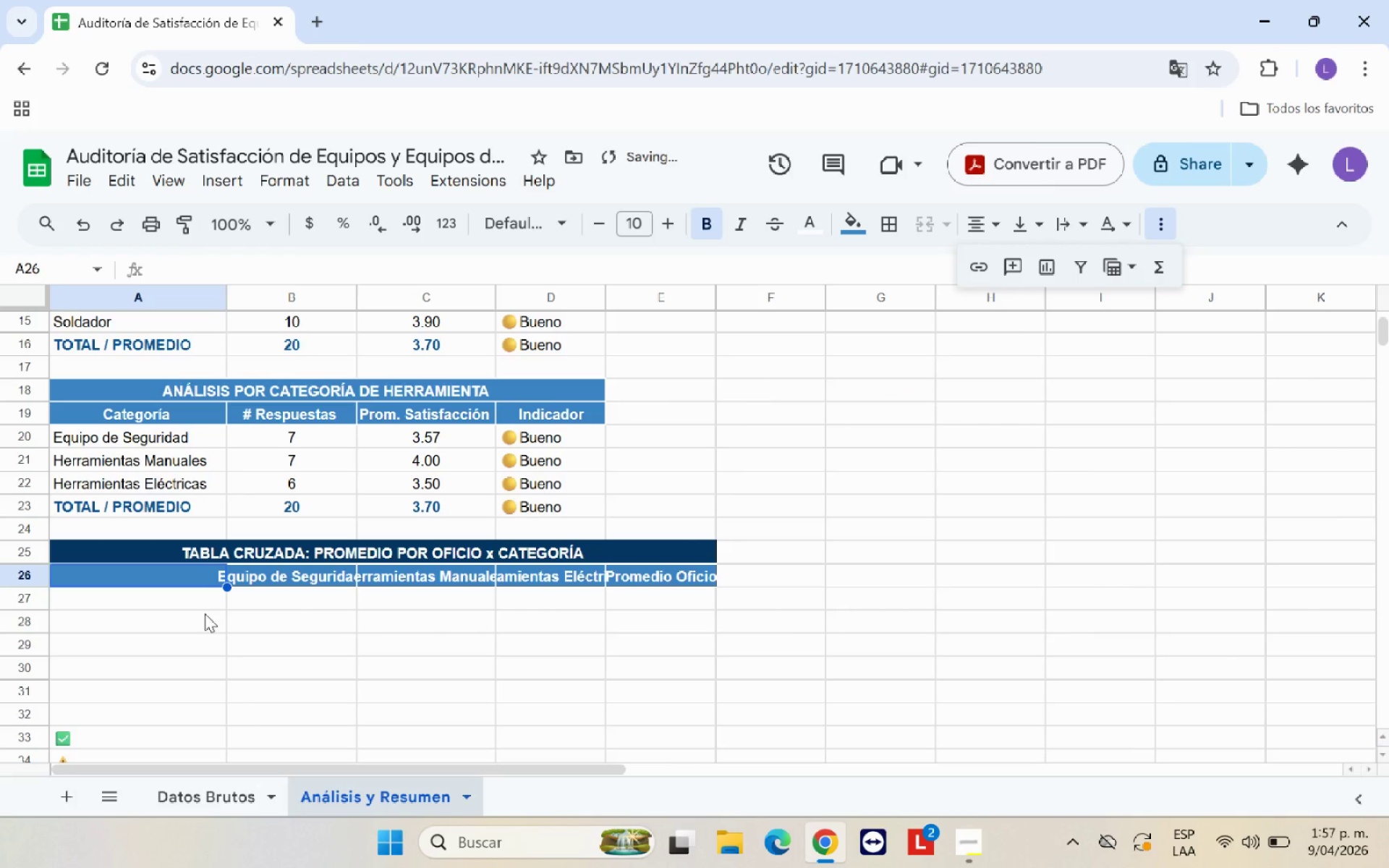 
left_click([220, 616])
 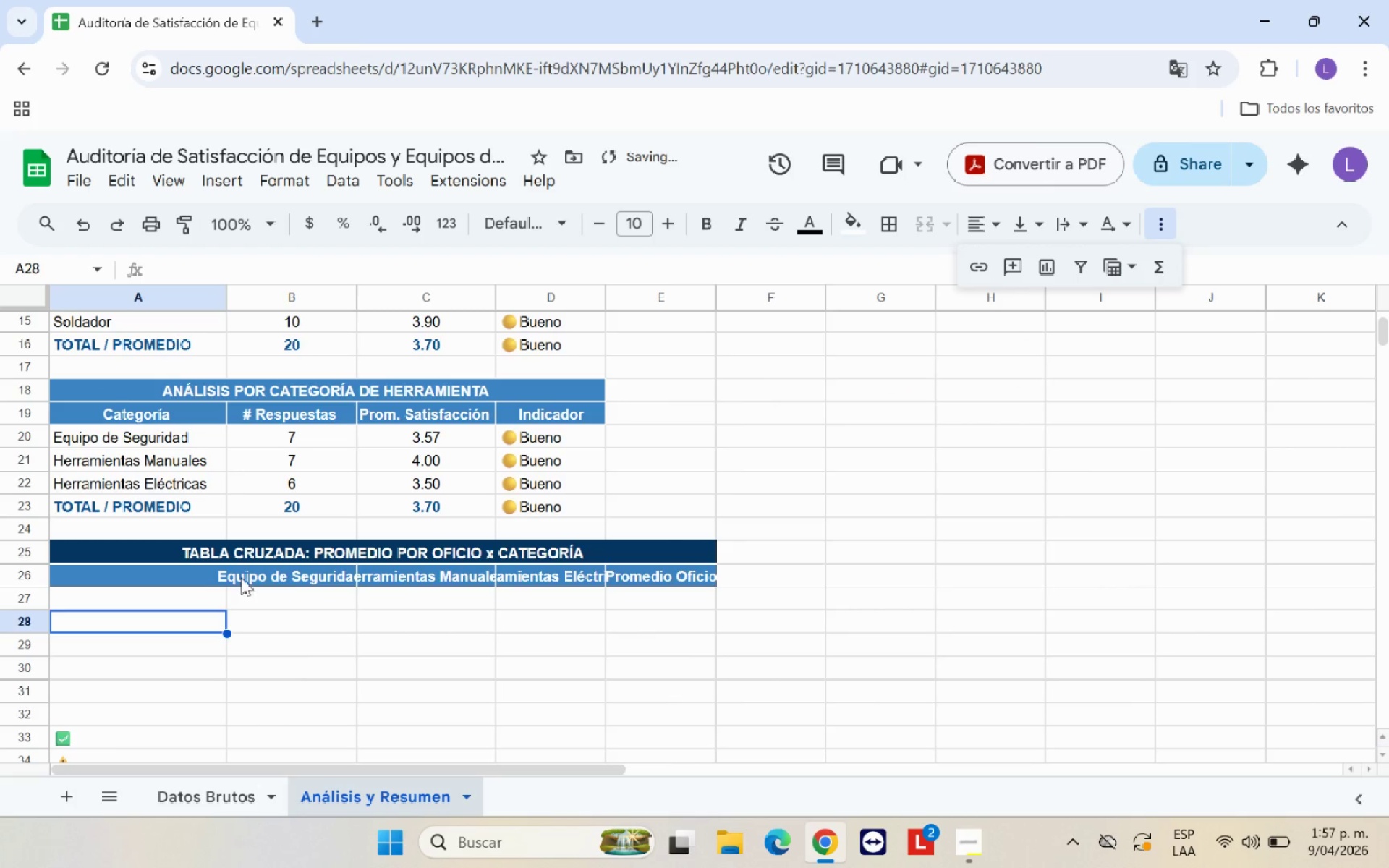 
left_click([241, 576])
 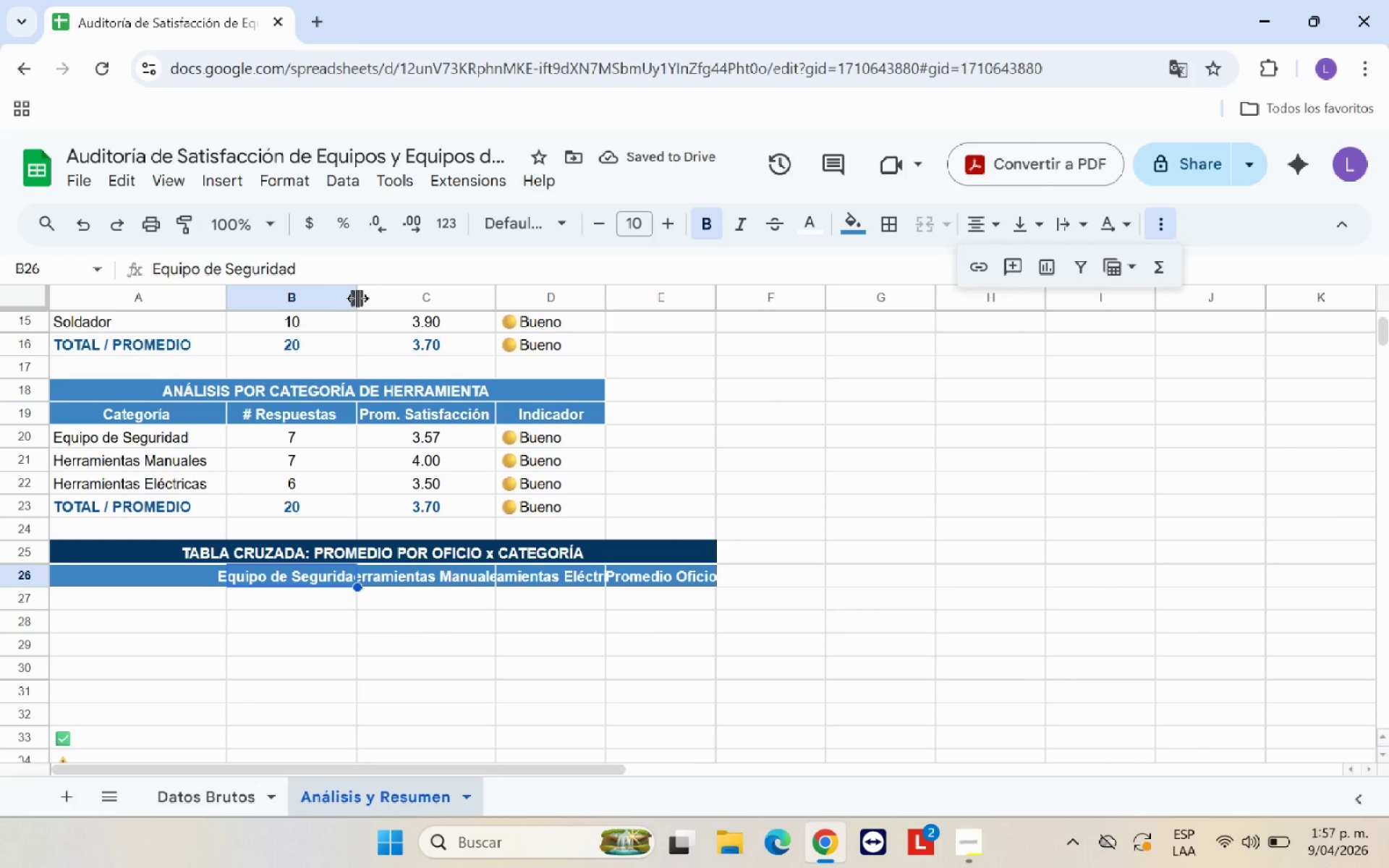 
double_click([356, 297])
 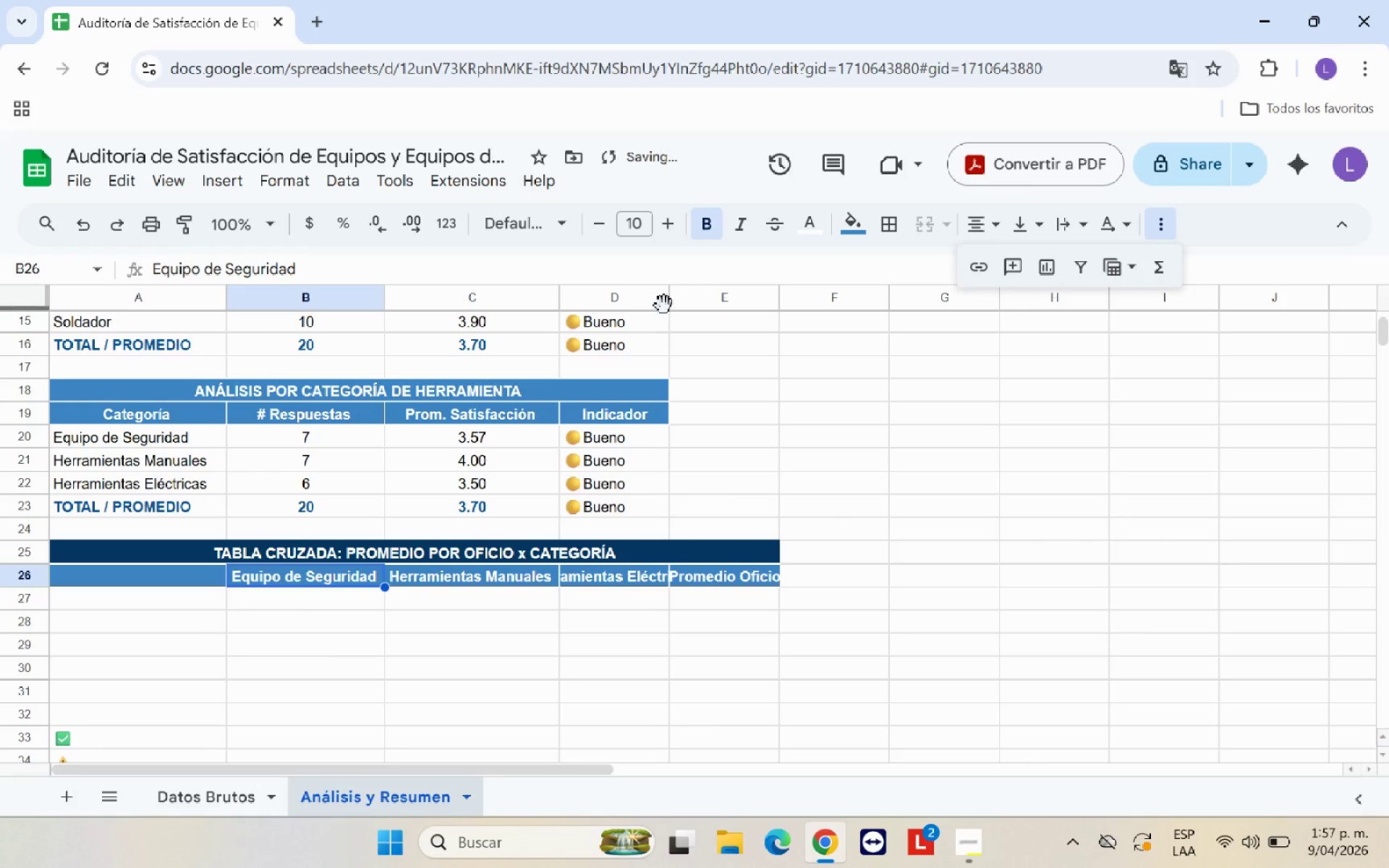 
double_click([676, 304])
 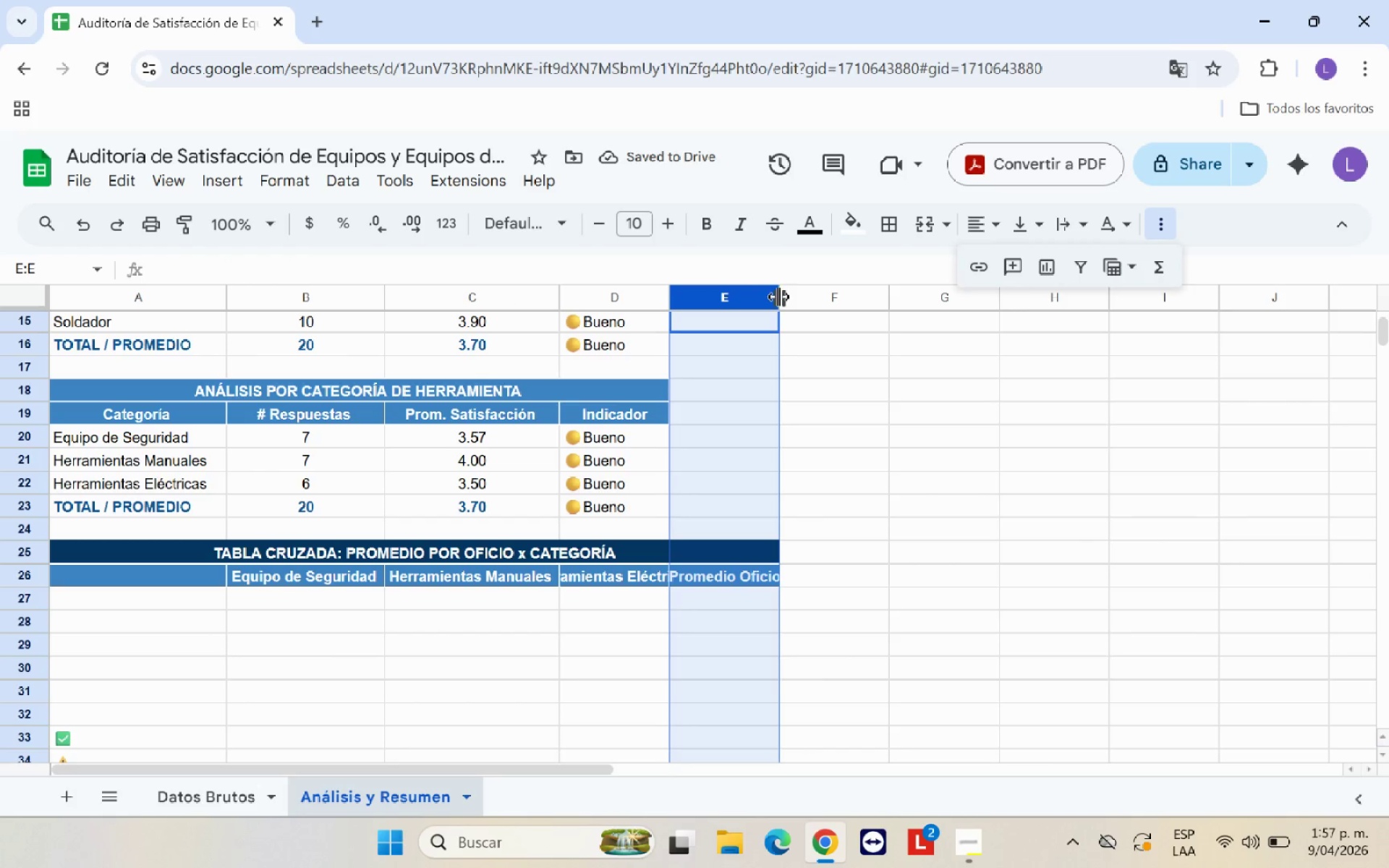 
double_click([778, 296])
 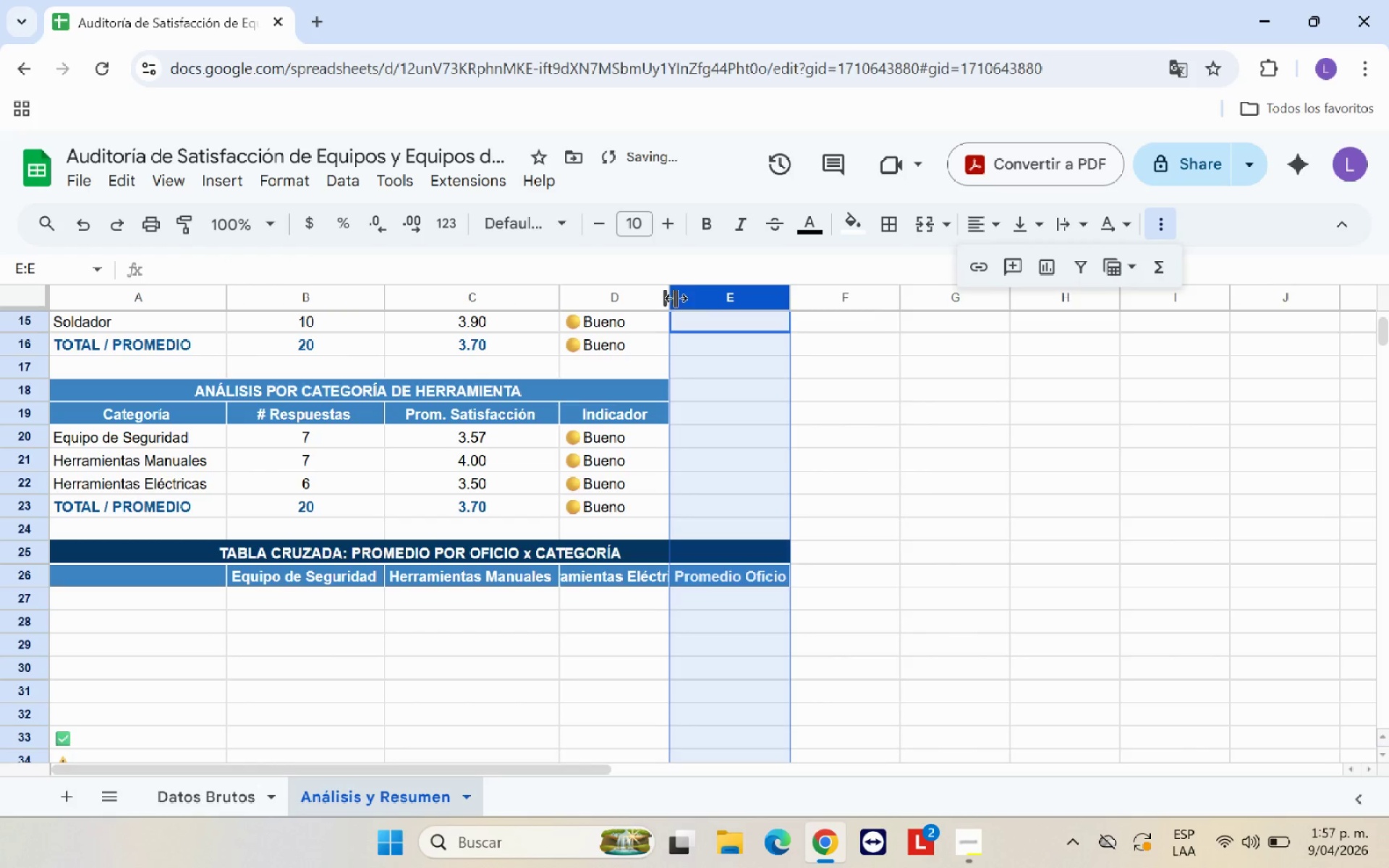 
left_click_drag(start_coordinate=[672, 297], to_coordinate=[697, 297])
 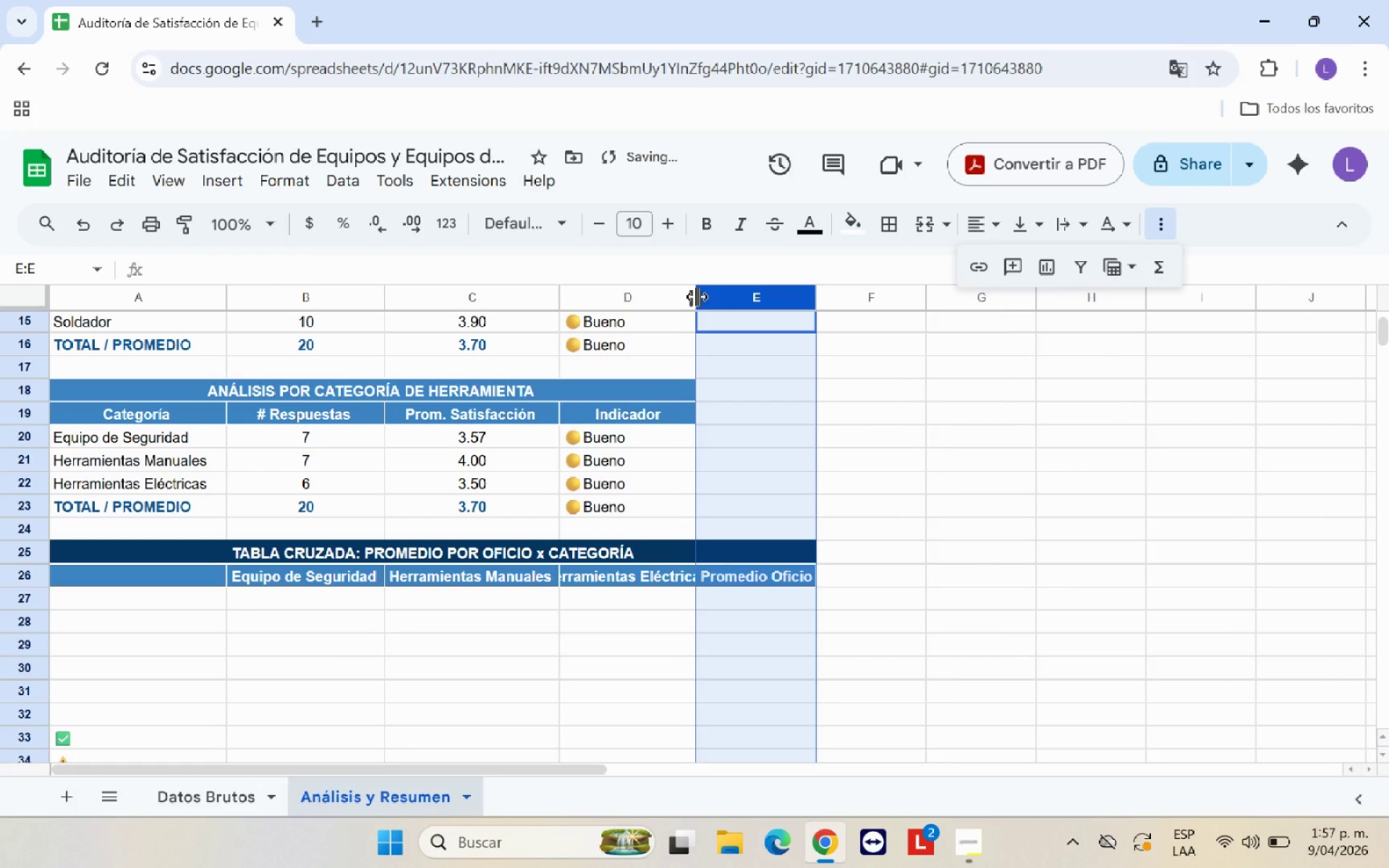 
left_click_drag(start_coordinate=[697, 297], to_coordinate=[723, 299])
 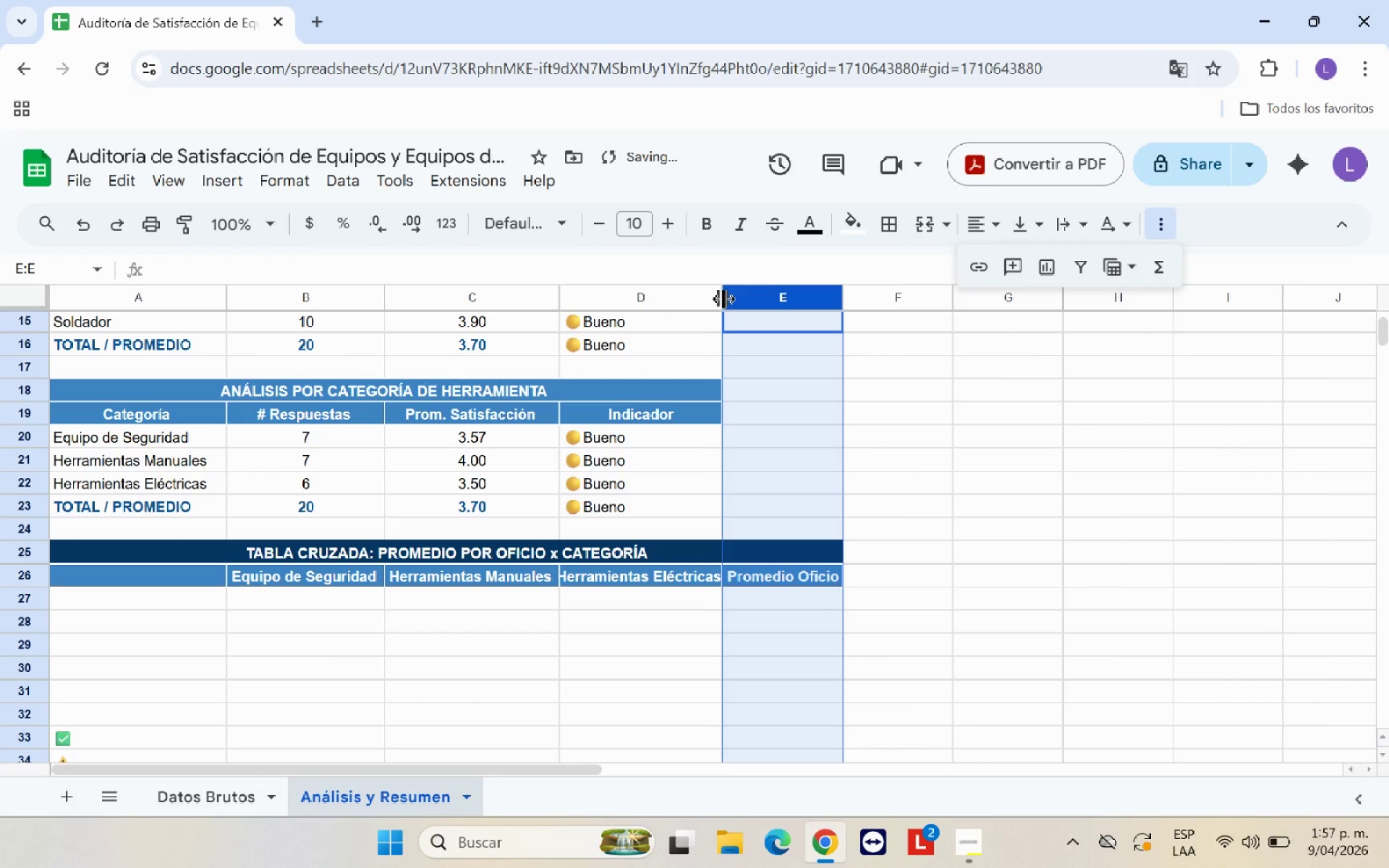 
left_click_drag(start_coordinate=[723, 299], to_coordinate=[733, 300])
 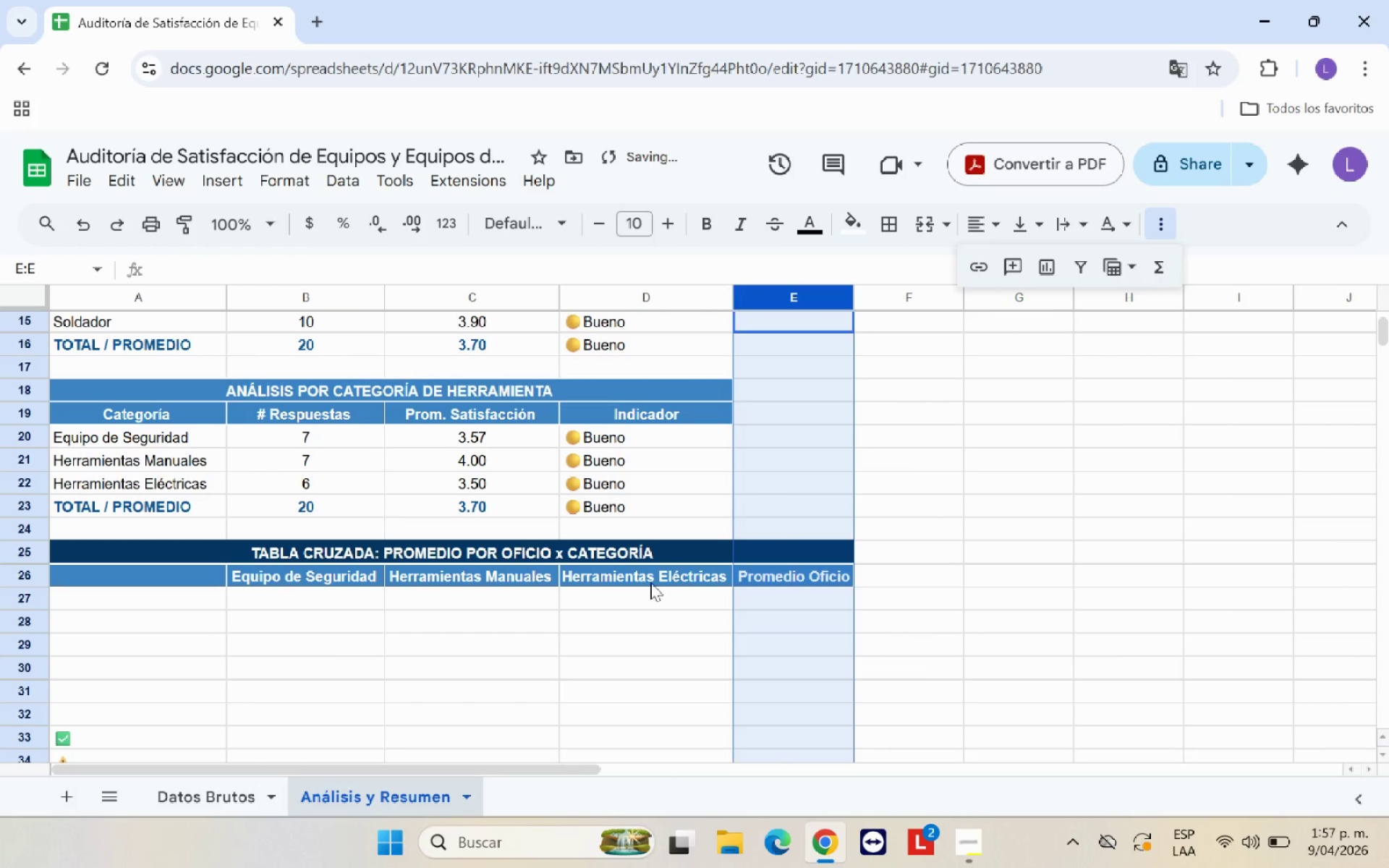 
left_click([538, 626])
 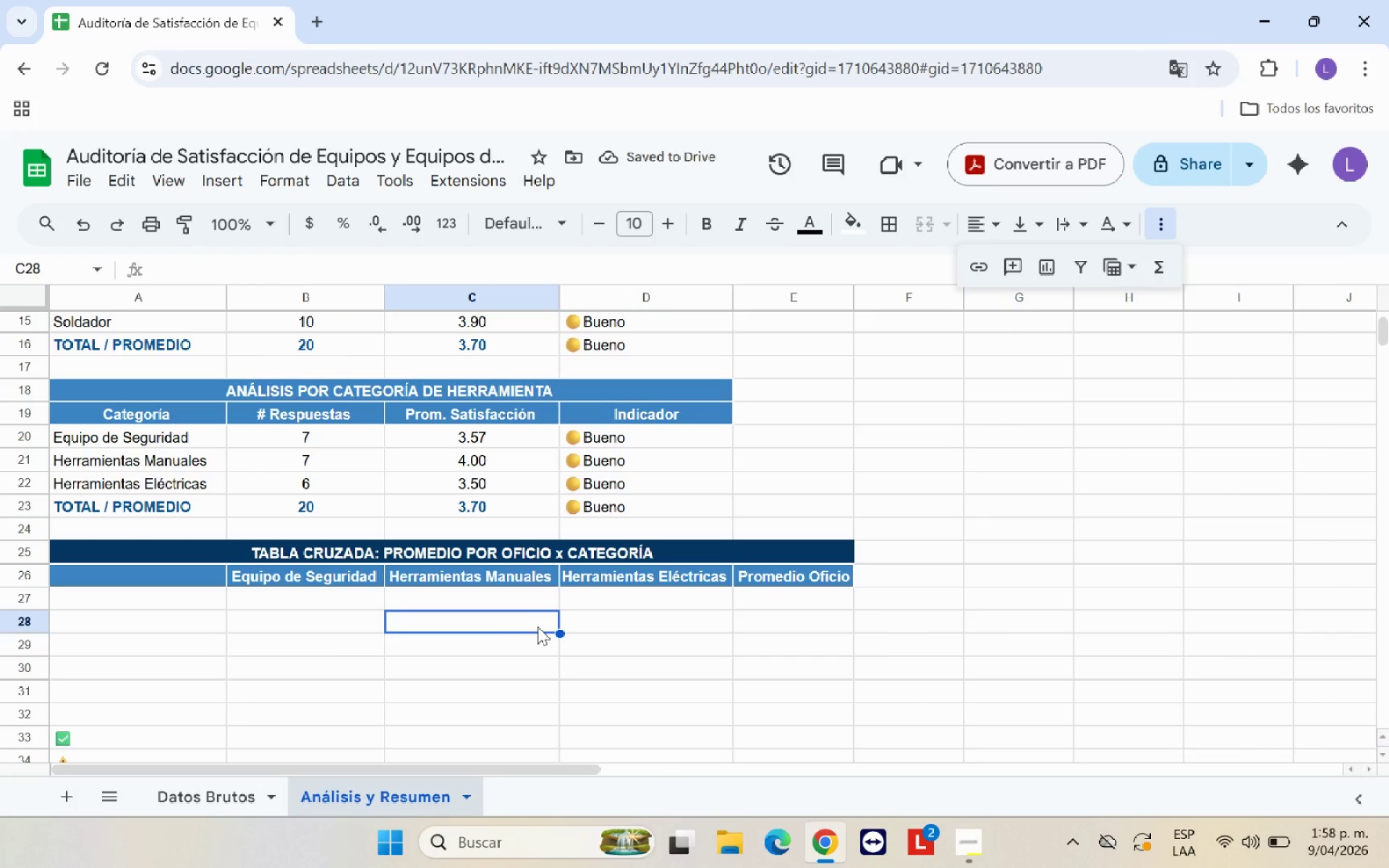 
scroll: coordinate [359, 633], scroll_direction: up, amount: 3.0
 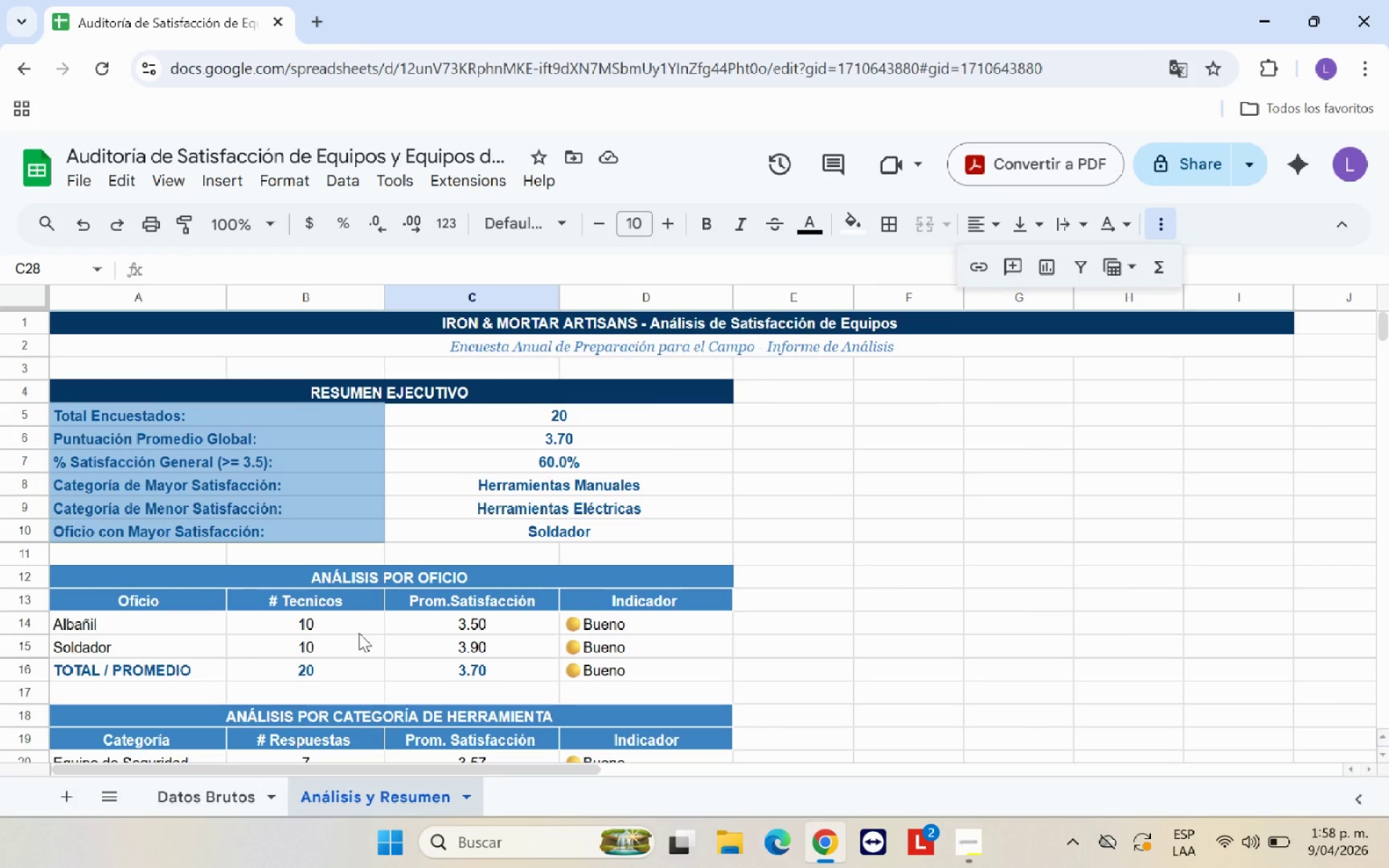 
scroll: coordinate [359, 633], scroll_direction: down, amount: 3.0
 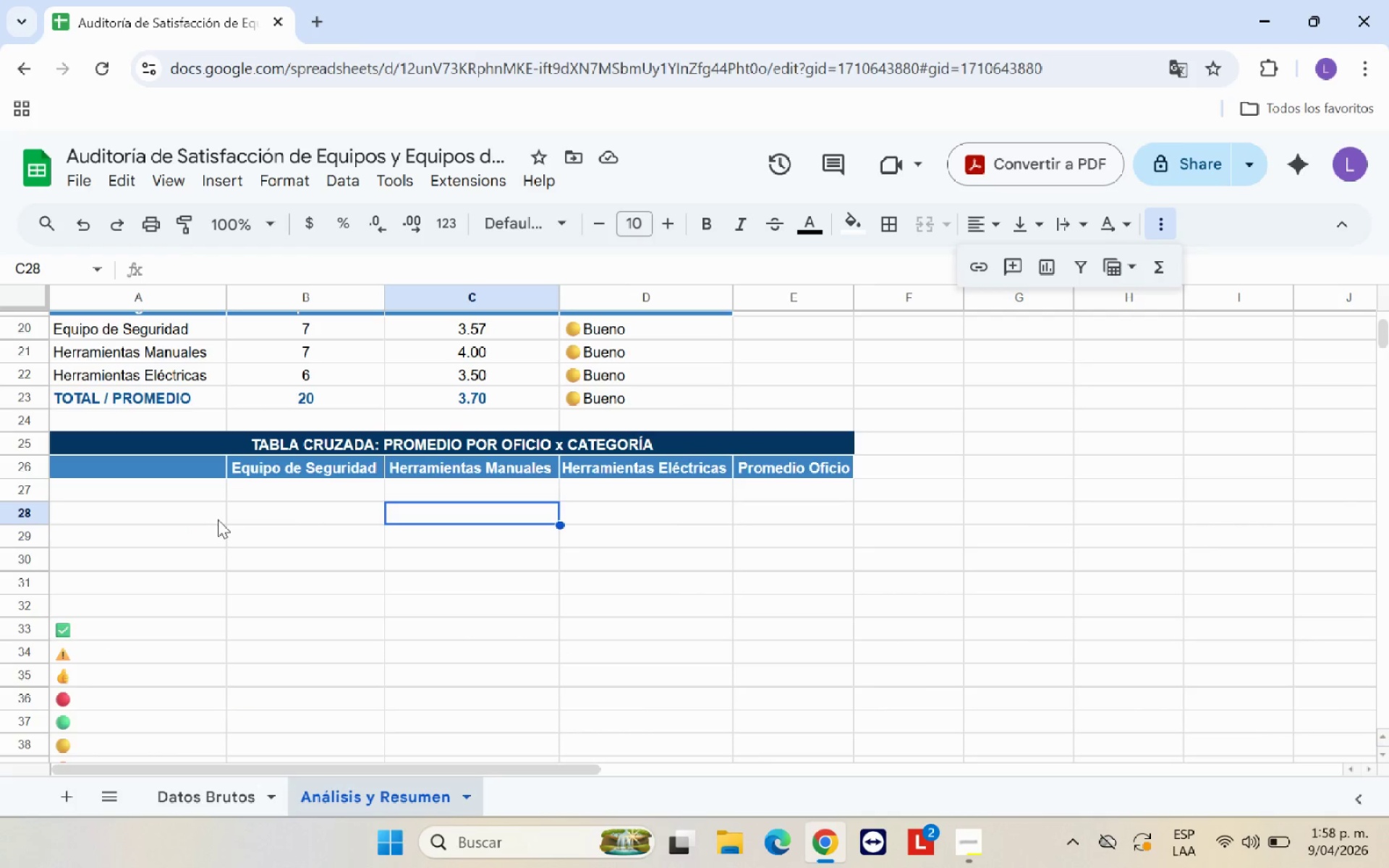 
left_click([201, 490])
 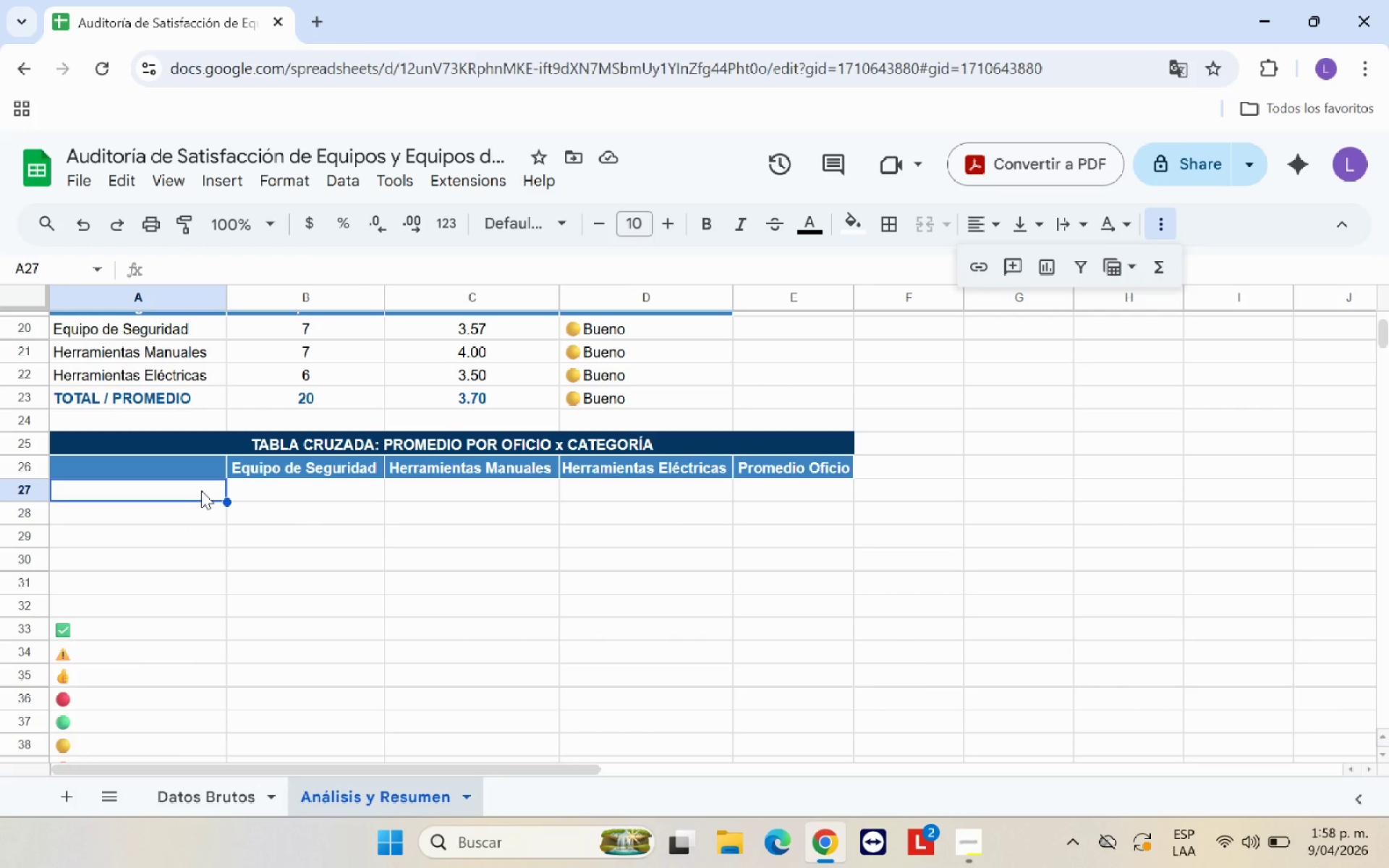 
wait(5.8)
 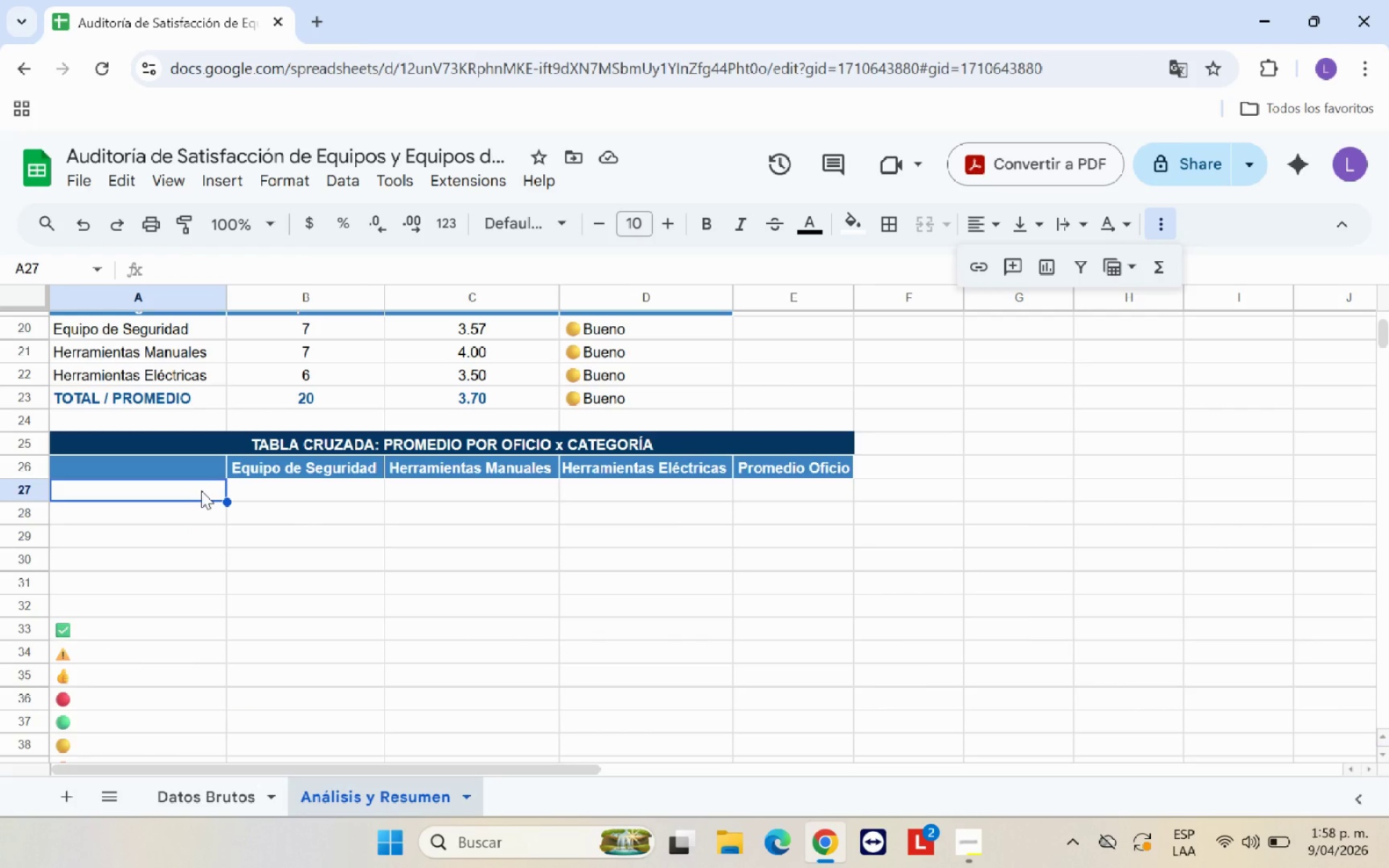 
type(Alba`il)
 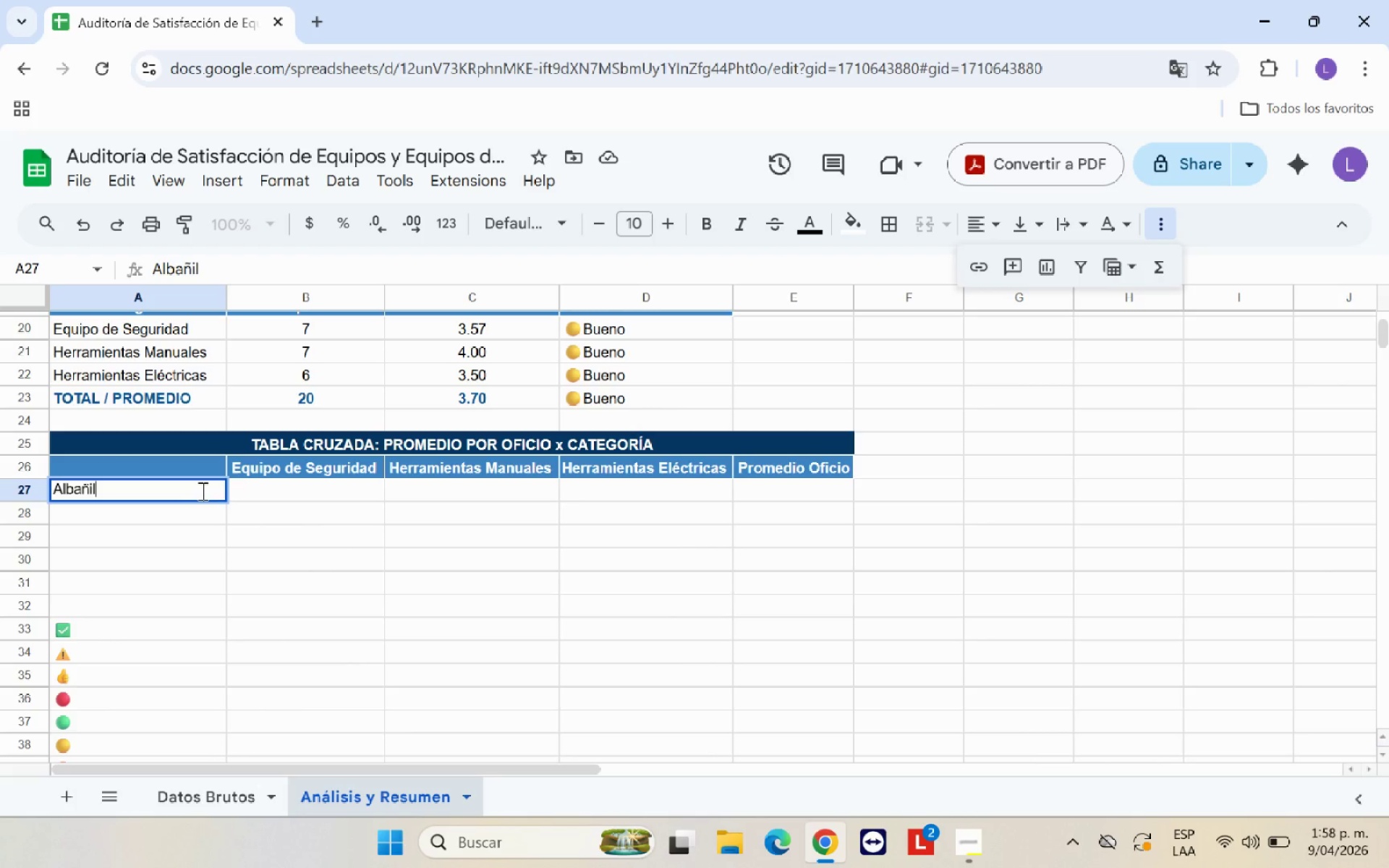 
key(Enter)
 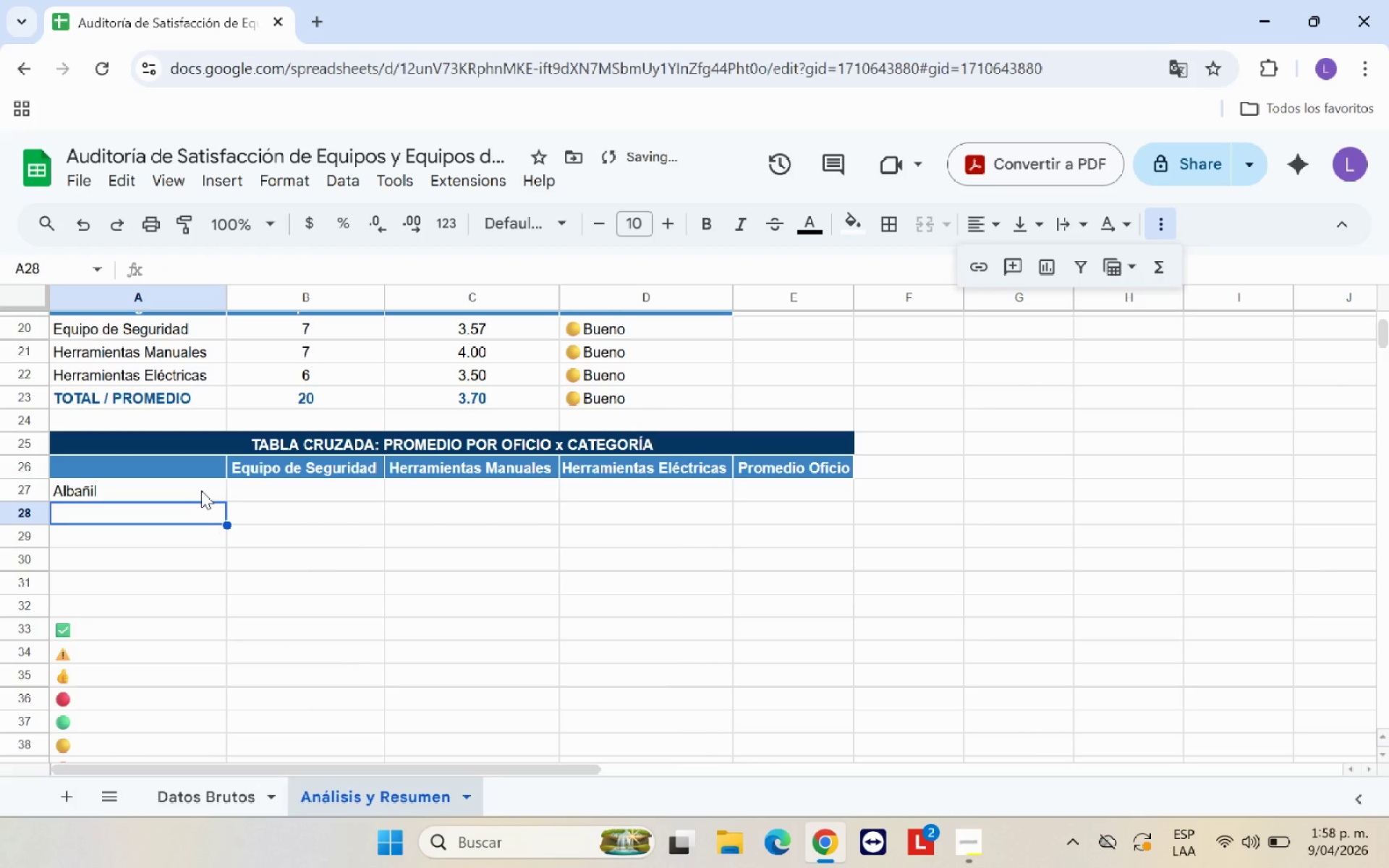 
type(Sols)
key(Backspace)
type(dador)
 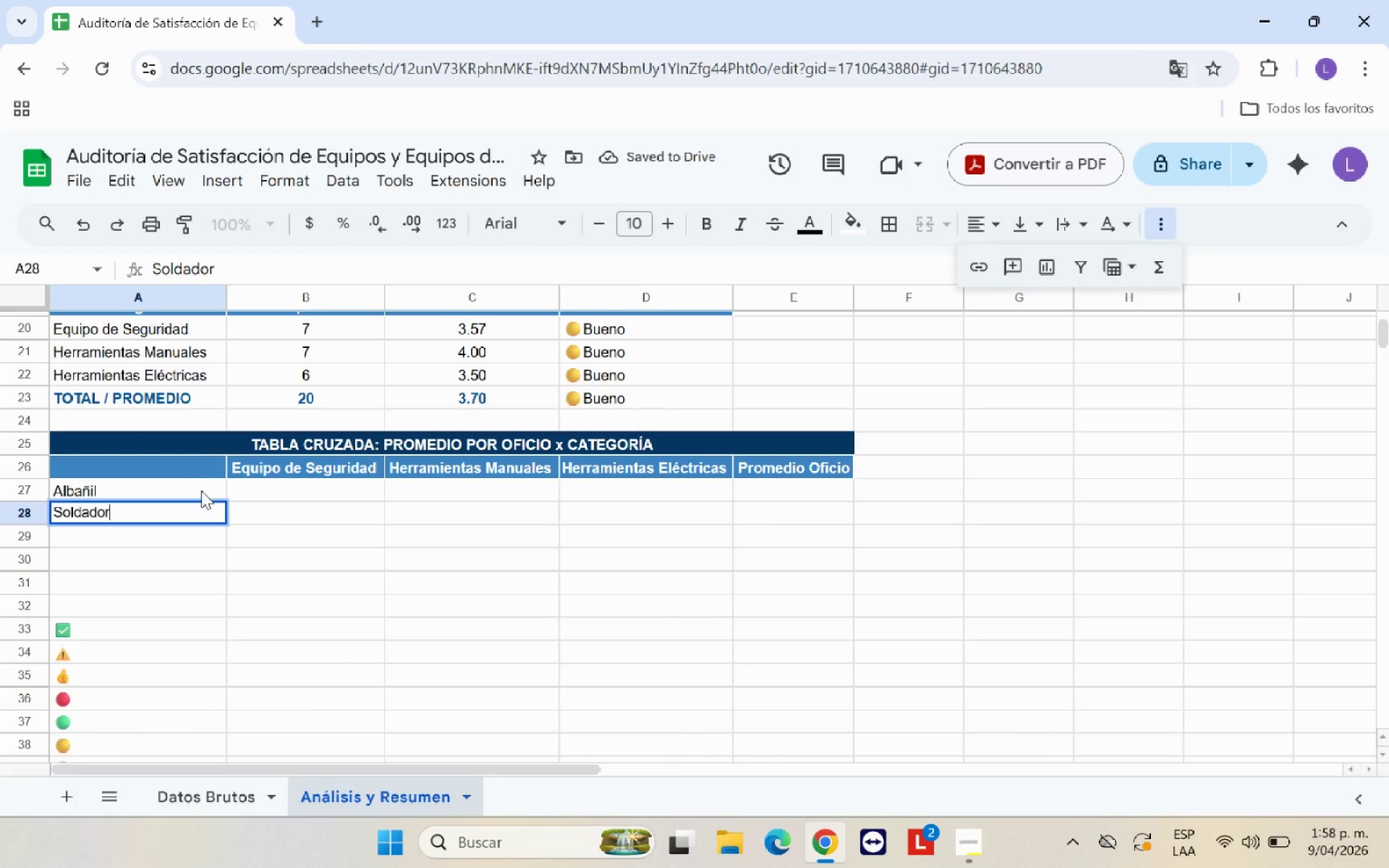 
key(Enter)
 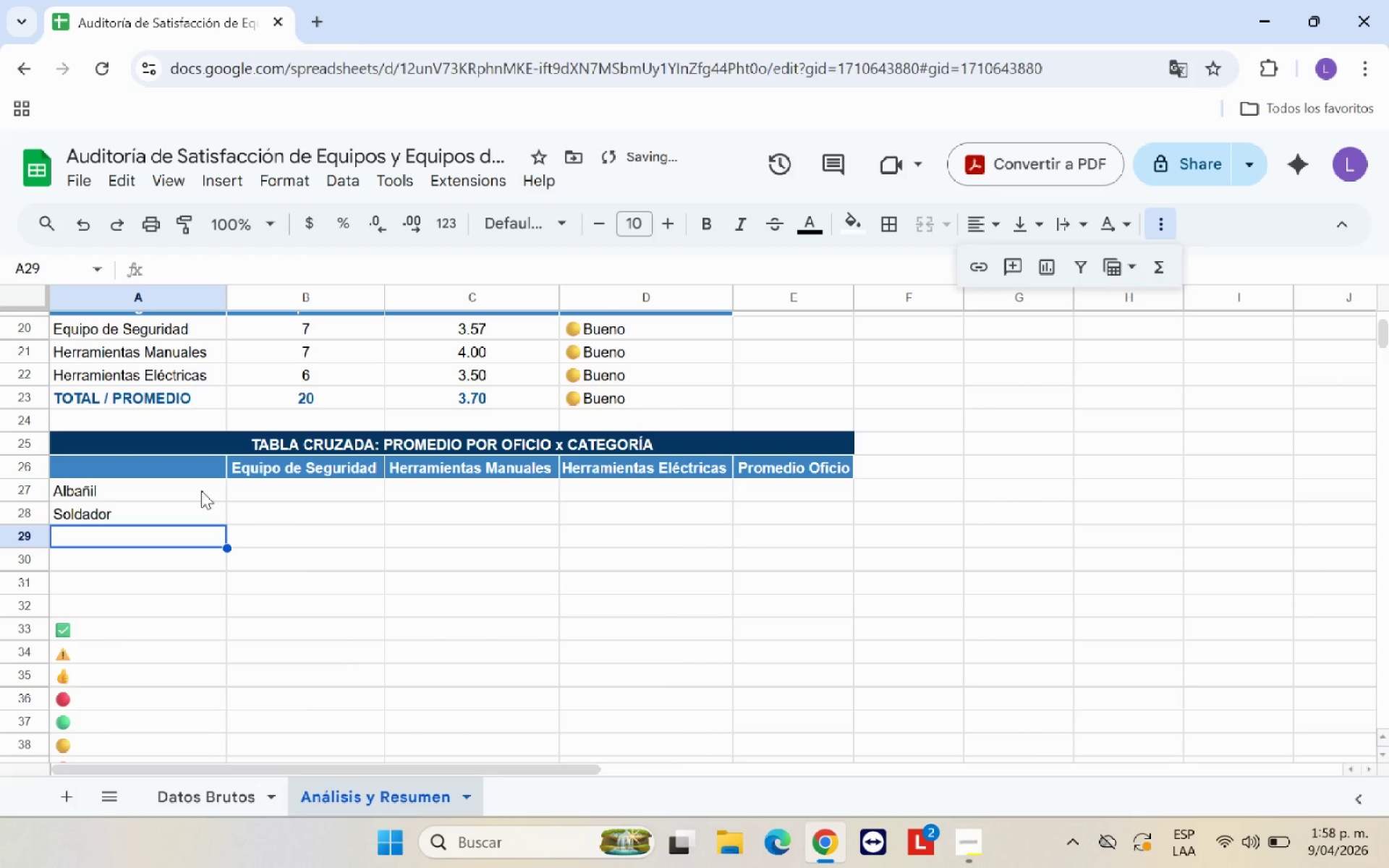 
type(Po)
key(Backspace)
type(rom.Categori)
key(Backspace)
type(;ia )
 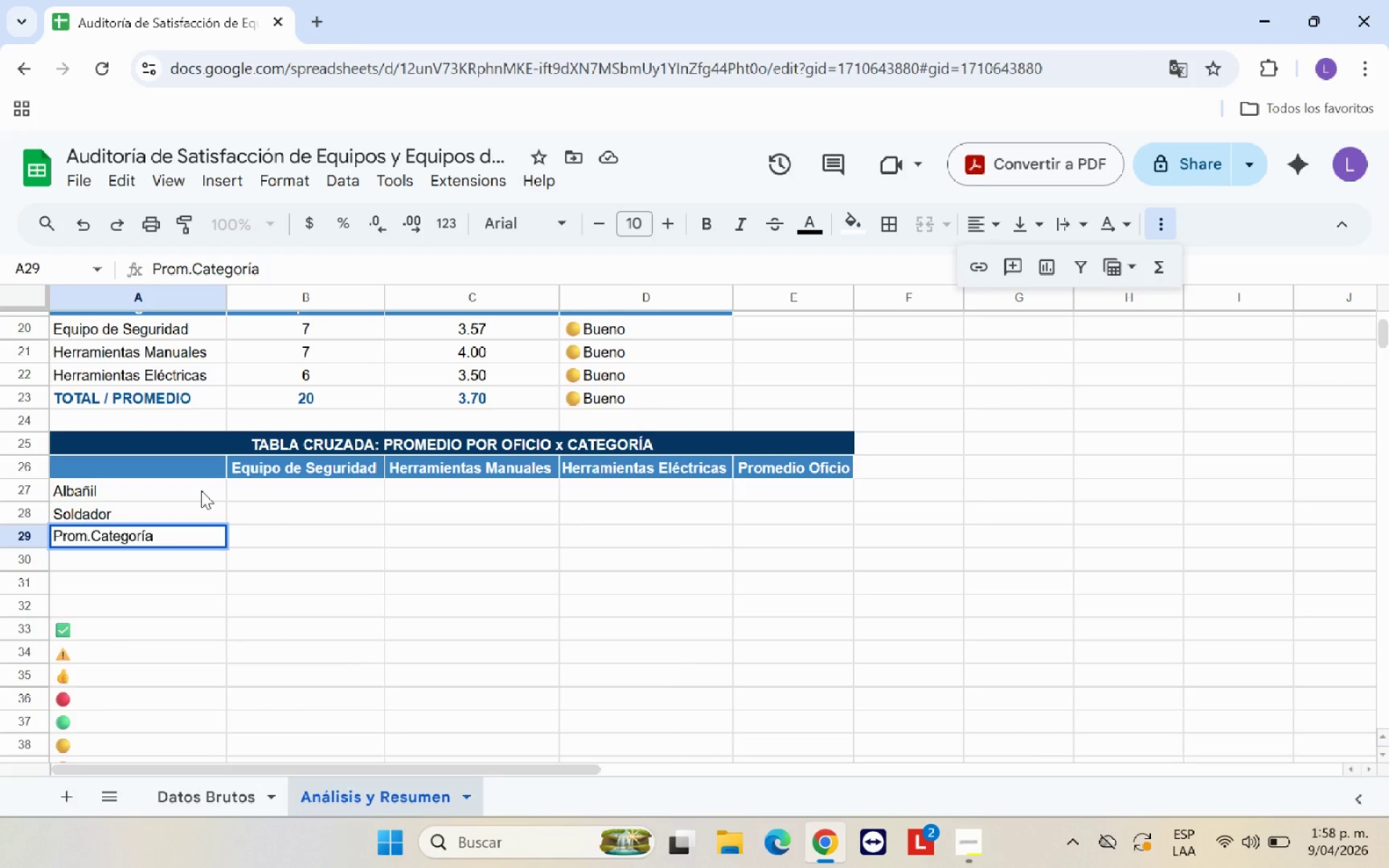 
left_click_drag(start_coordinate=[143, 489], to_coordinate=[149, 535])
 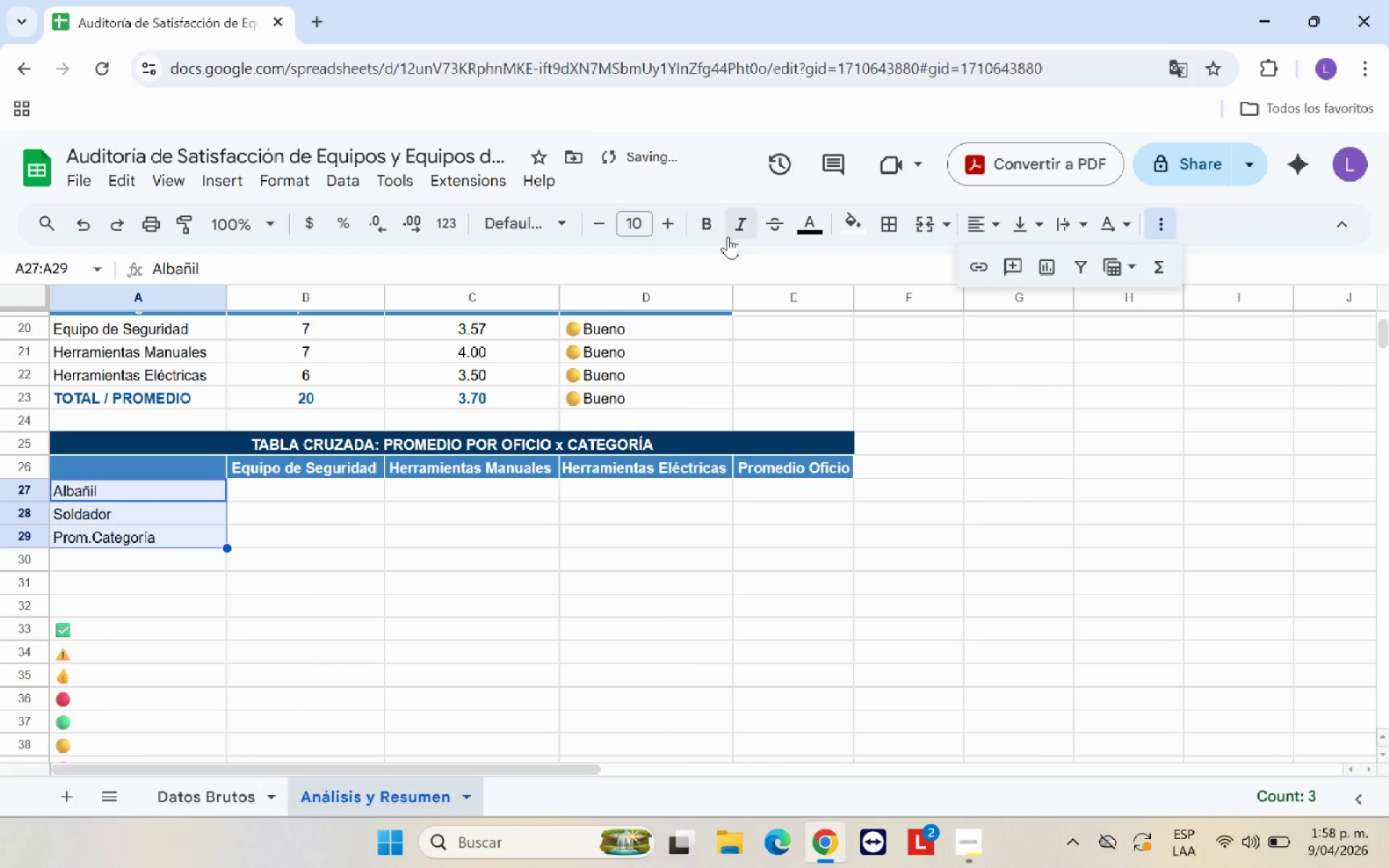 
left_click([710, 224])
 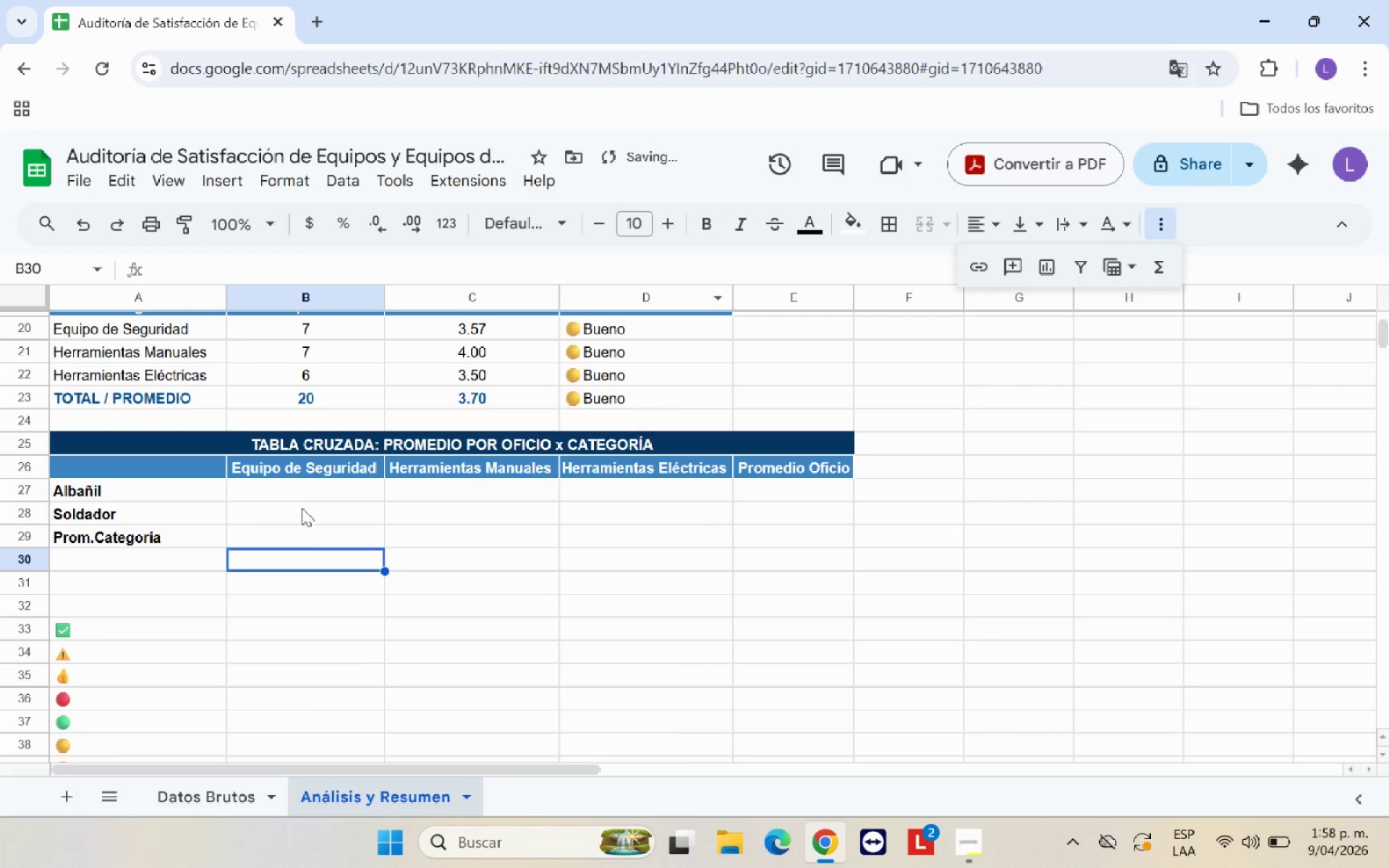 
left_click([301, 491])
 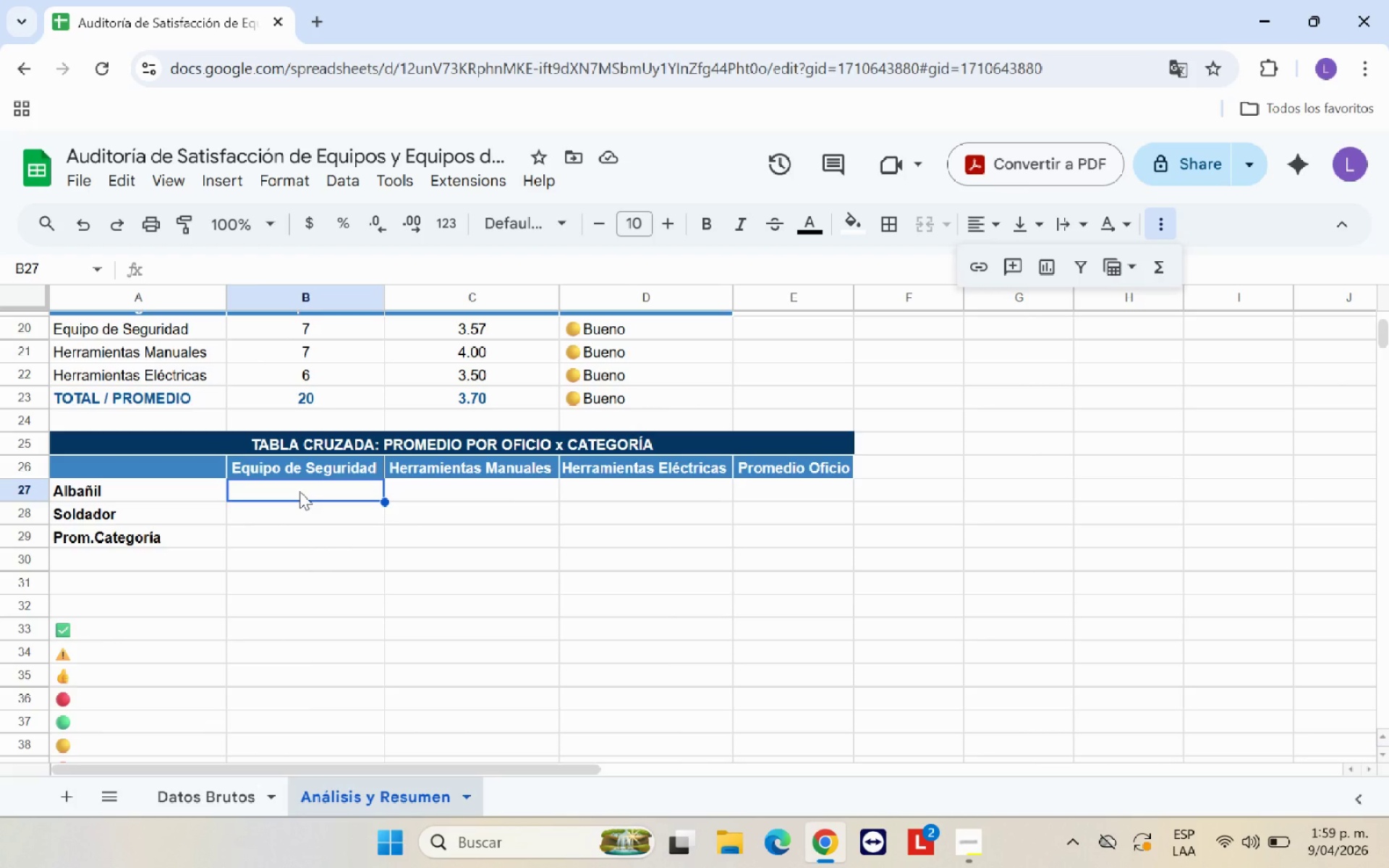 
wait(42.16)
 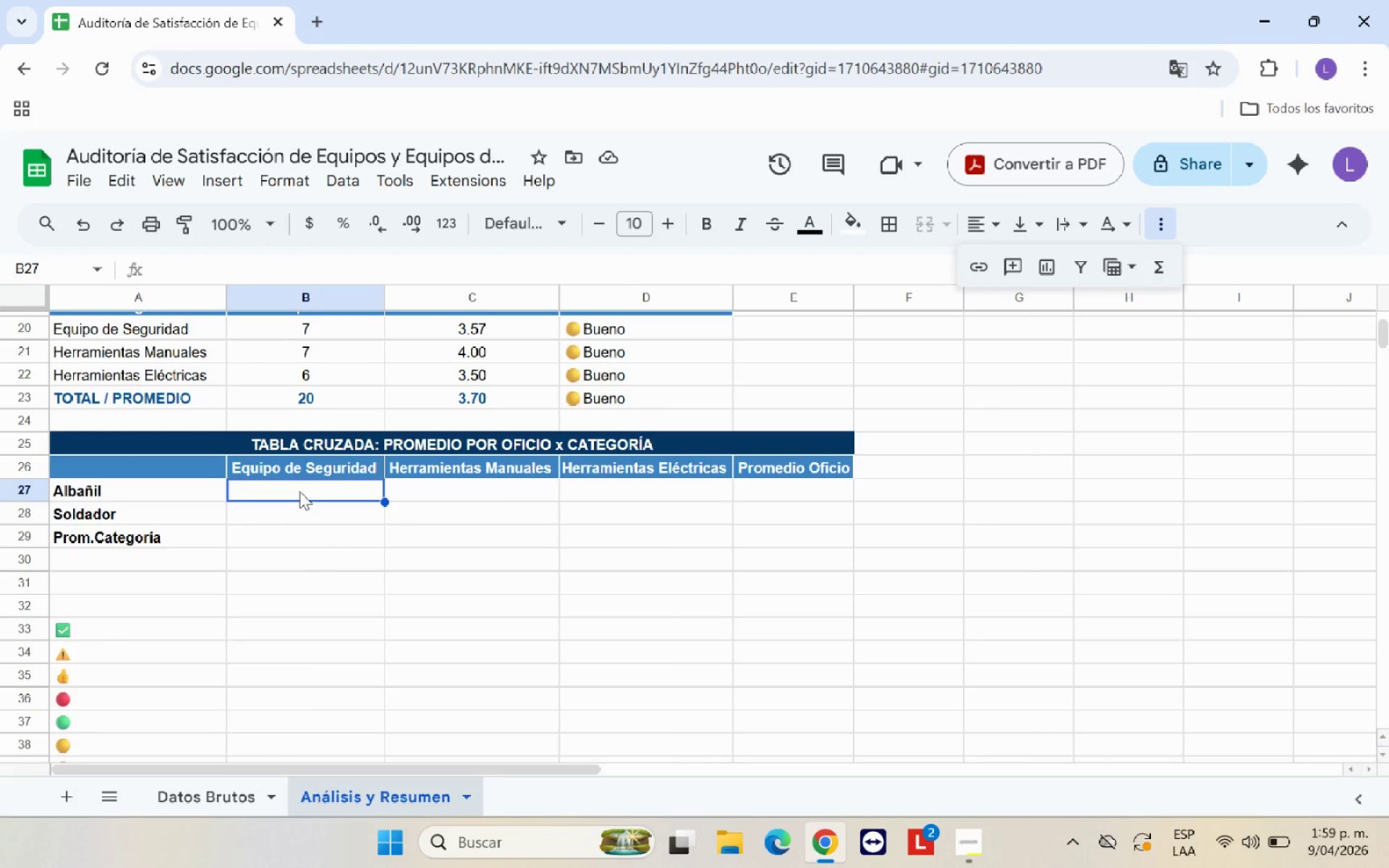 
type()PROMEDIO.SI.CONJUNTO*)
 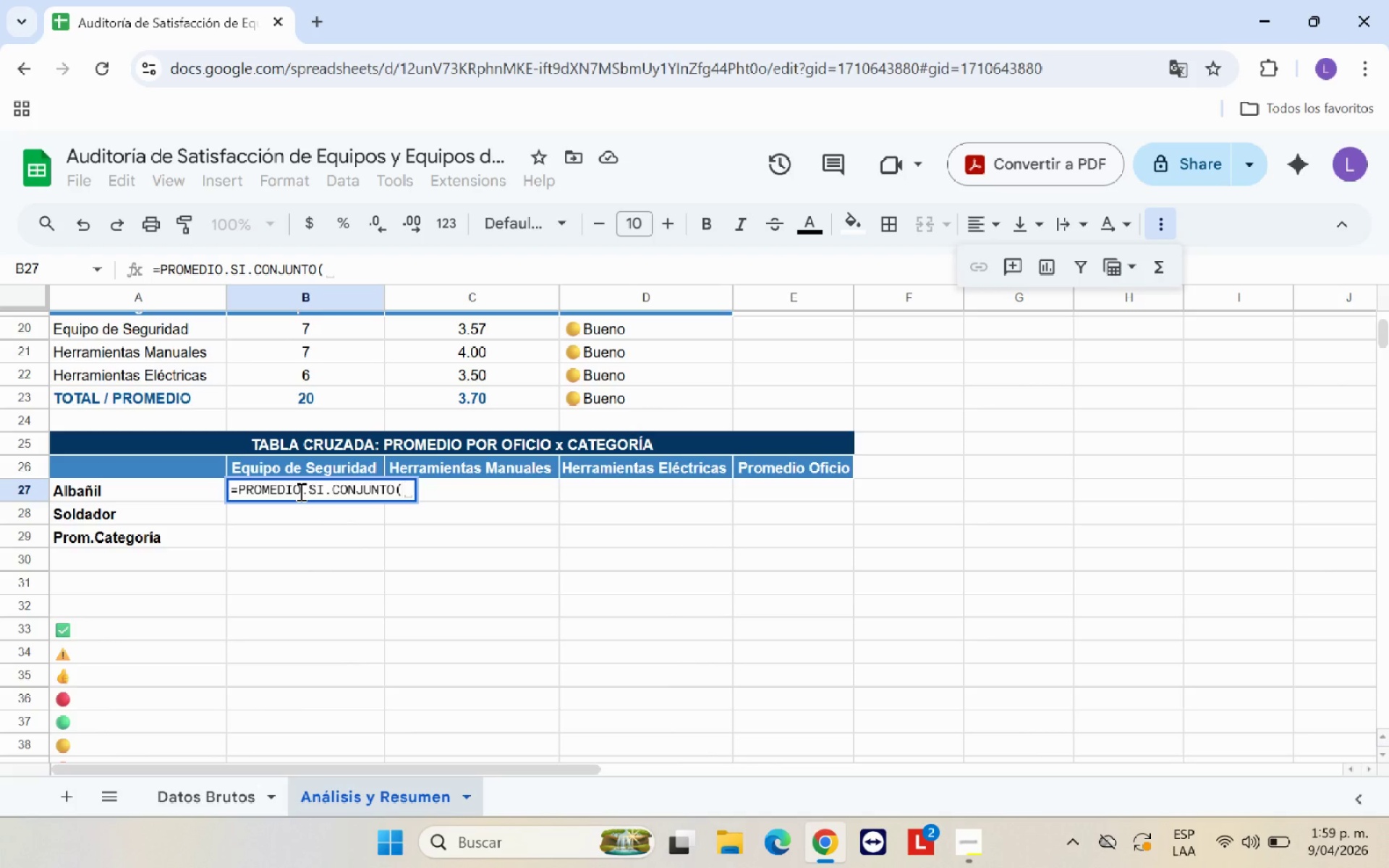 
wait(5.11)
 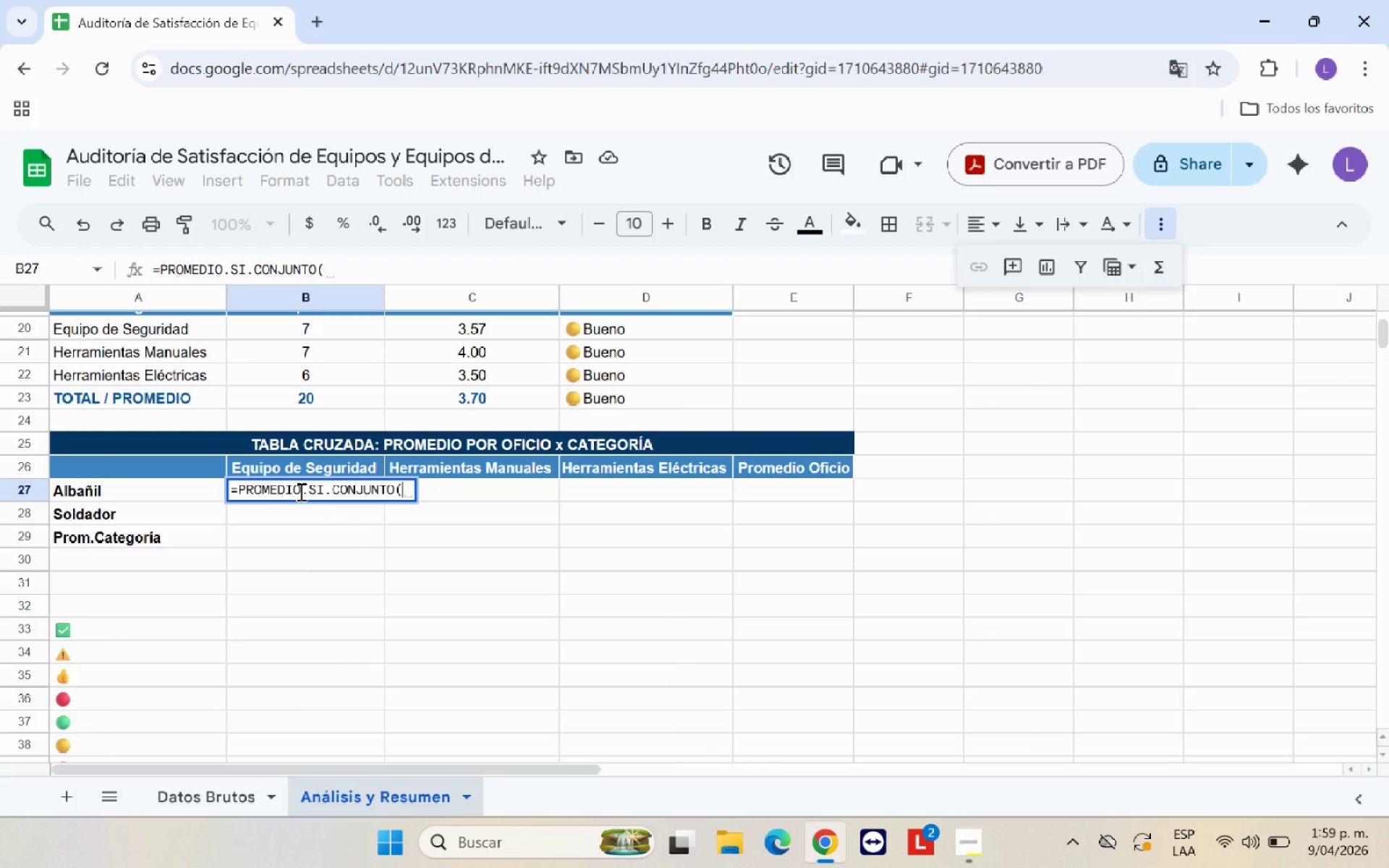 
left_click([217, 792])
 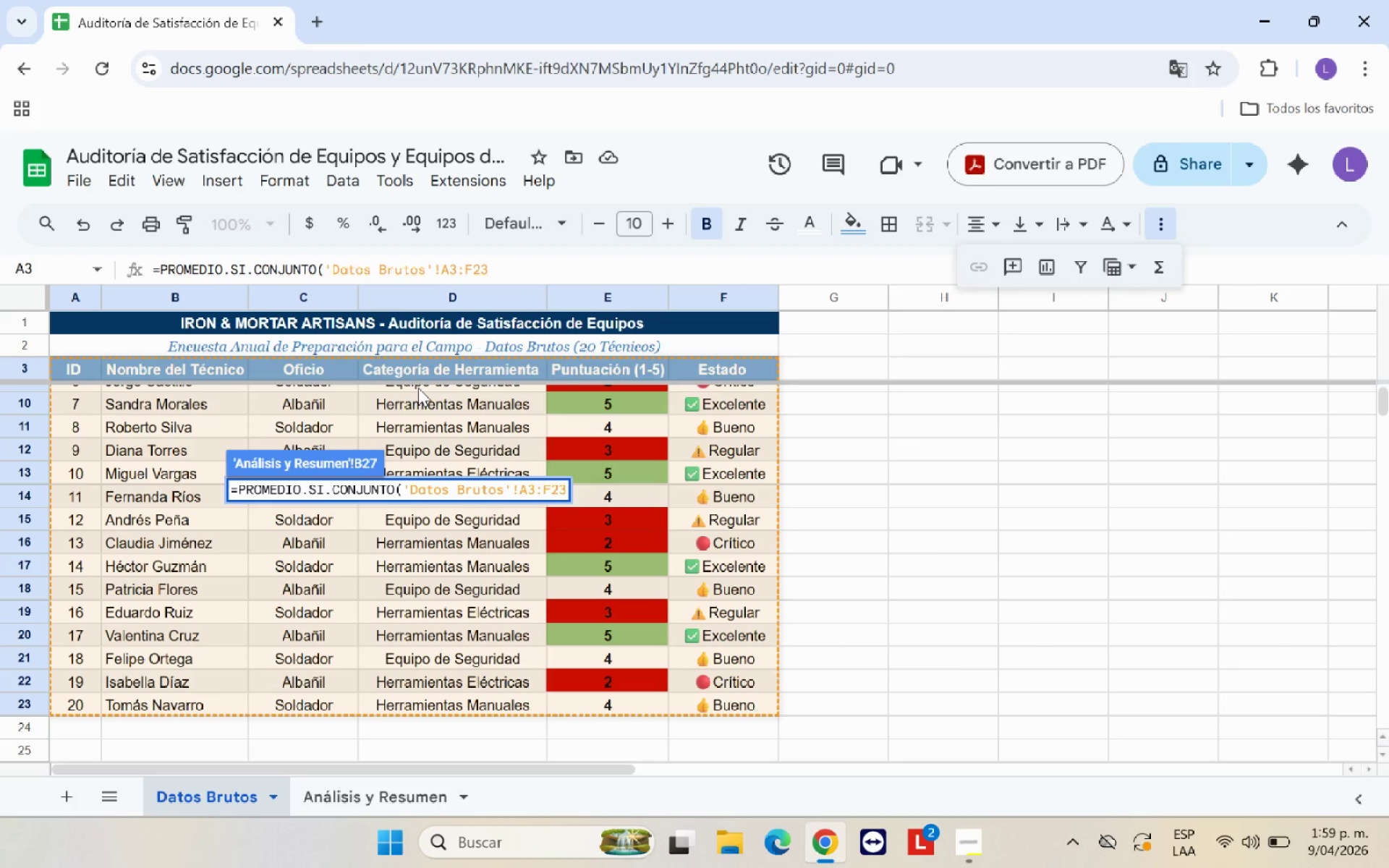 
key(Backspace)
 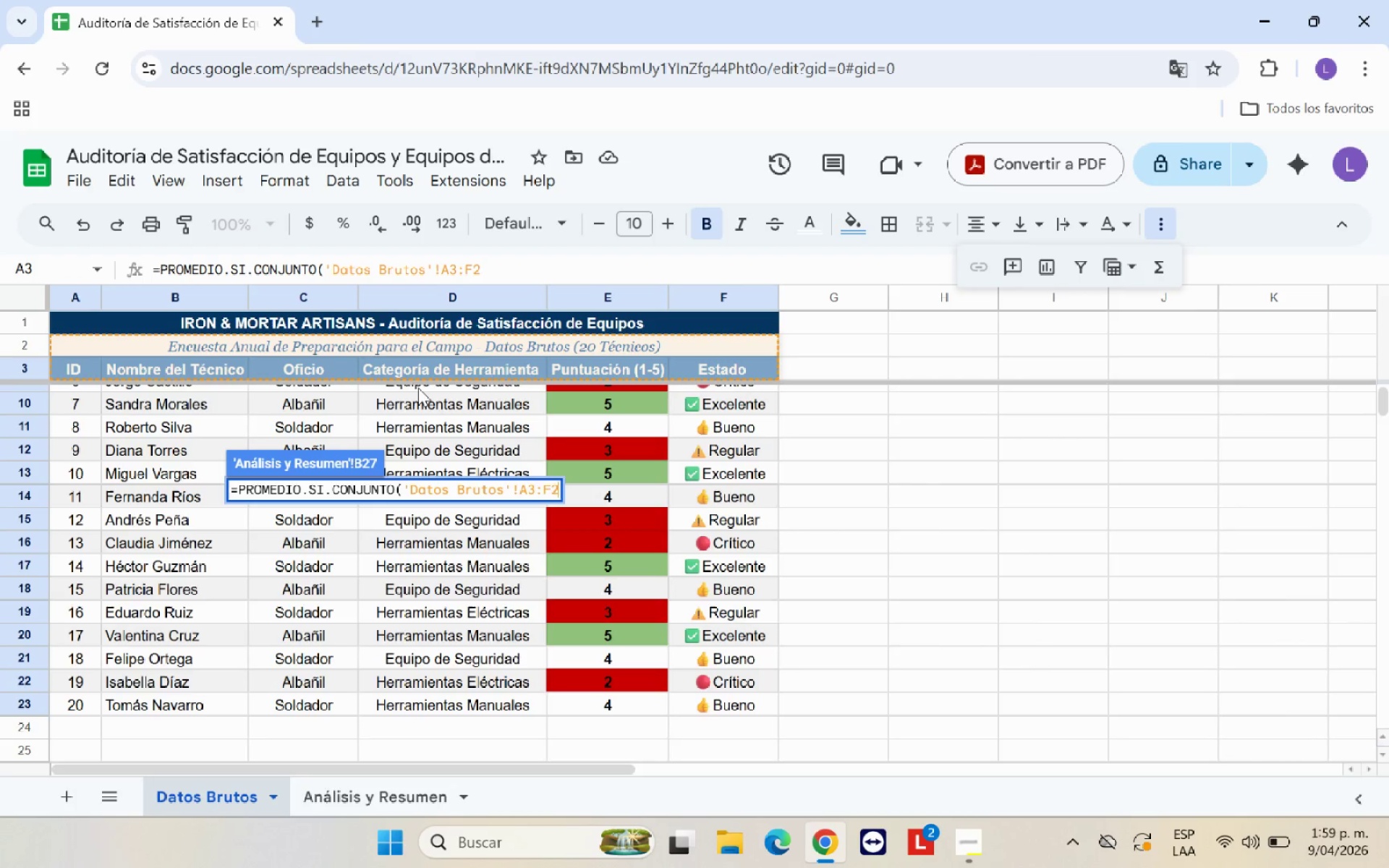 
key(Backspace)
 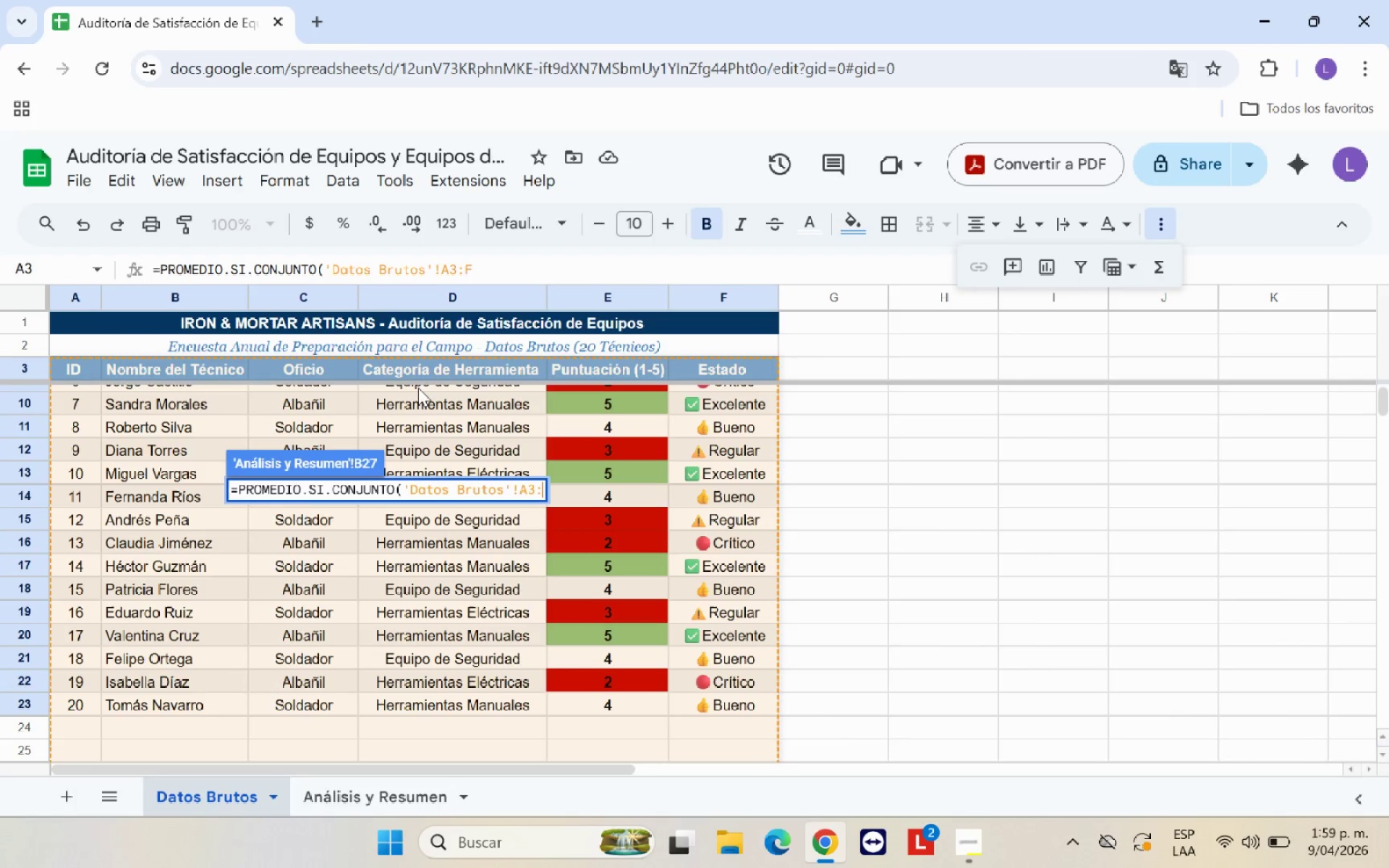 
hold_key(key=Backspace, duration=0.75)
 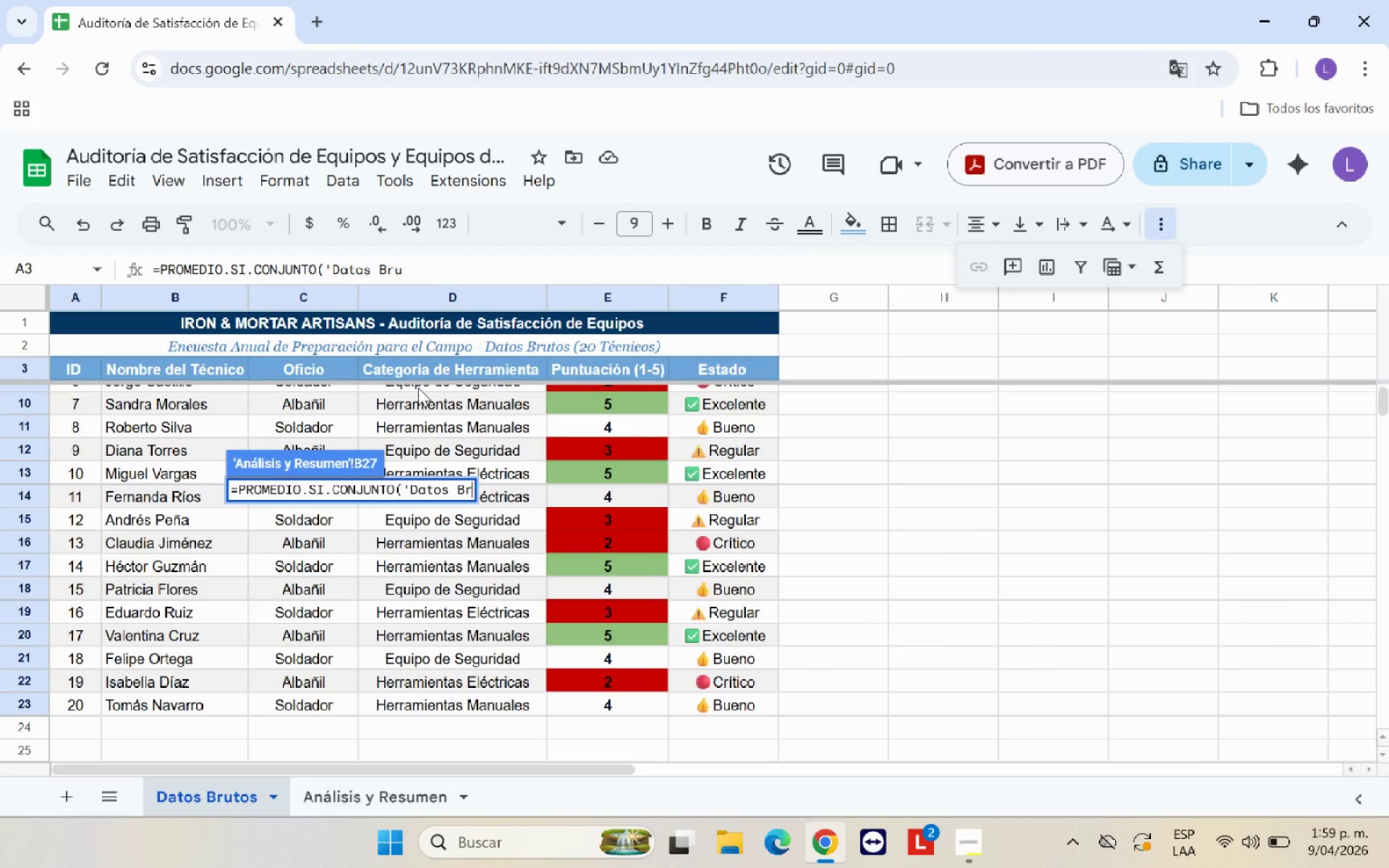 
key(Backspace)
 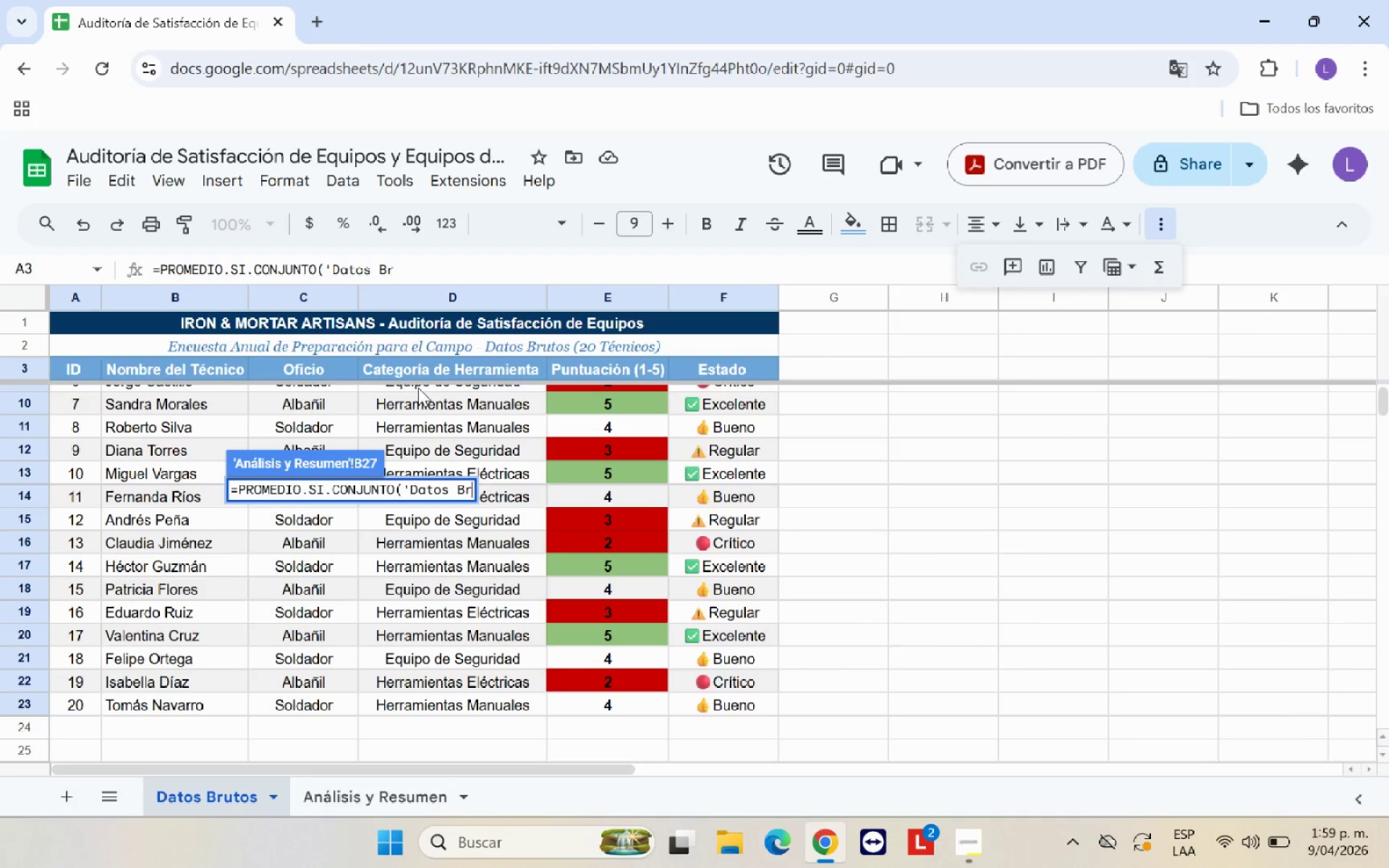 
key(Backspace)
 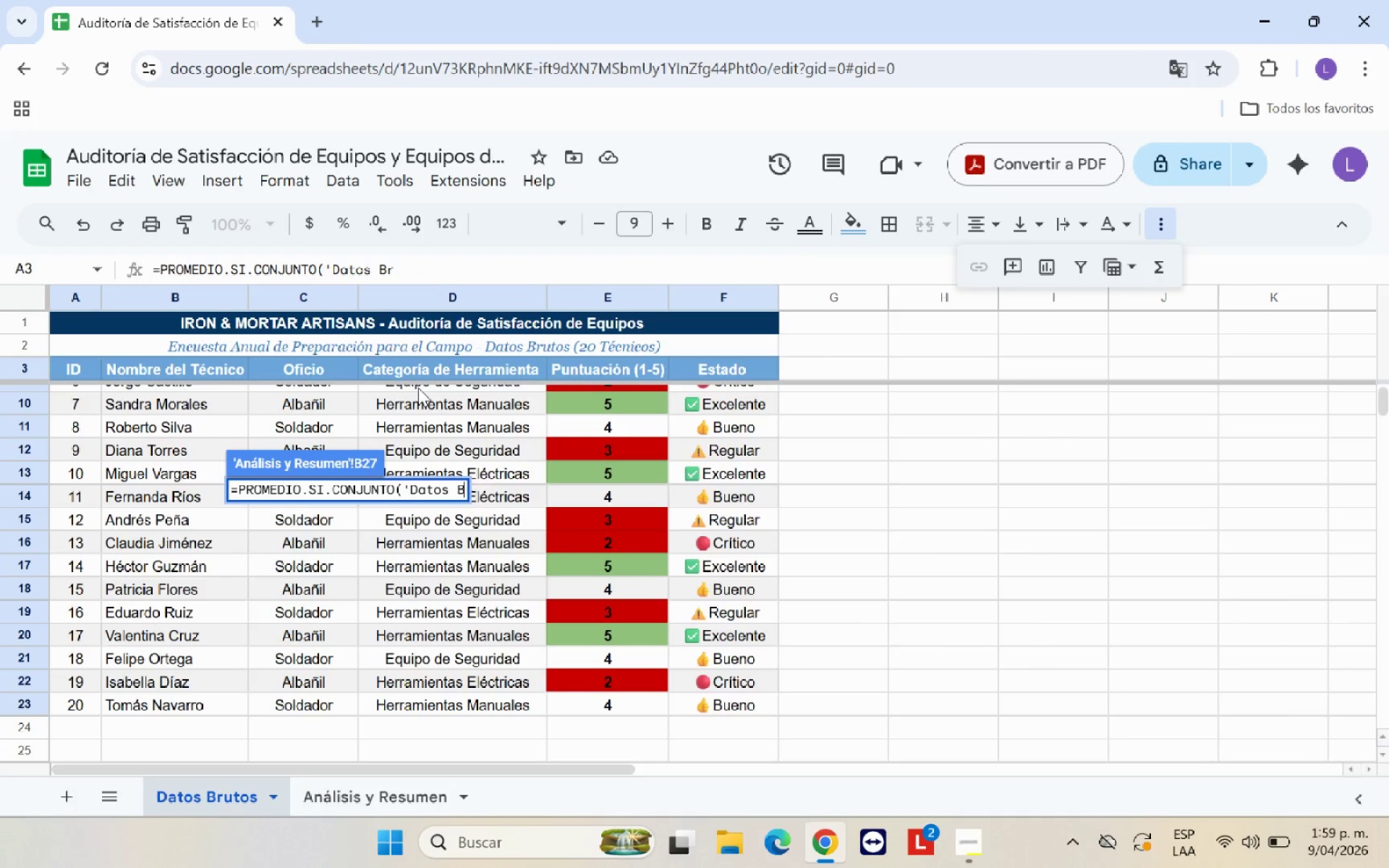 
key(Backspace)
 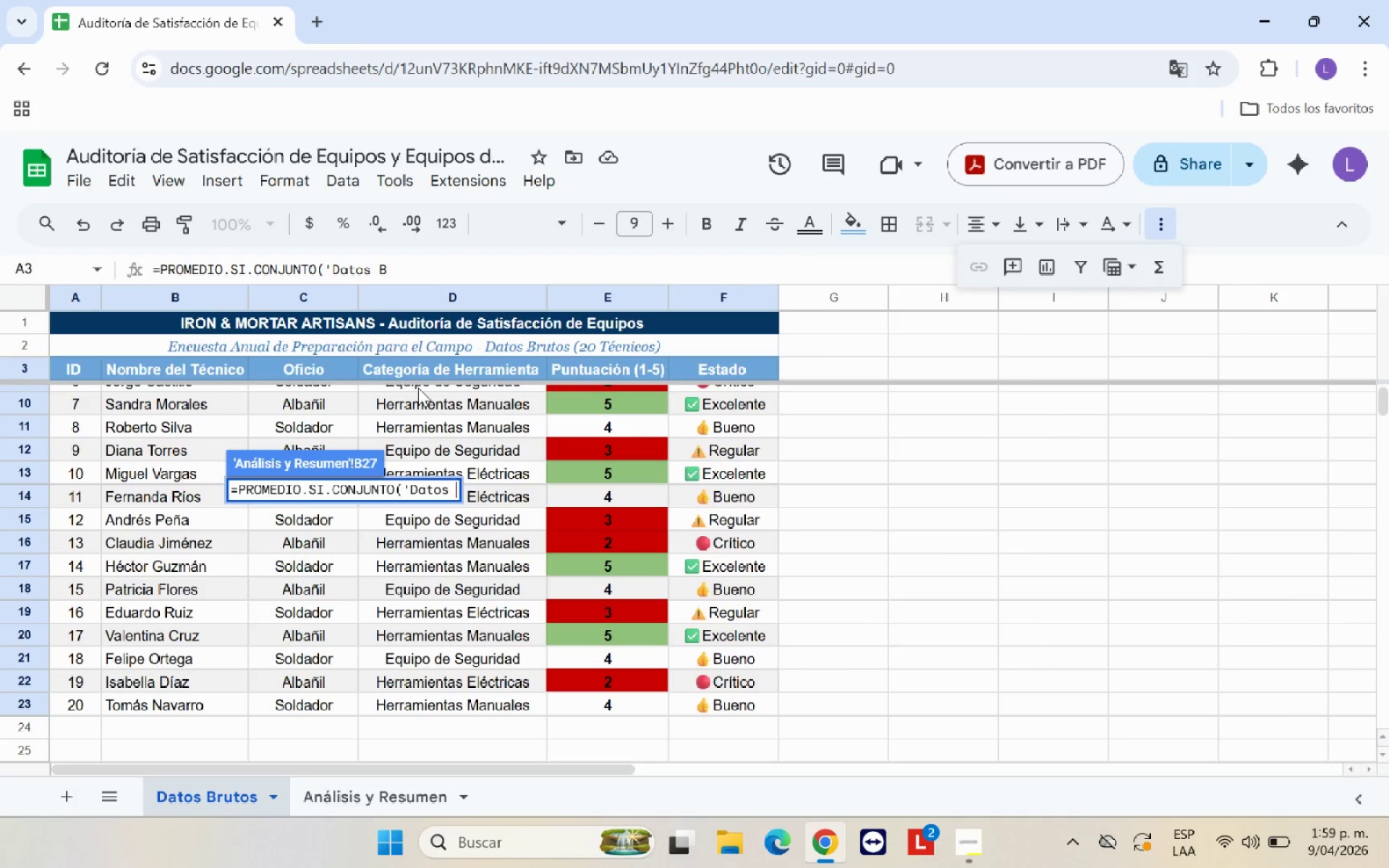 
key(Backspace)
 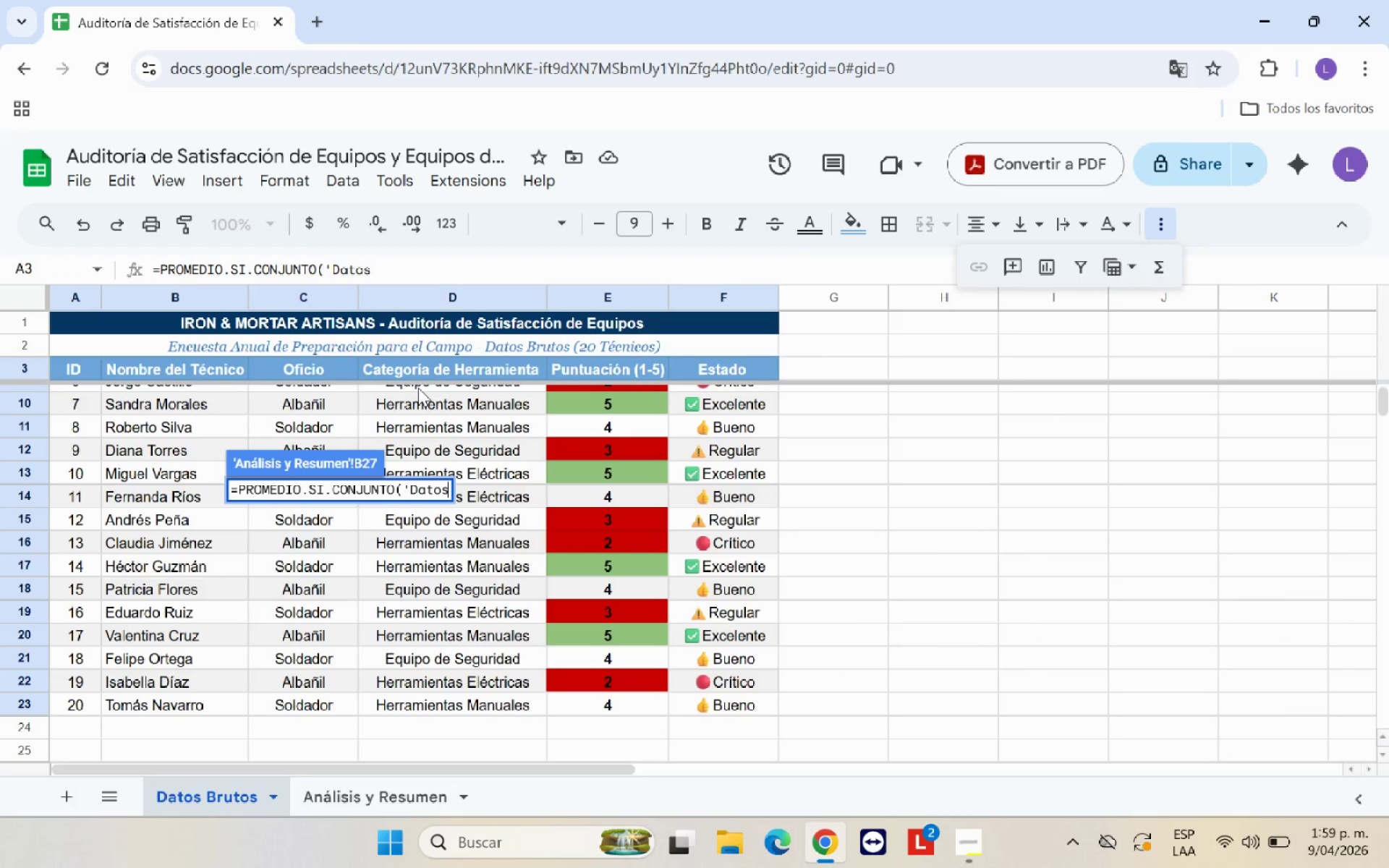 
key(Backspace)
 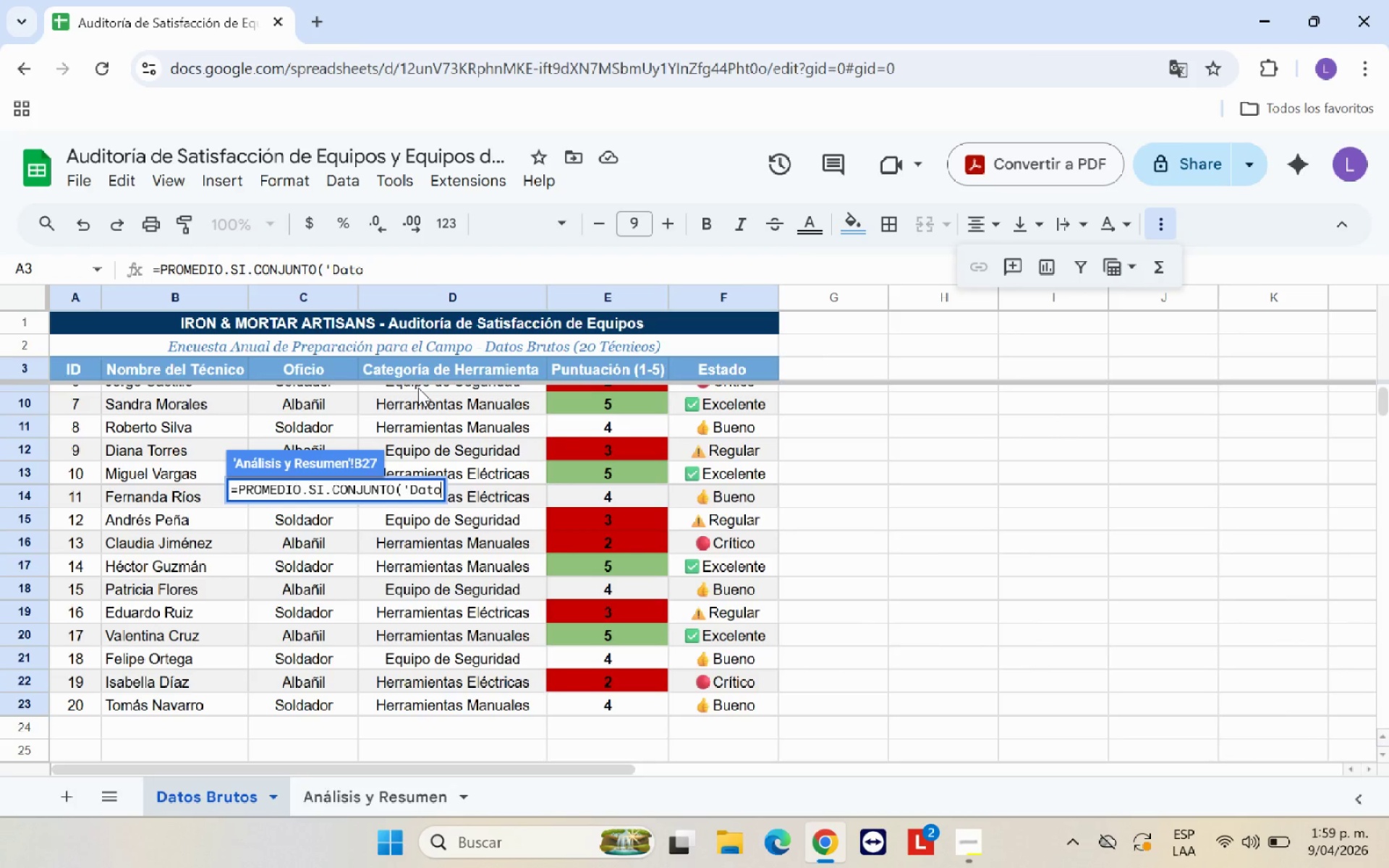 
key(Backspace)
 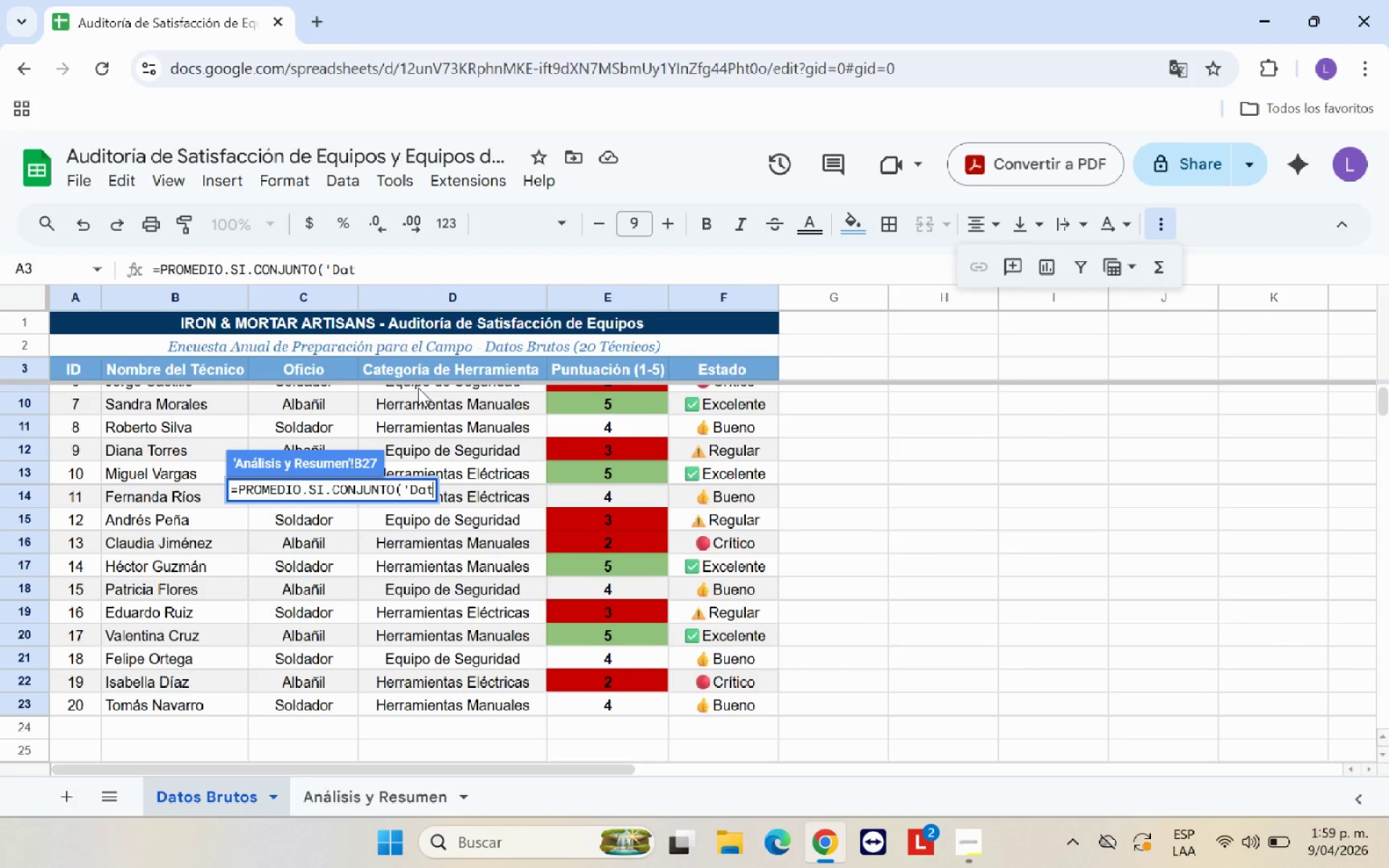 
key(Backspace)
 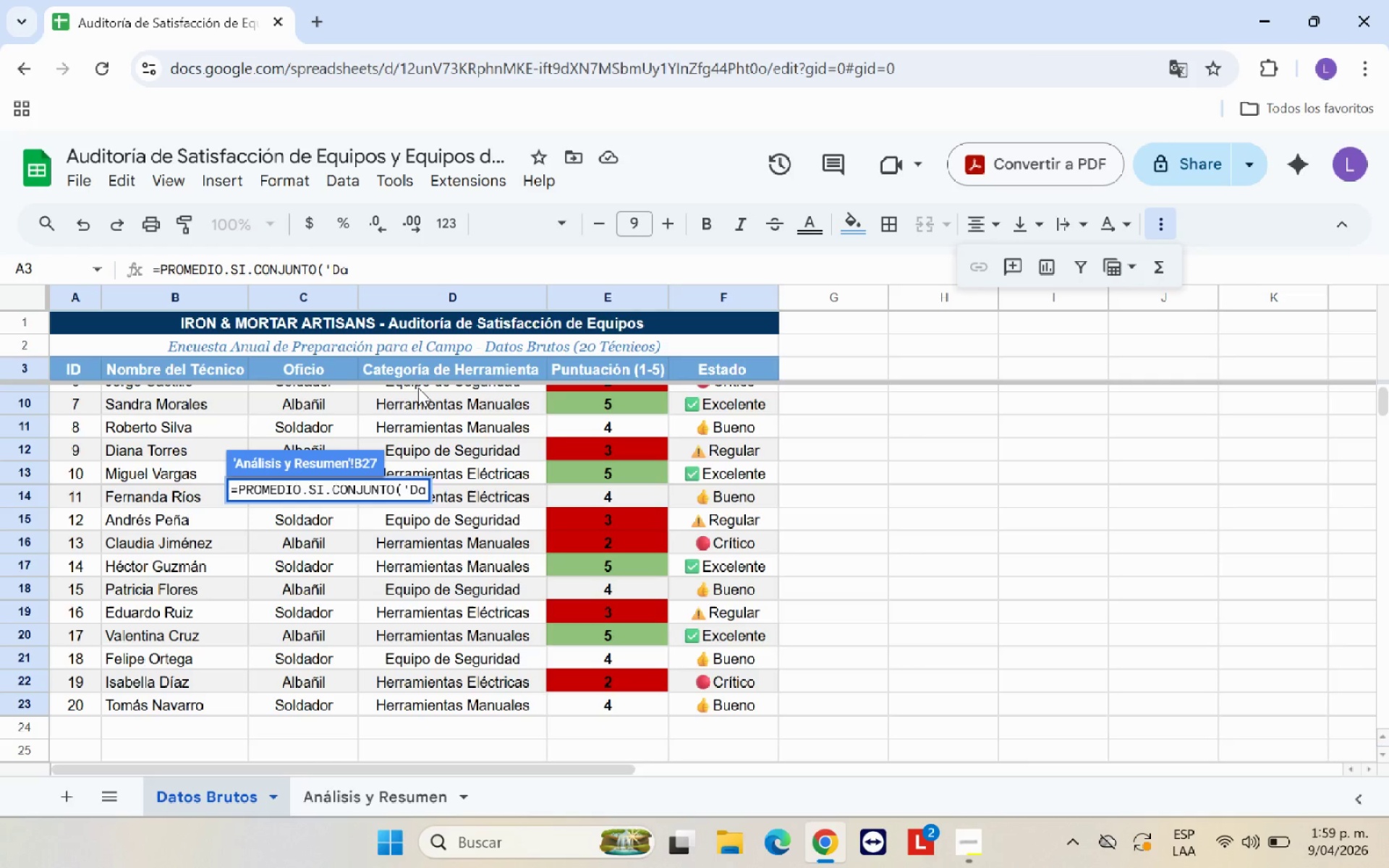 
key(Backspace)
 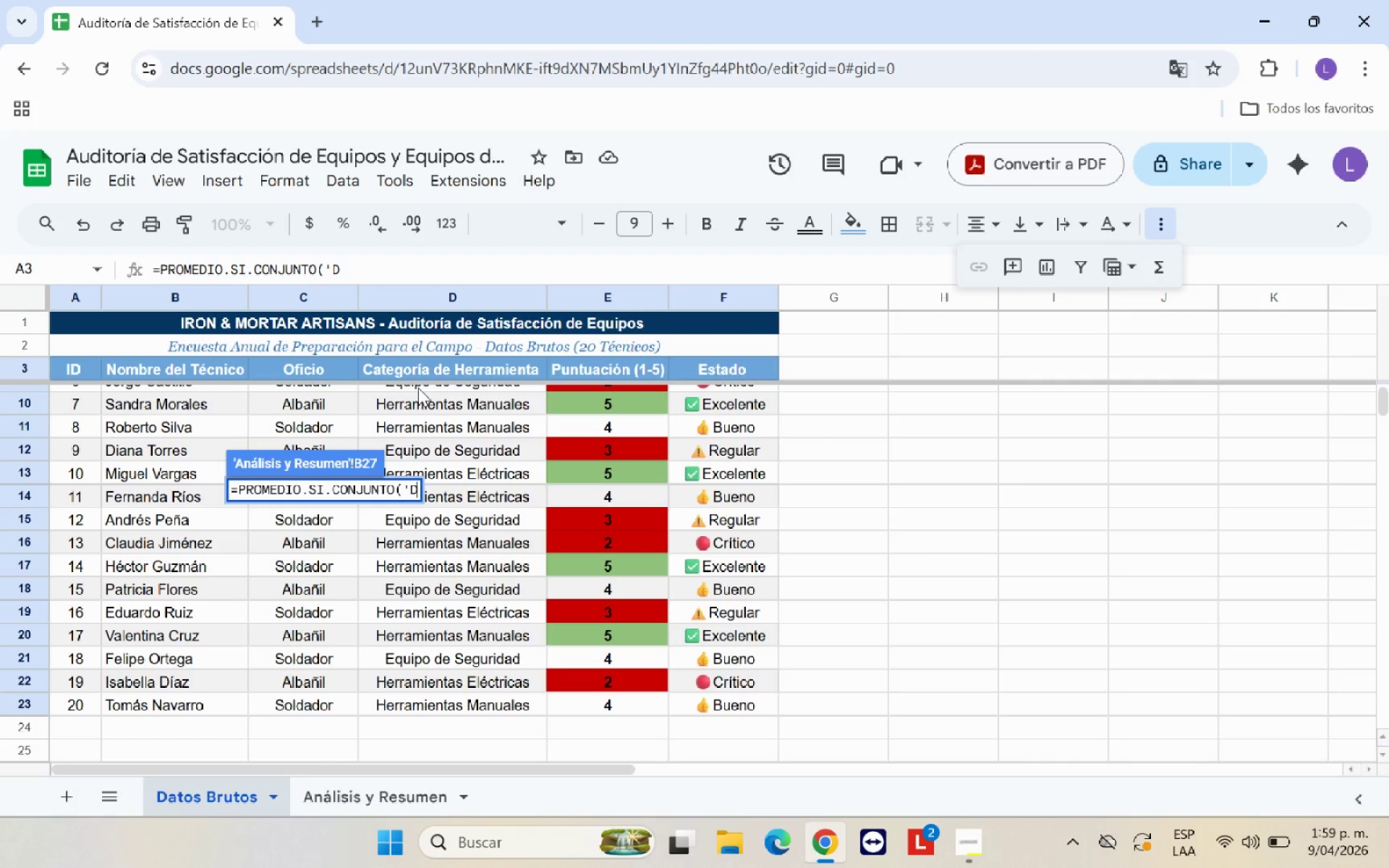 
key(Backspace)
 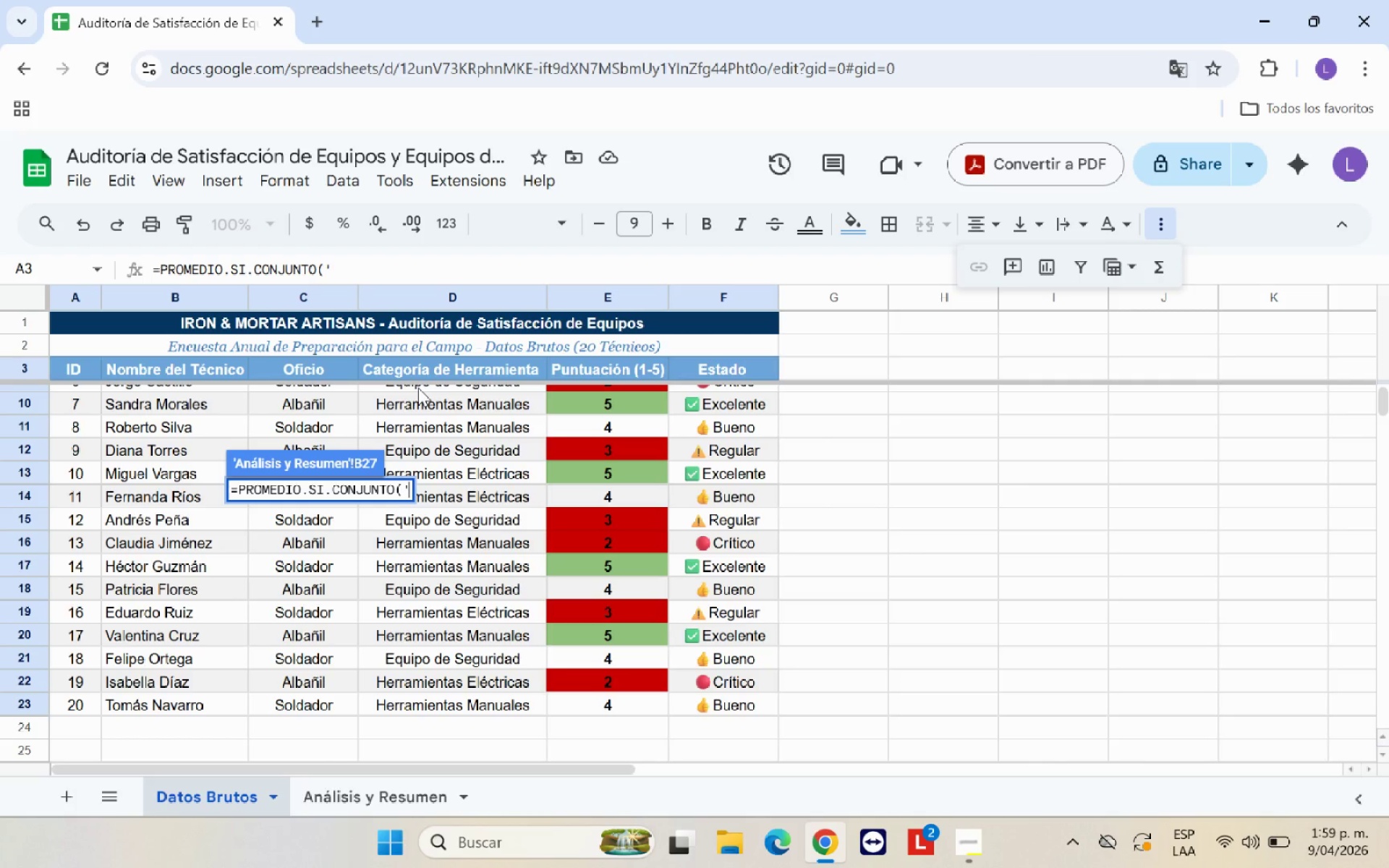 
key(Backspace)
 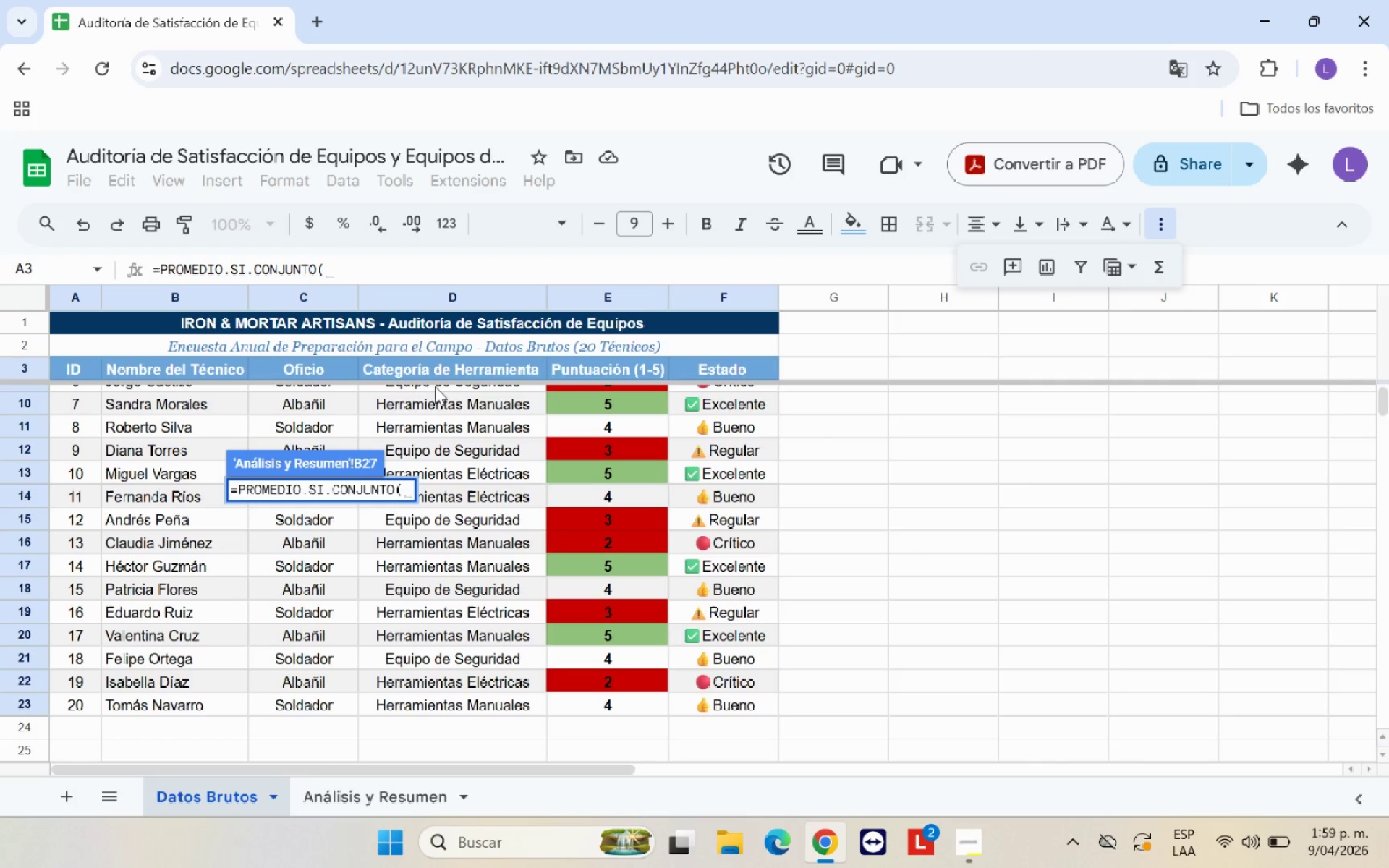 
scroll: coordinate [624, 443], scroll_direction: up, amount: 7.0
 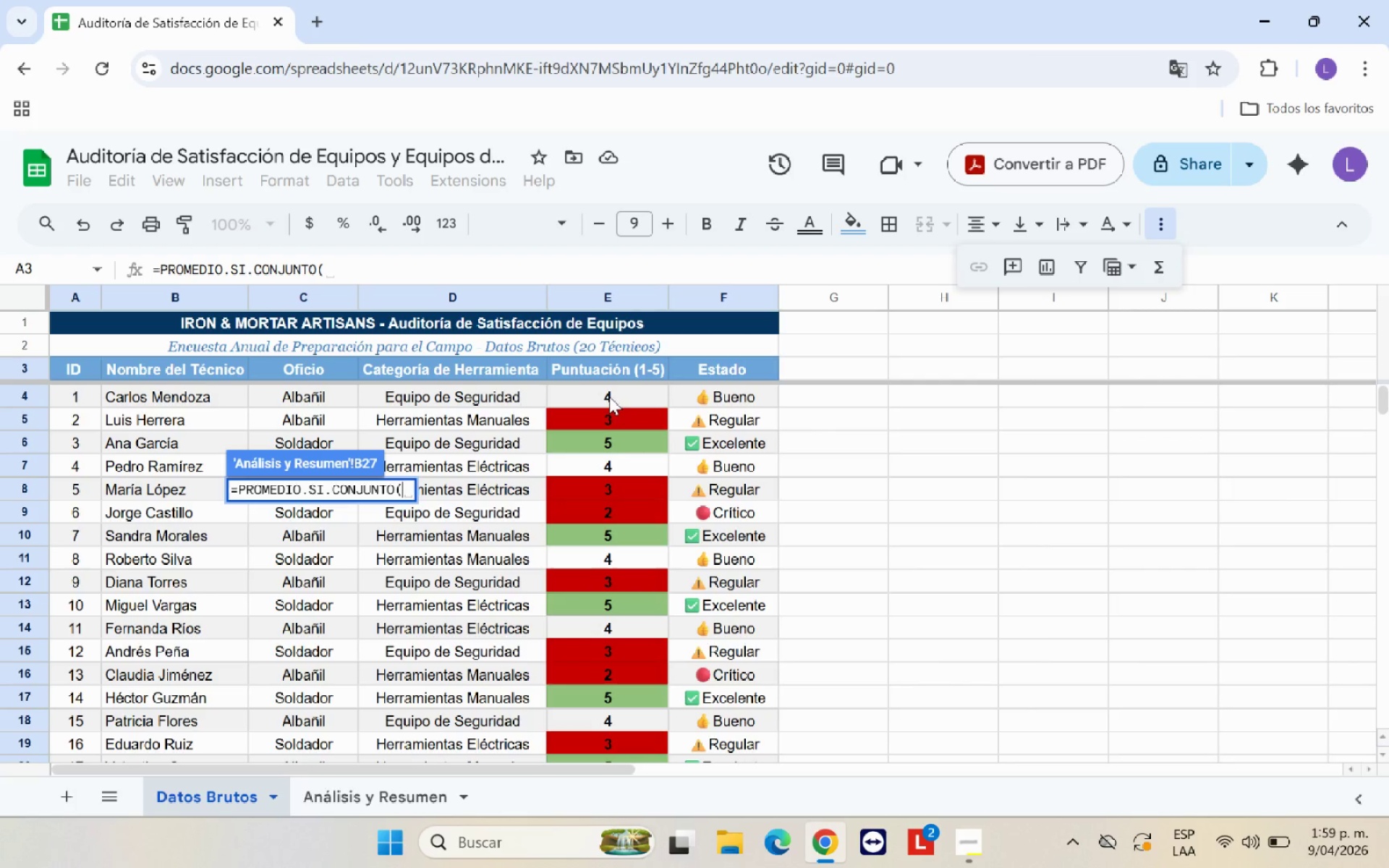 
left_click_drag(start_coordinate=[611, 391], to_coordinate=[633, 701])
 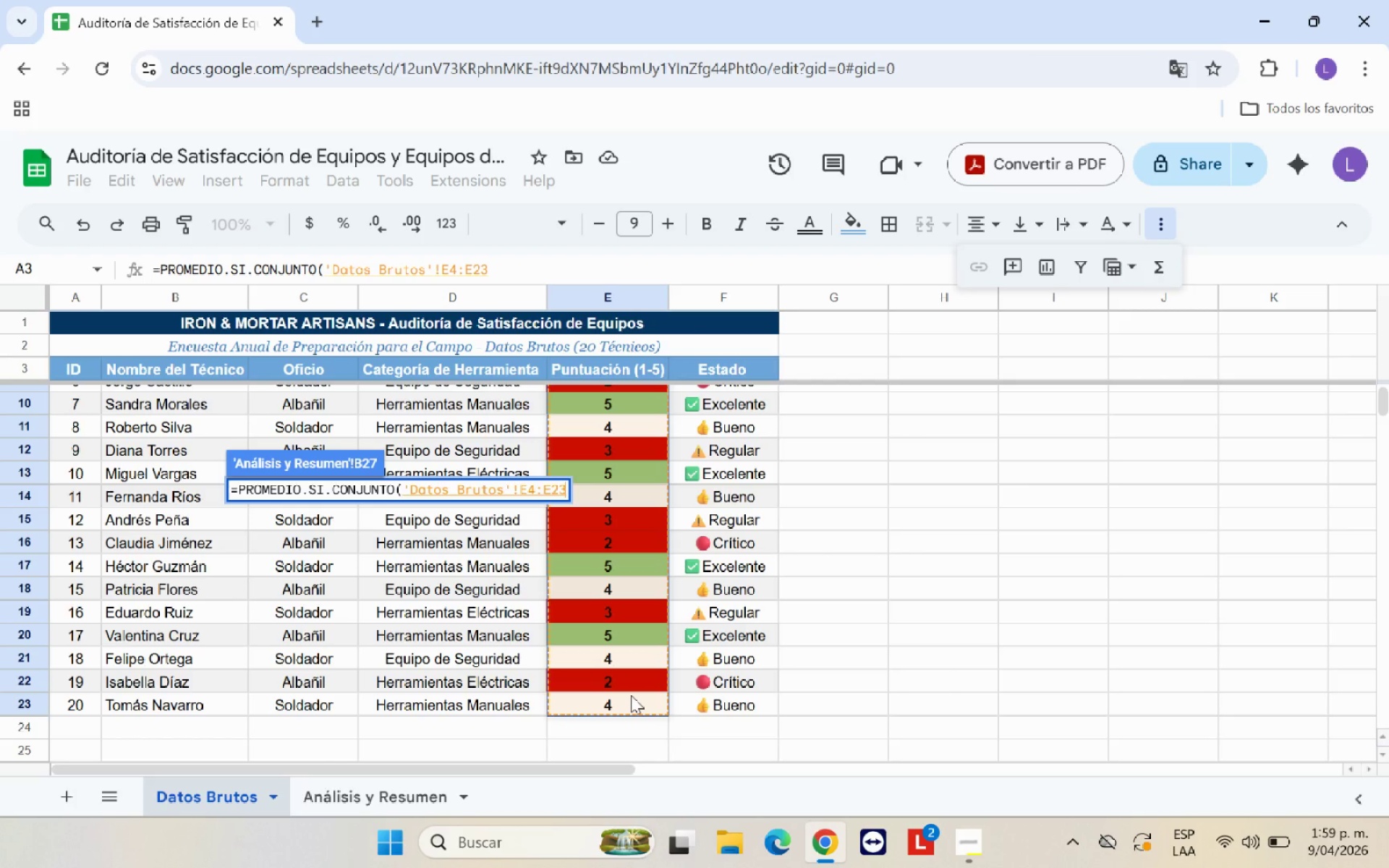 
wait(5.77)
 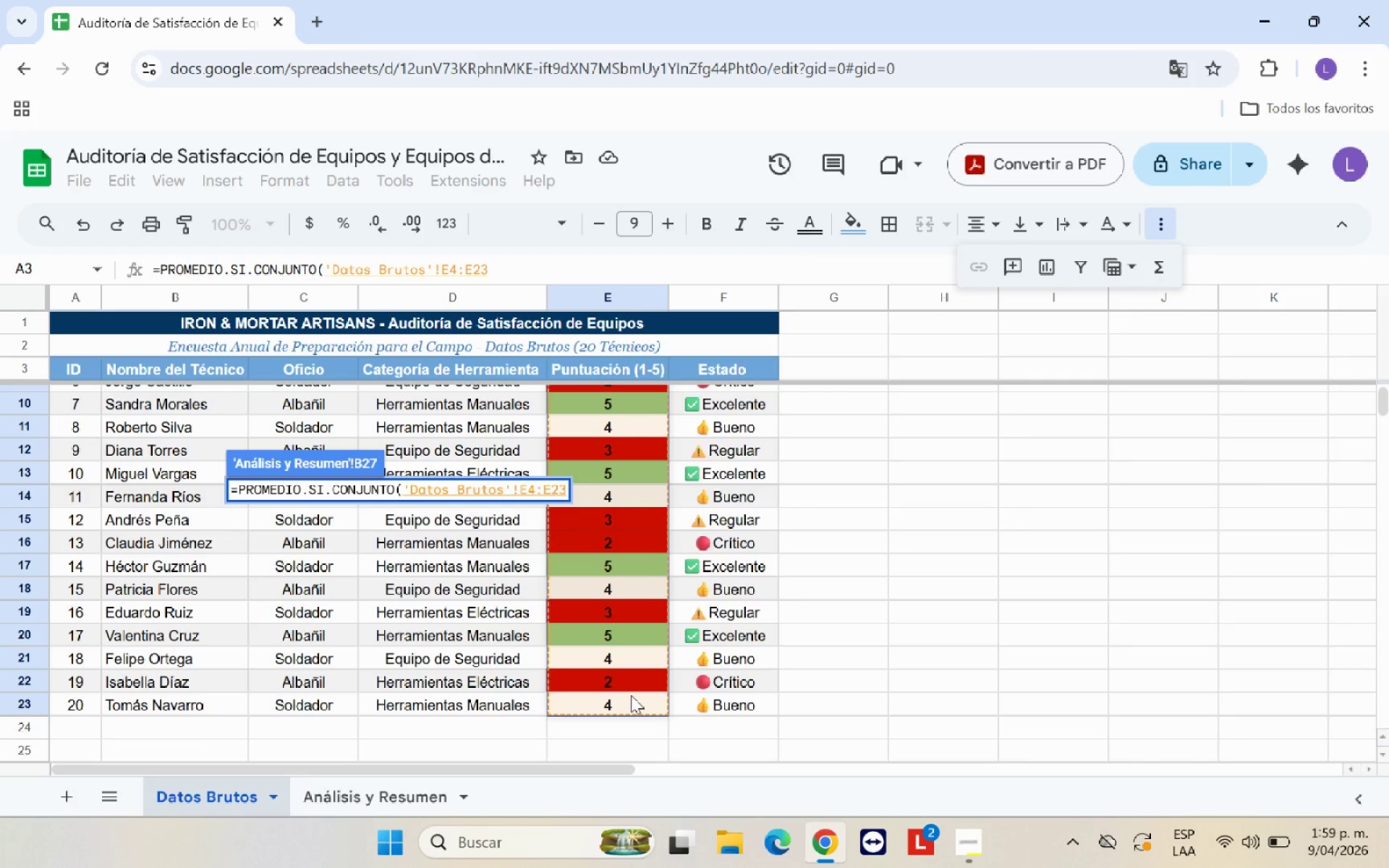 
key(Comma)
 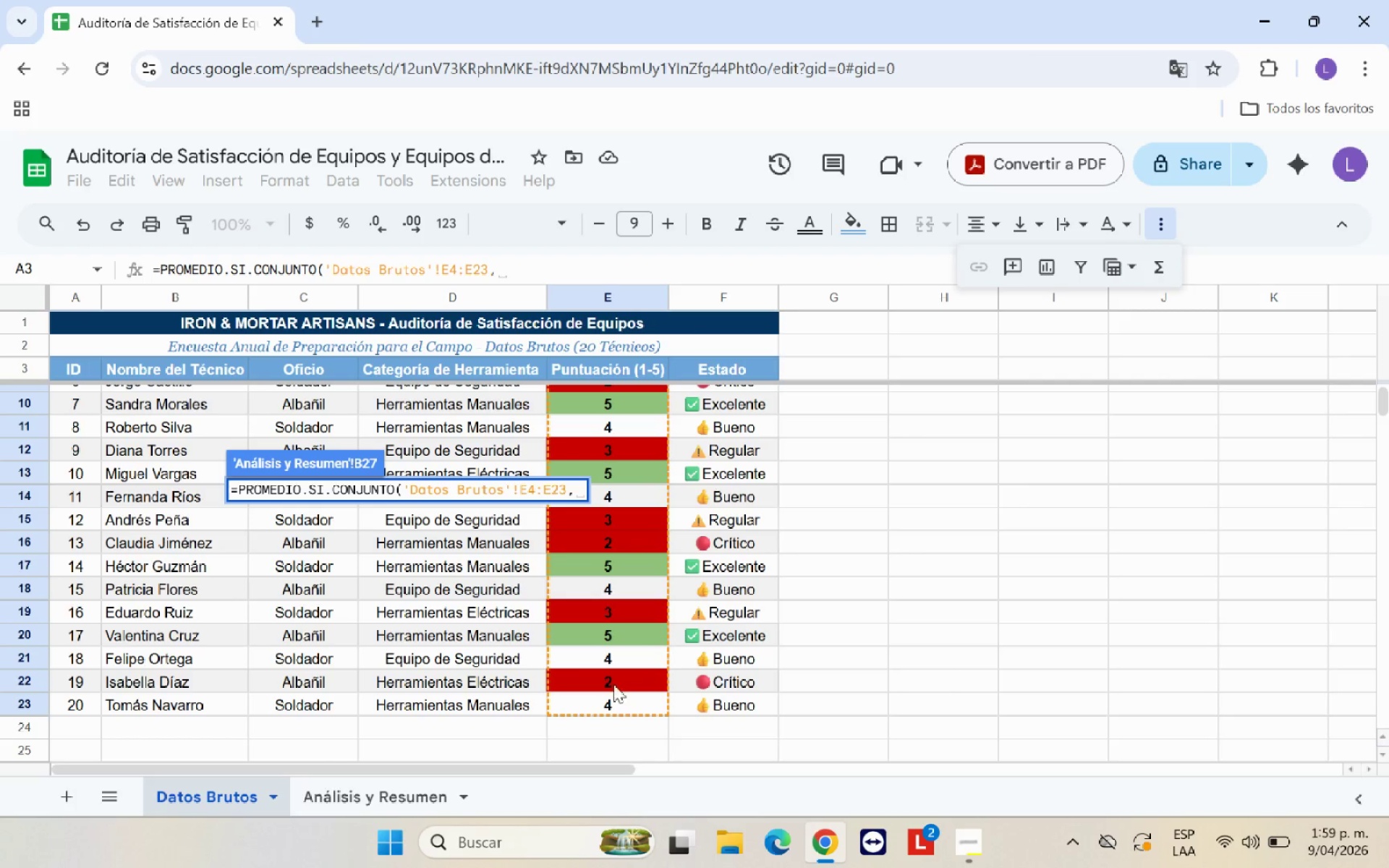 
scroll: coordinate [593, 639], scroll_direction: up, amount: 7.0
 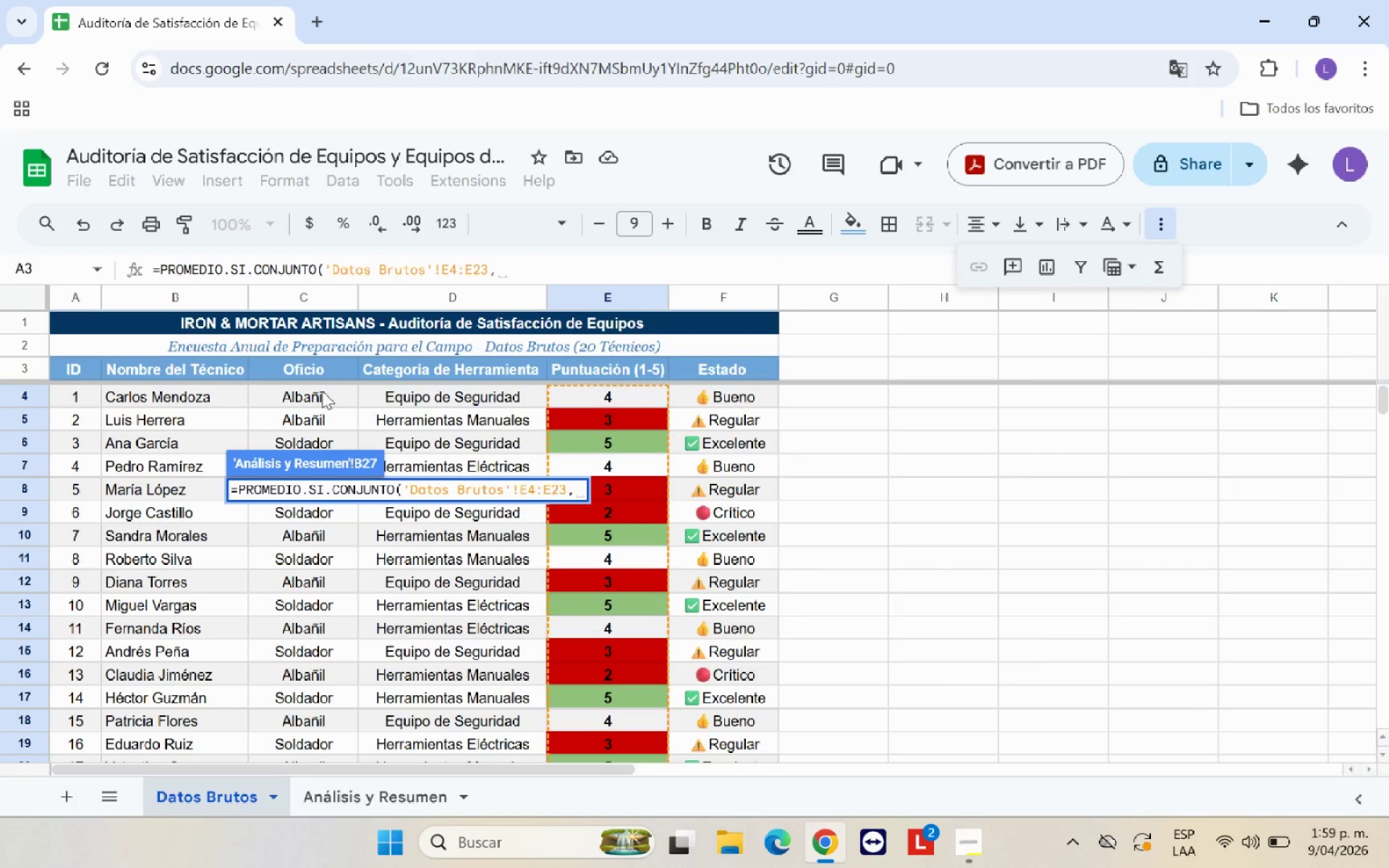 
left_click_drag(start_coordinate=[322, 391], to_coordinate=[323, 710])
 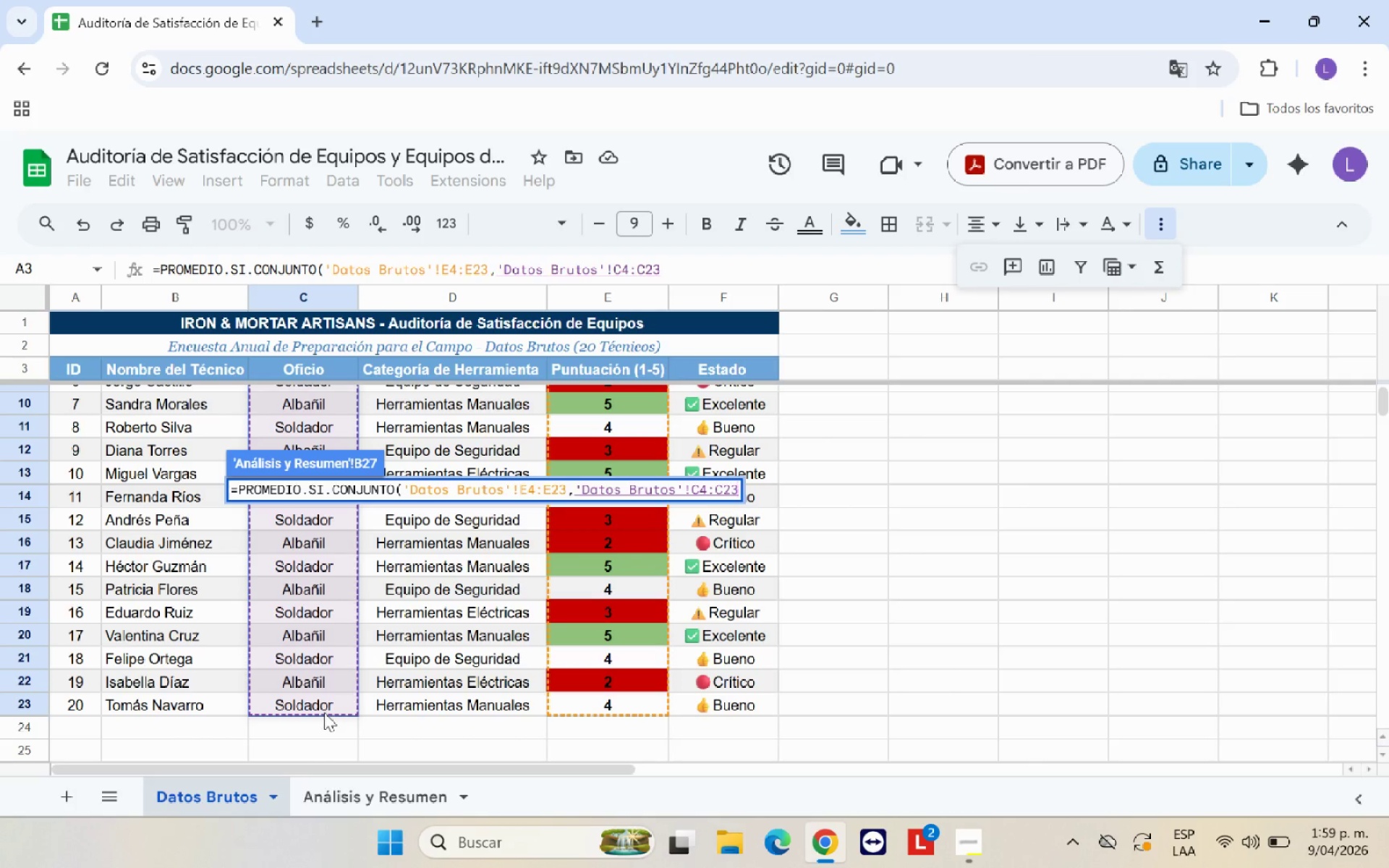 
type(,@Alba`il@,)
 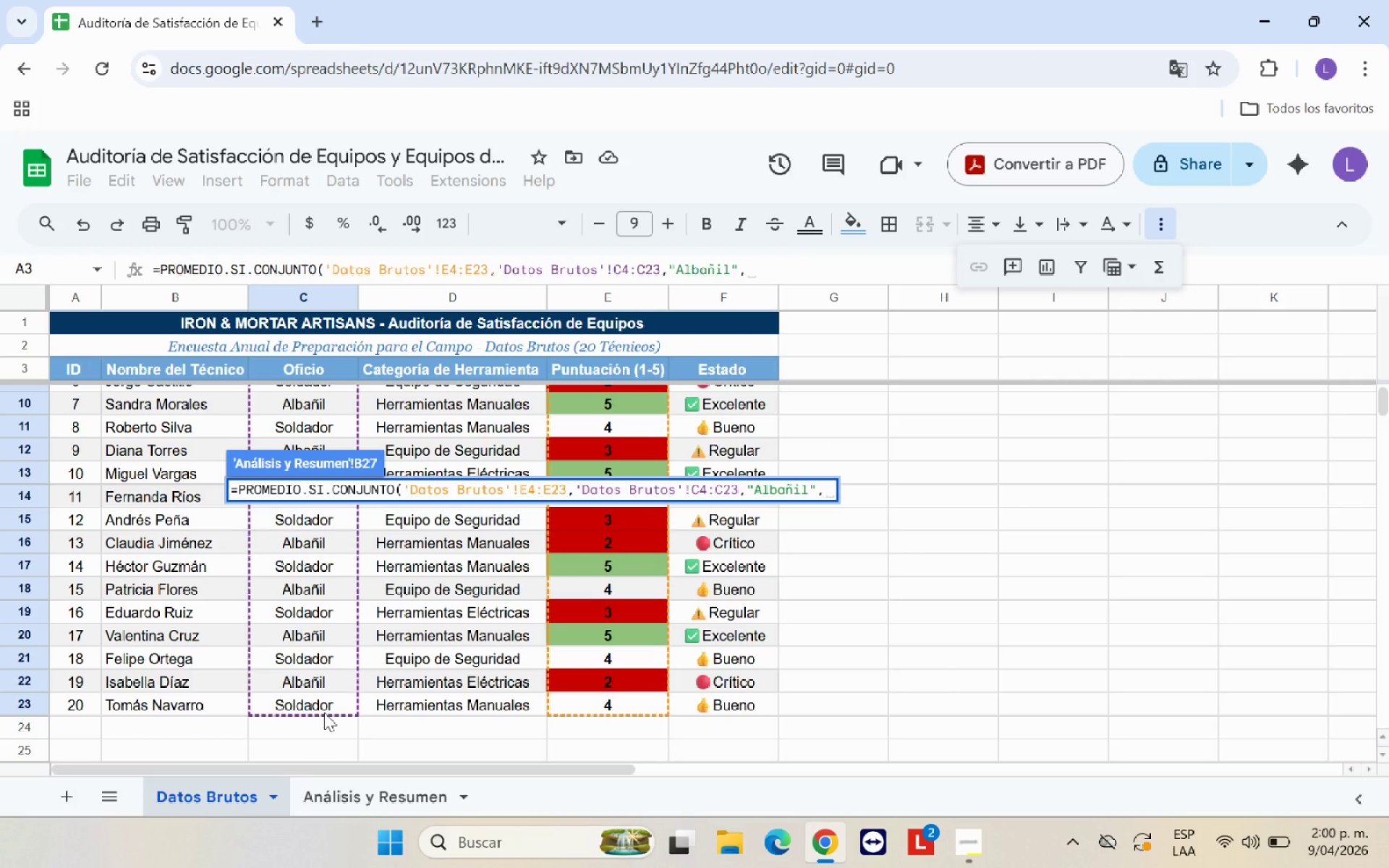 
scroll: coordinate [503, 604], scroll_direction: up, amount: 7.0
 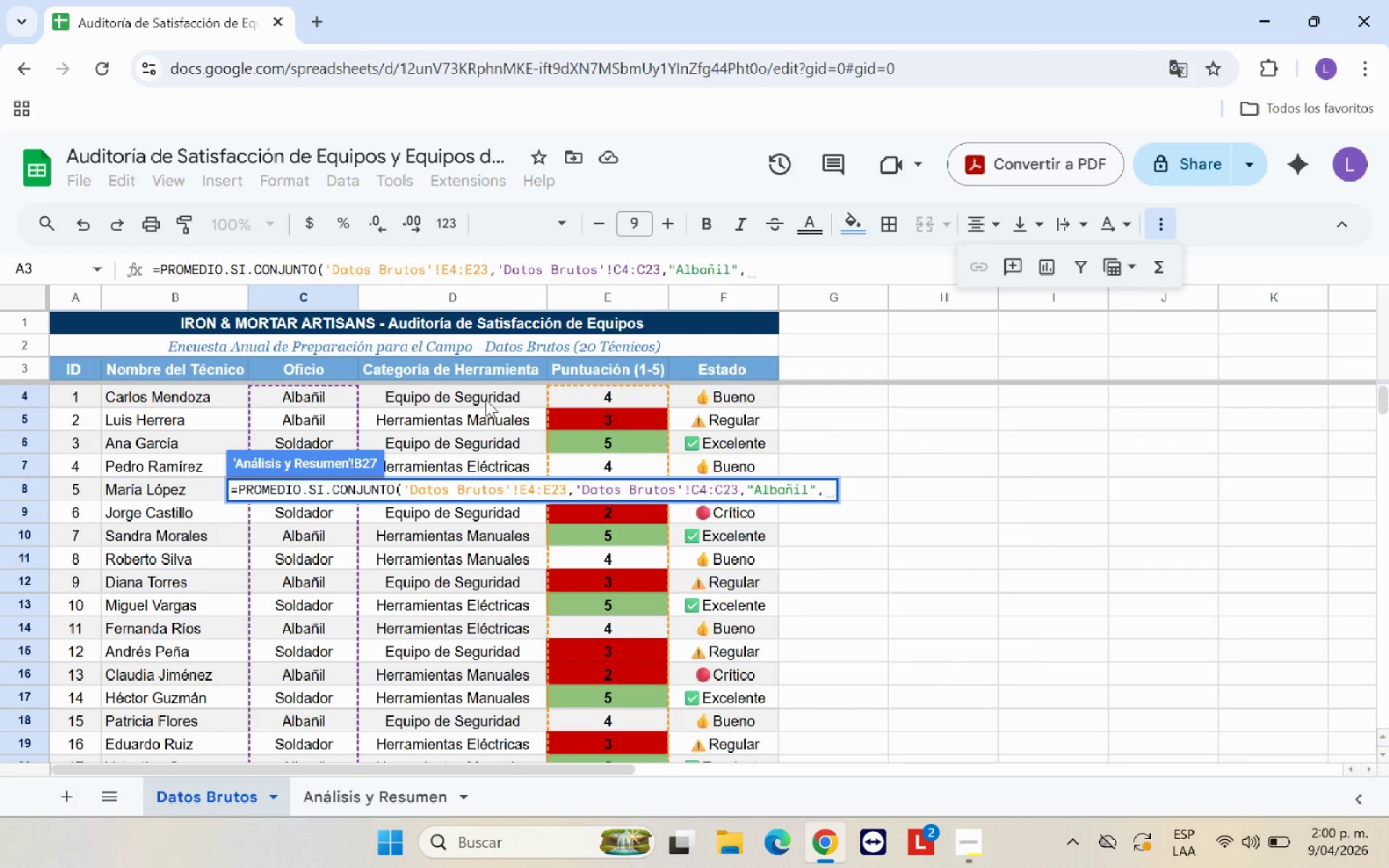 
left_click_drag(start_coordinate=[486, 397], to_coordinate=[490, 584])
 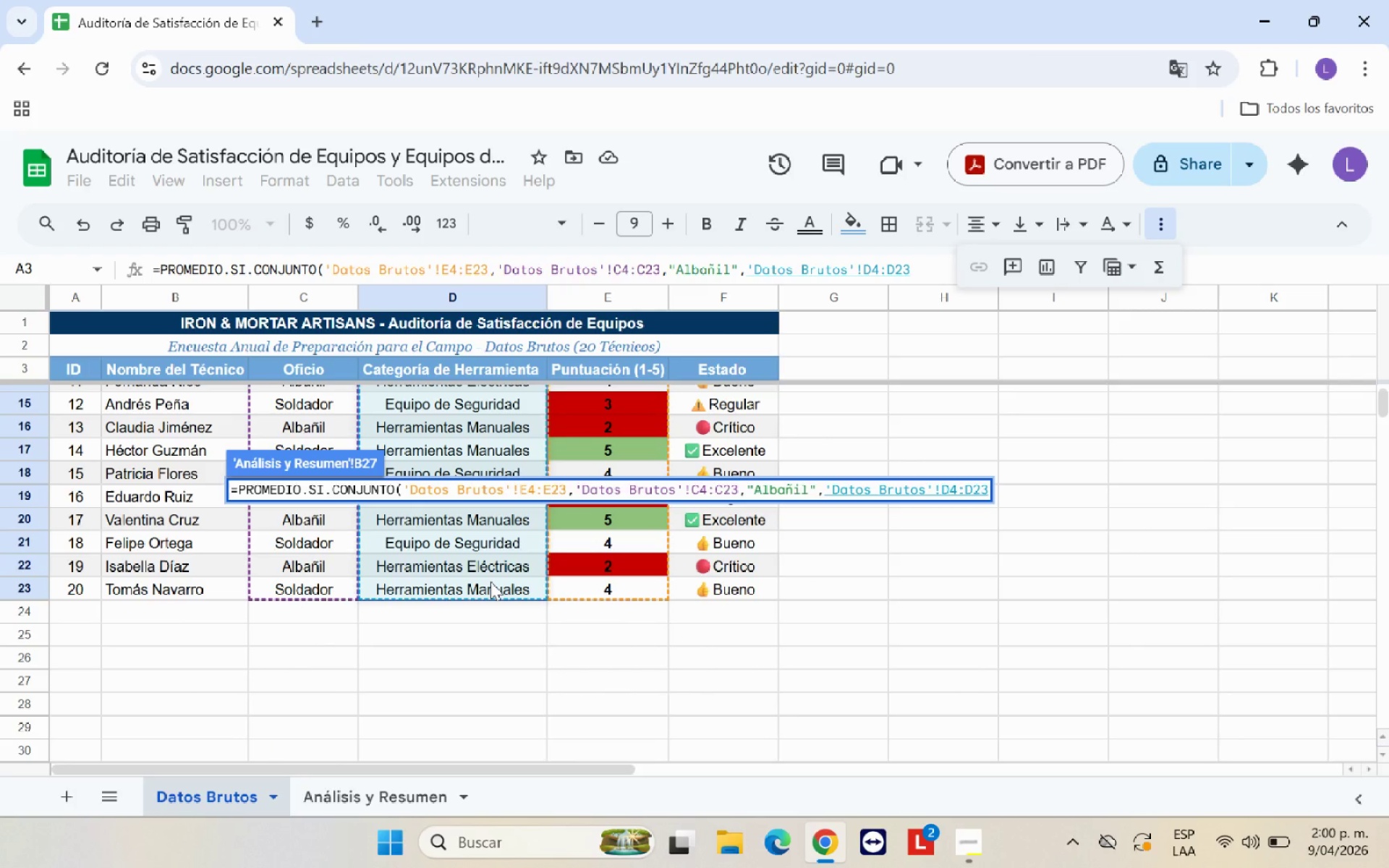 
type(,@Equipo de Seguridad@()
 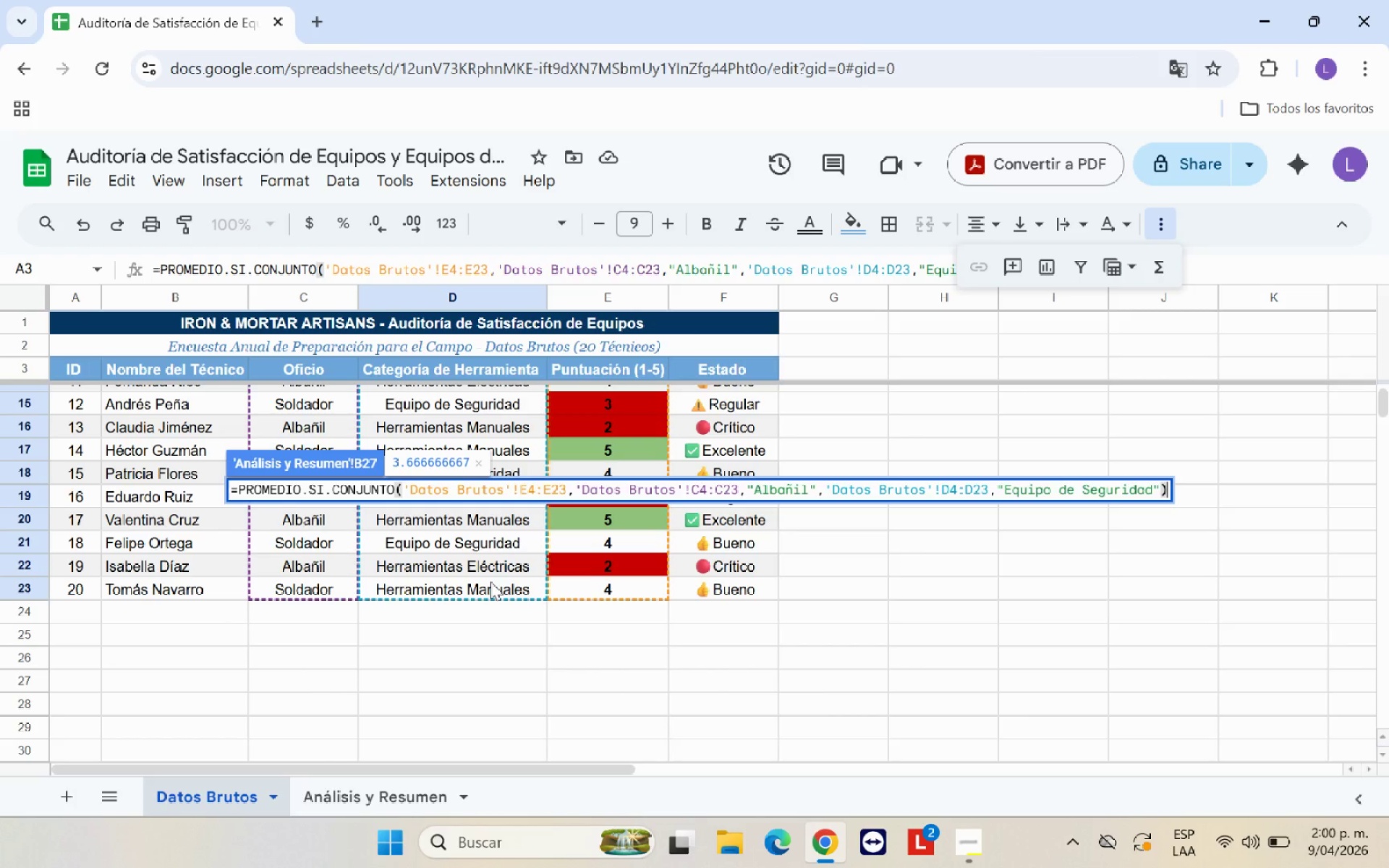 
key(Enter)
 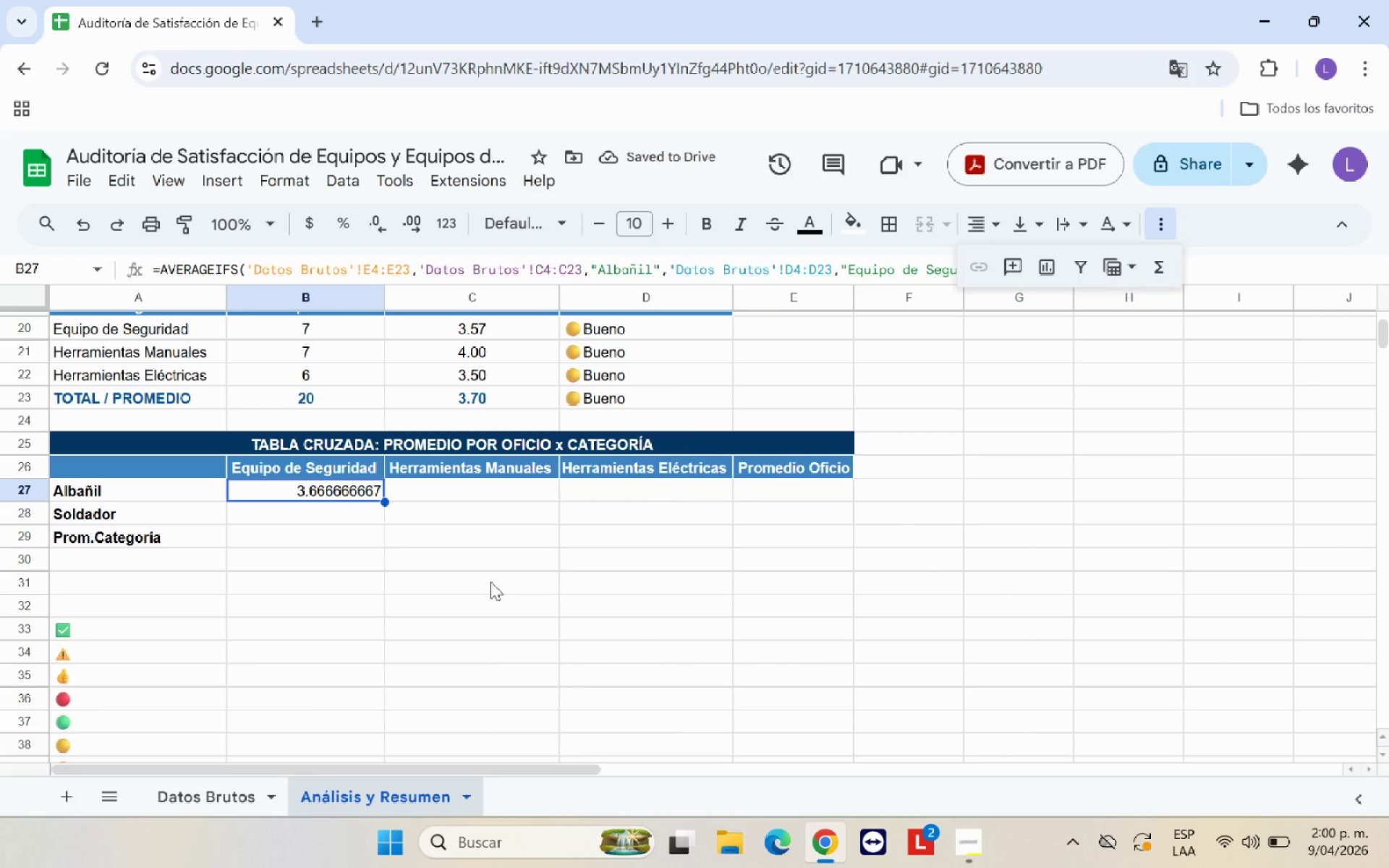 
wait(8.73)
 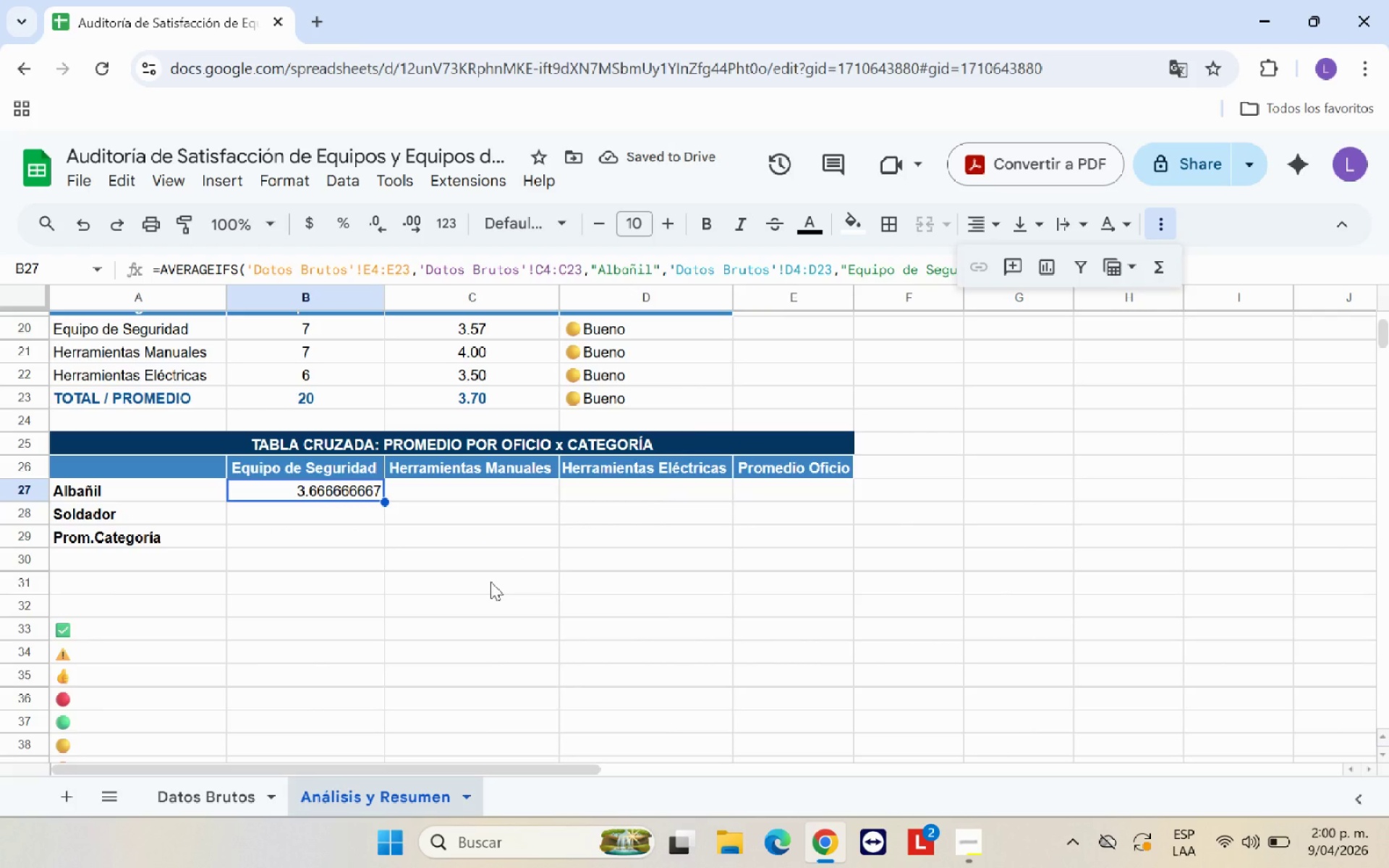 
double_click([388, 224])
 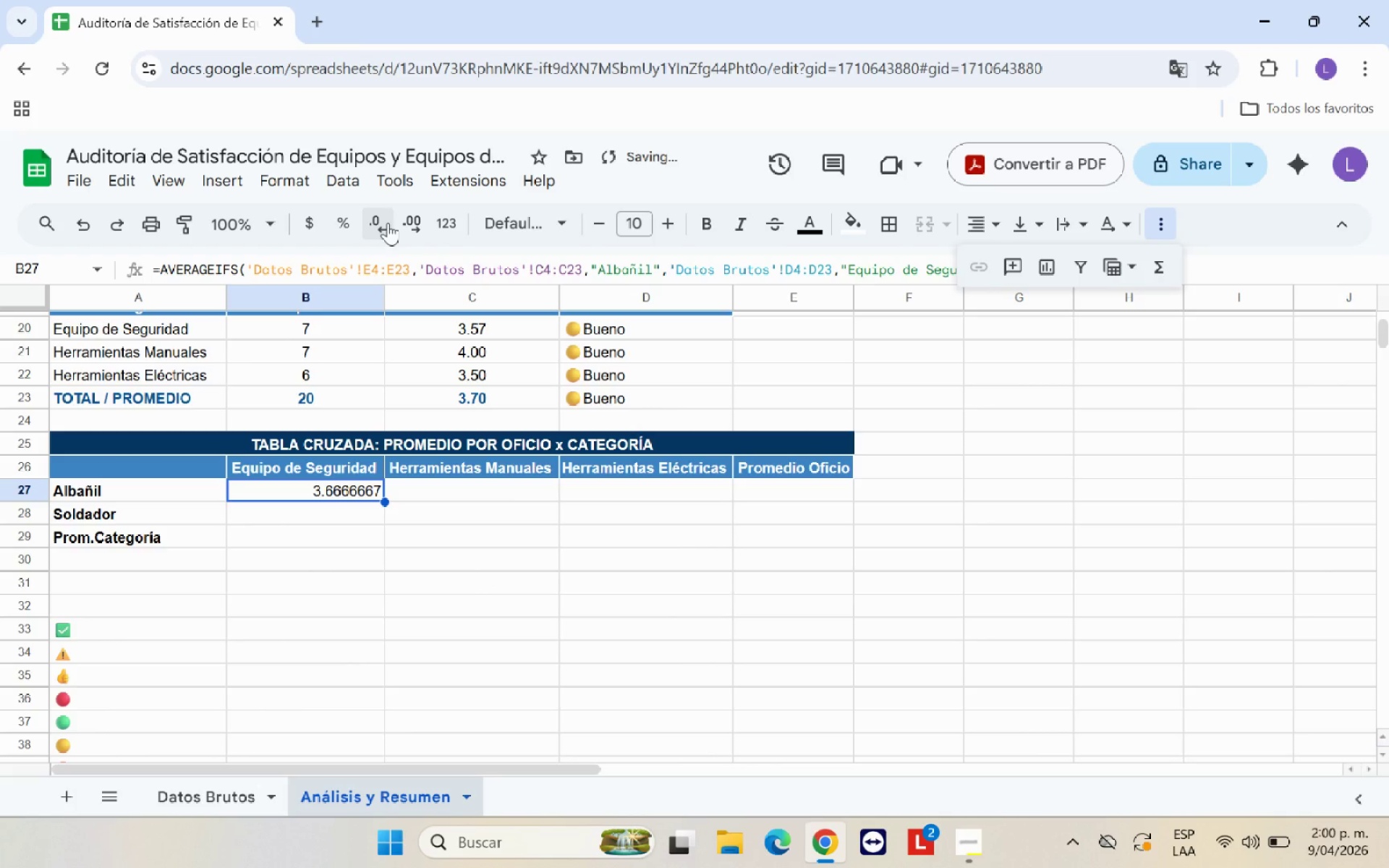 
triple_click([388, 223])
 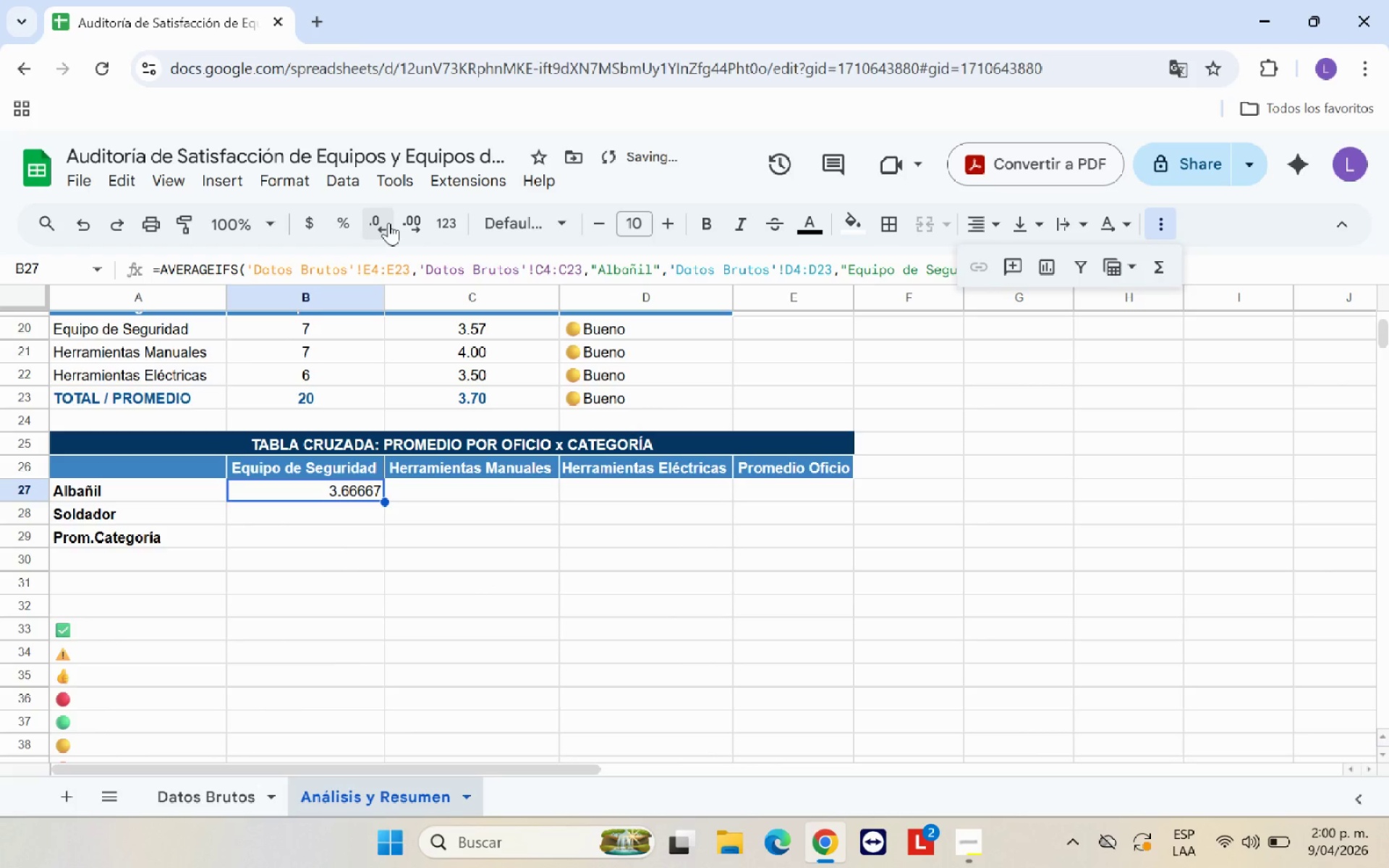 
triple_click([388, 224])
 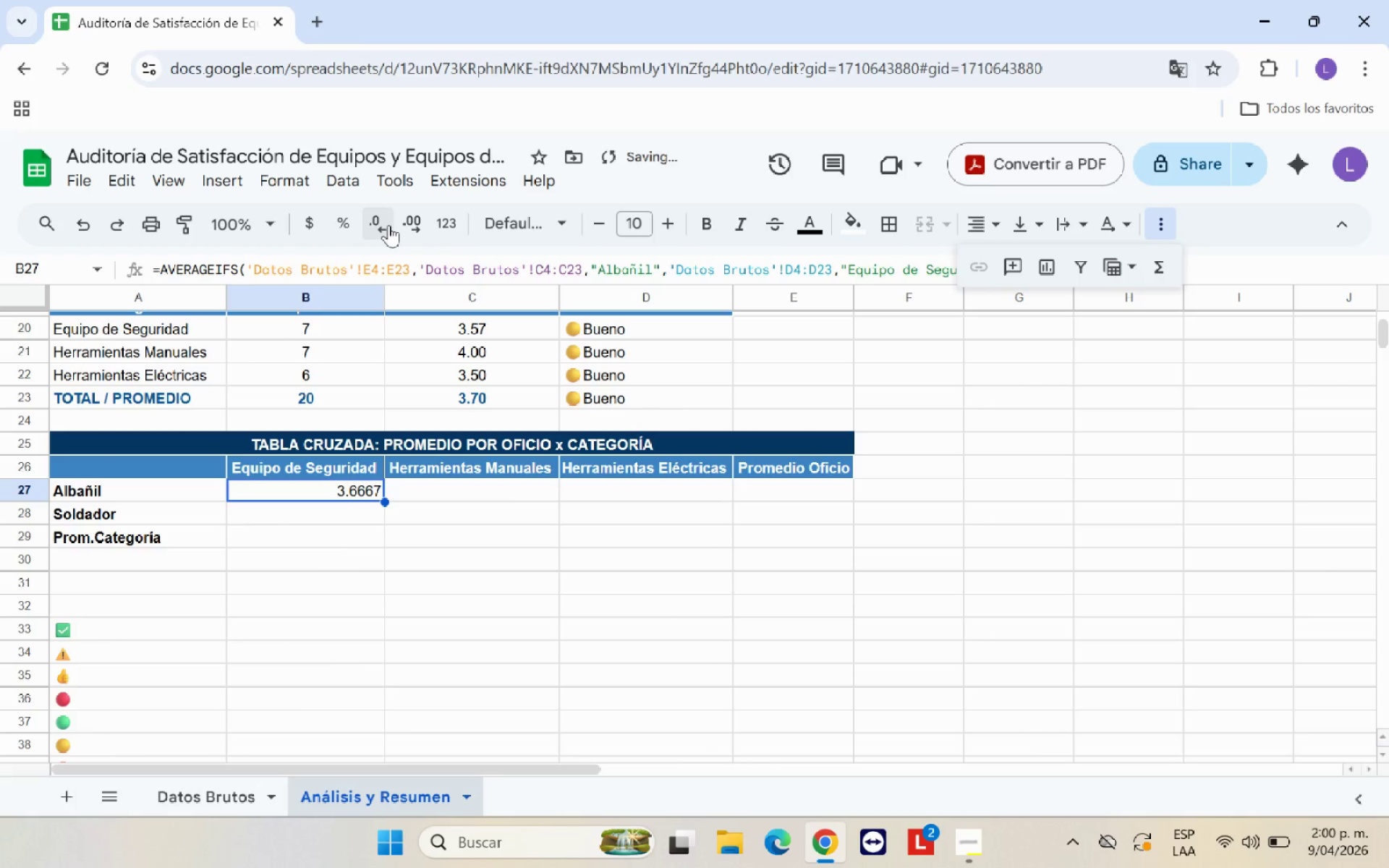 
triple_click([388, 225])
 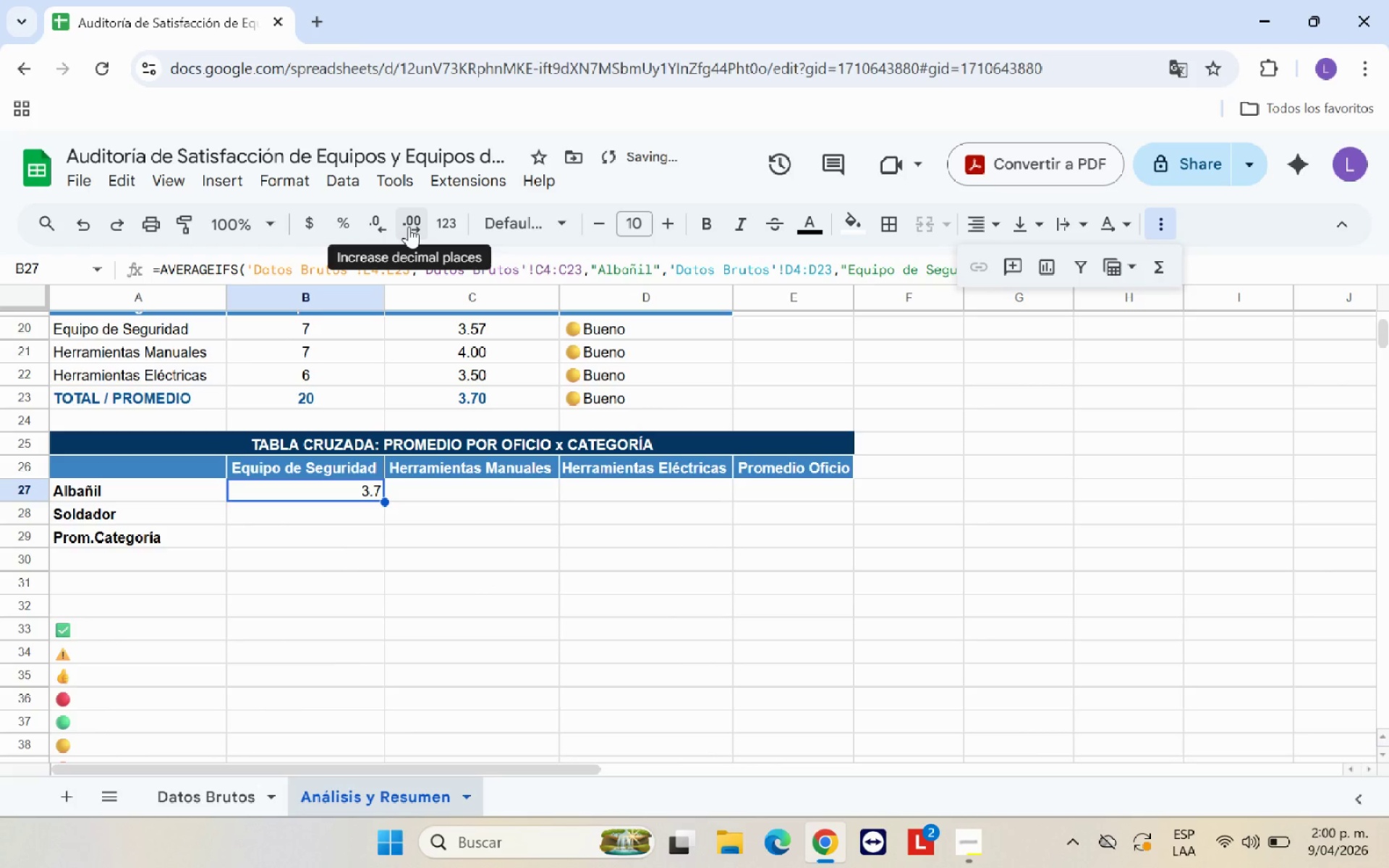 
left_click([409, 226])
 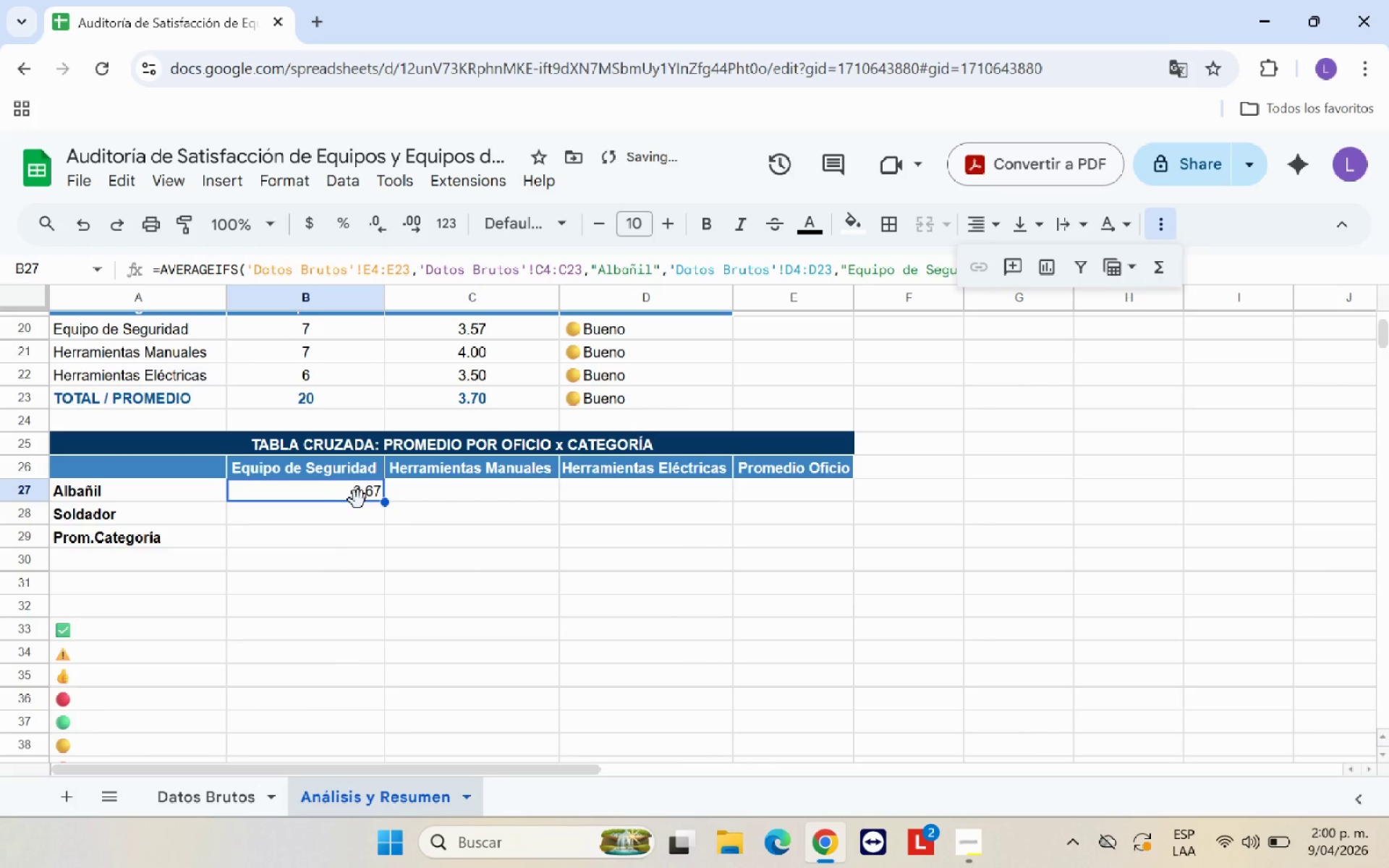 
left_click([362, 514])
 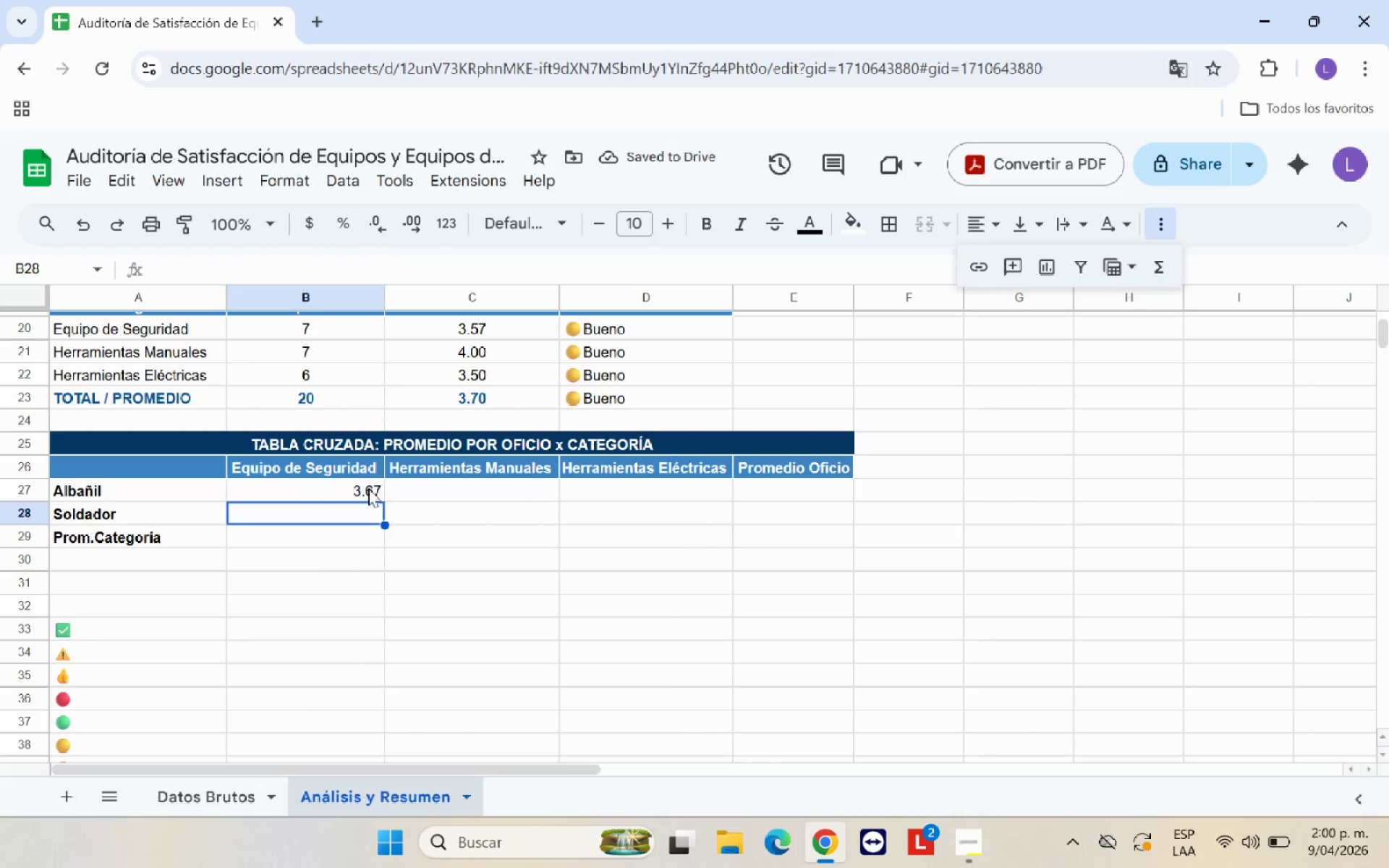 
left_click_drag(start_coordinate=[368, 488], to_coordinate=[372, 534])
 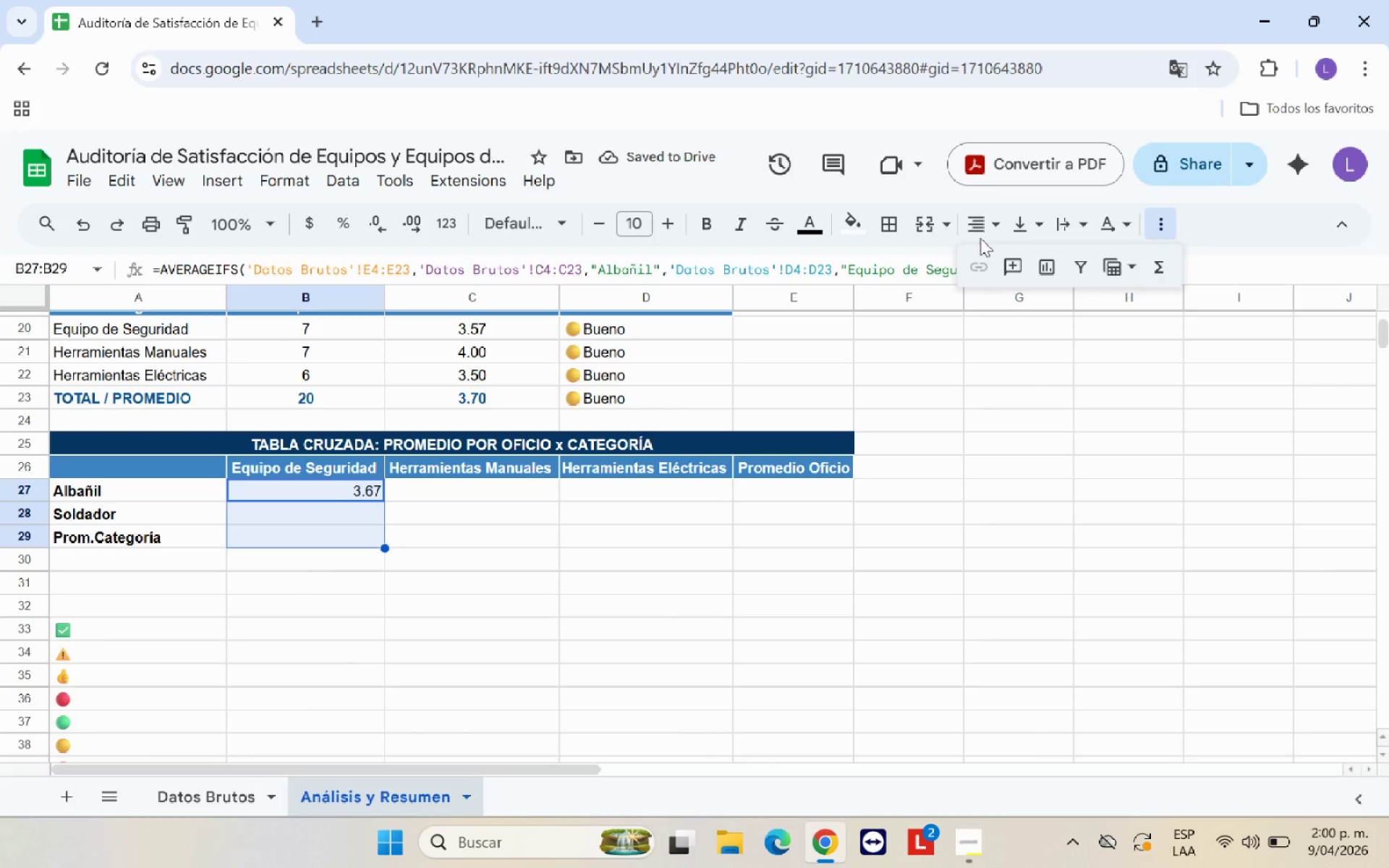 
left_click([982, 232])
 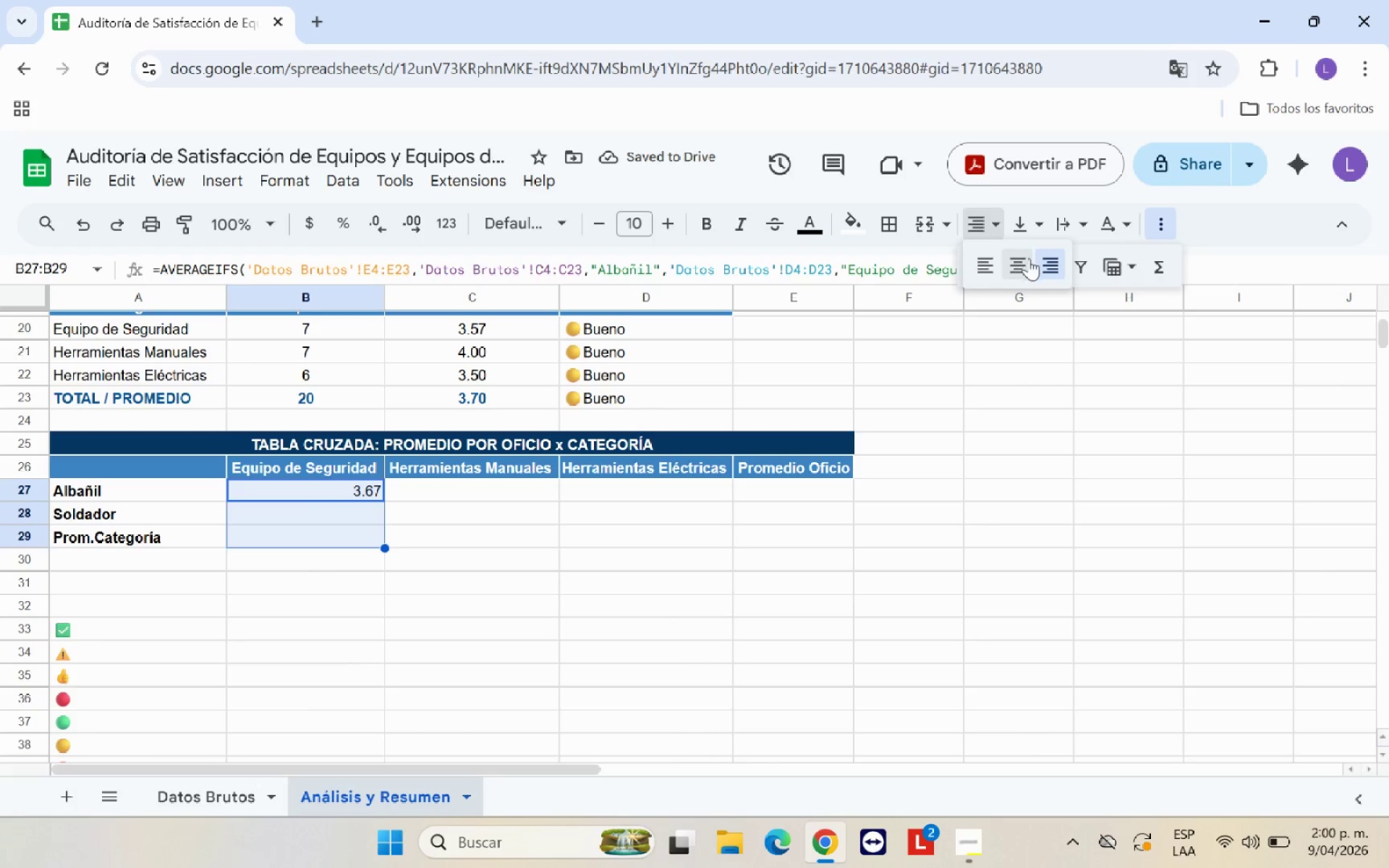 
left_click([1027, 260])
 